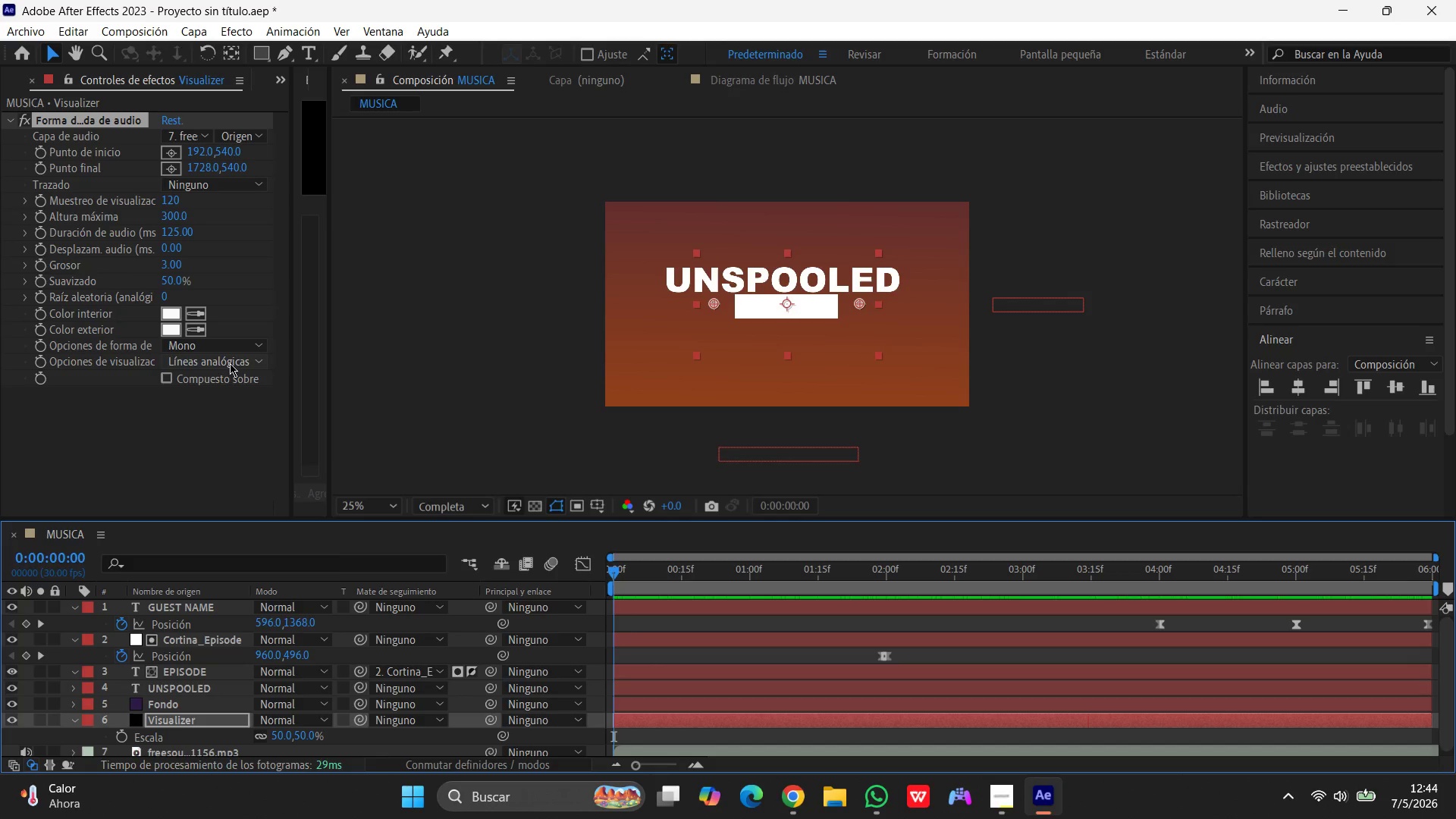 
left_click_drag(start_coordinate=[609, 576], to_coordinate=[1023, 570])
 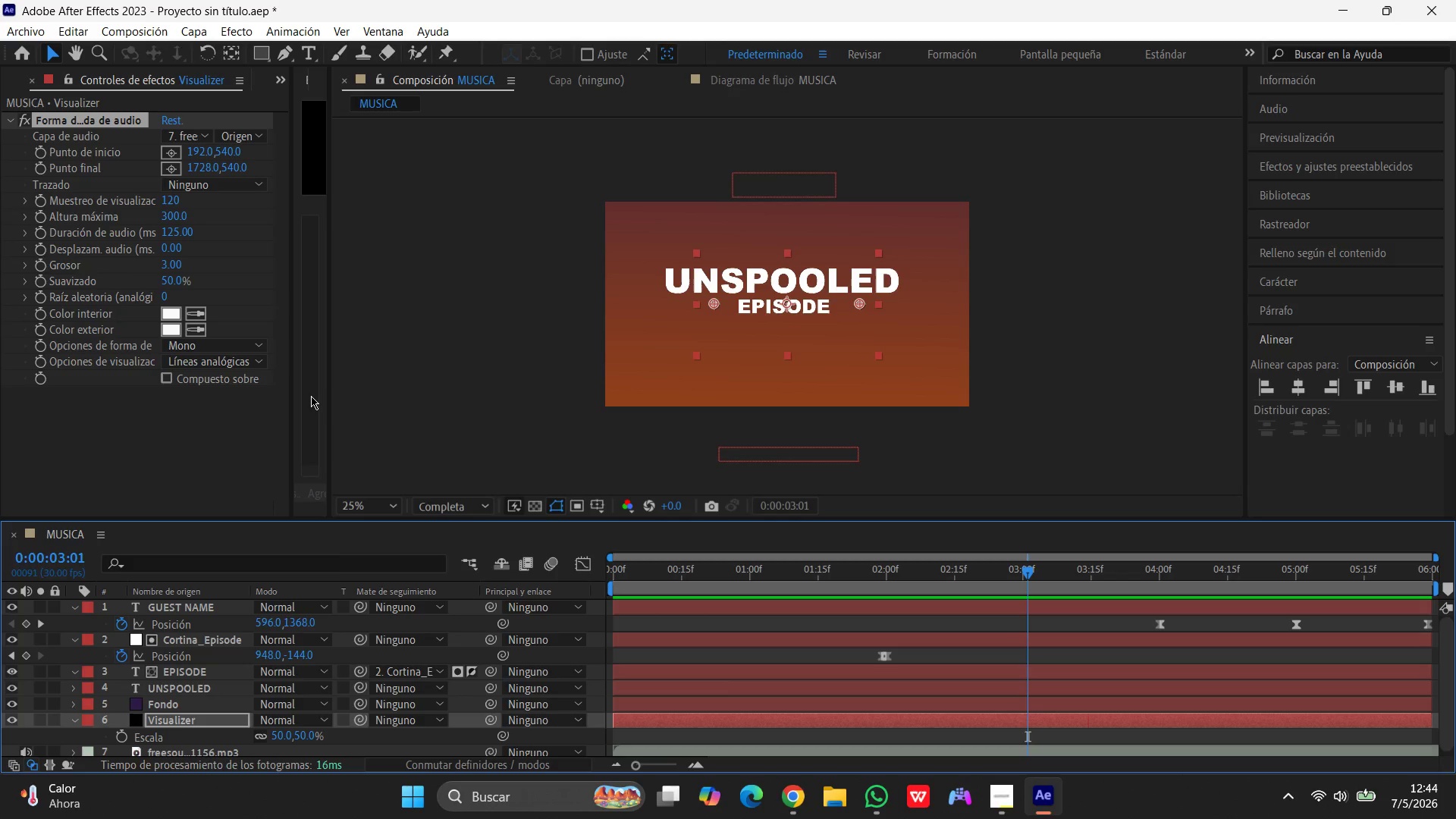 
wait(14.56)
 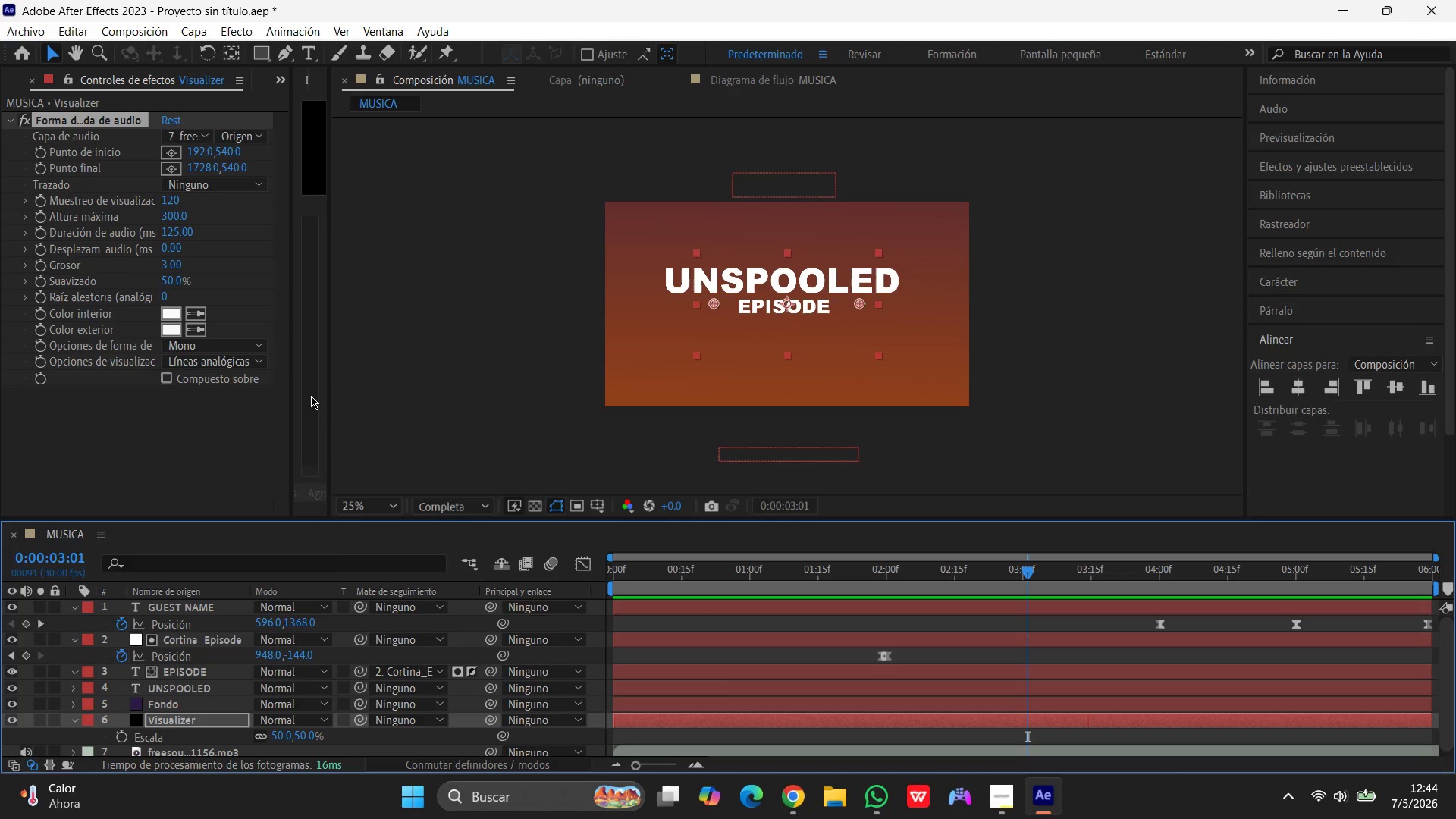 
left_click([206, 152])
 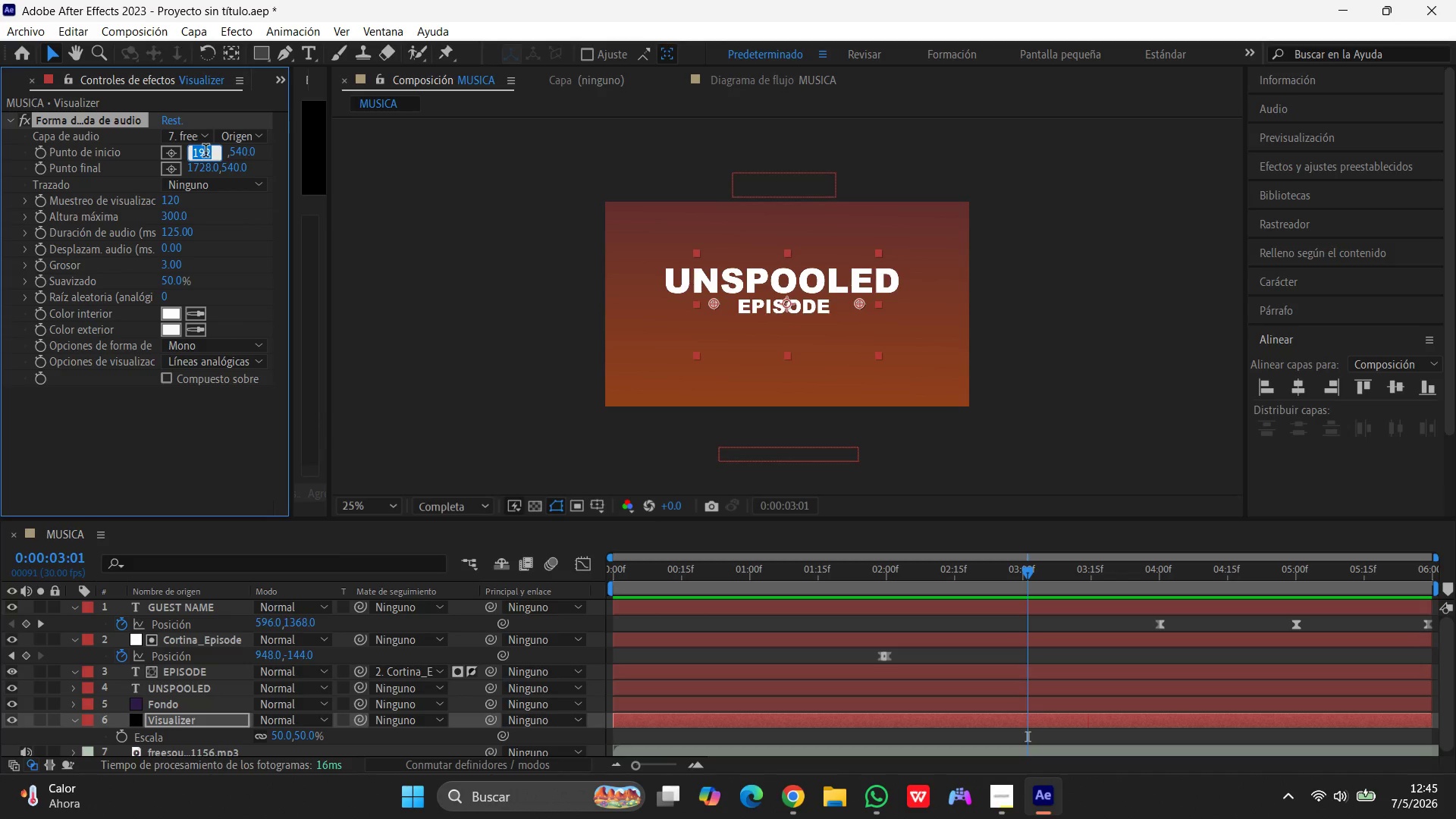 
key(Numpad0)
 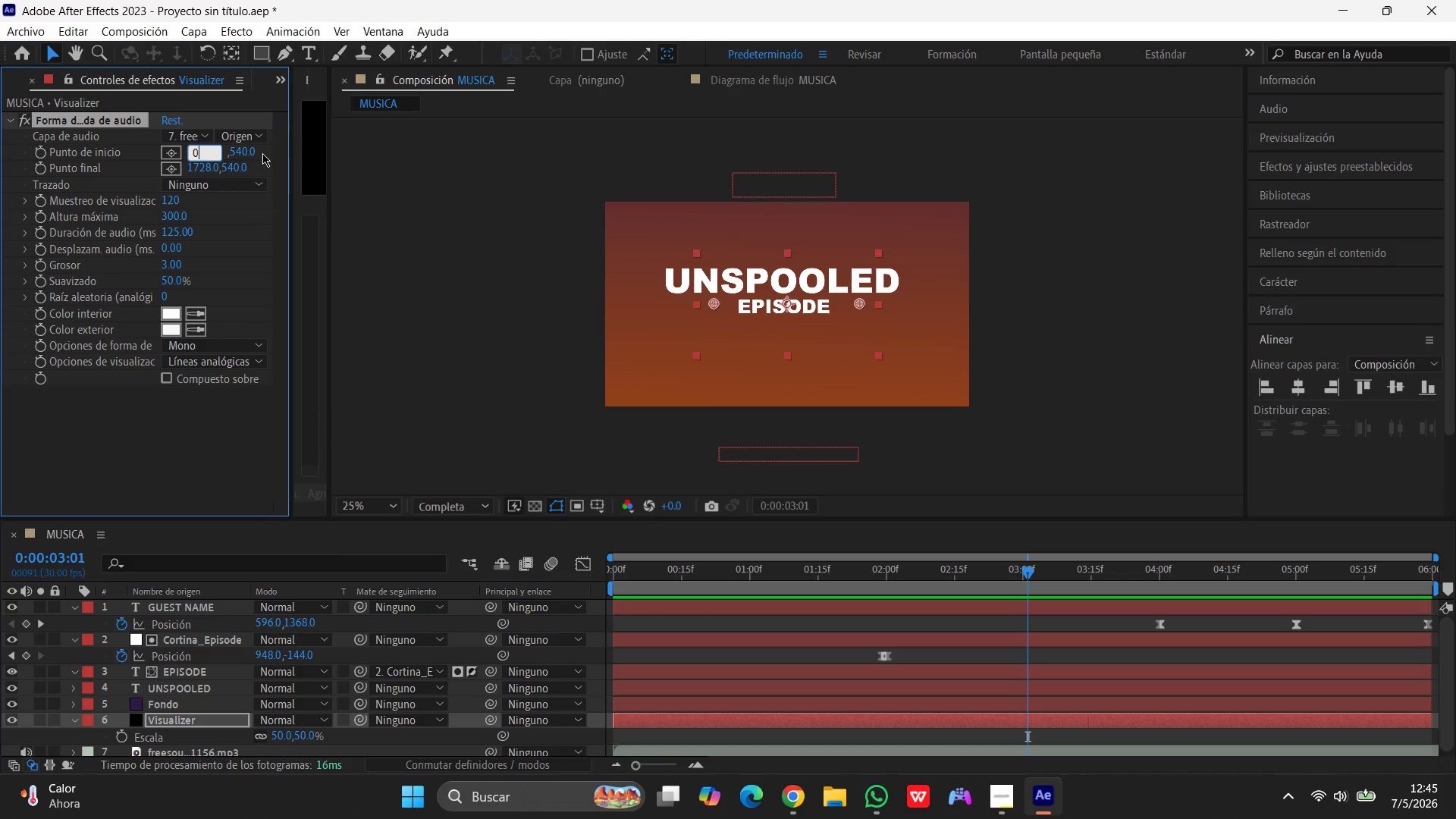 
left_click([236, 151])
 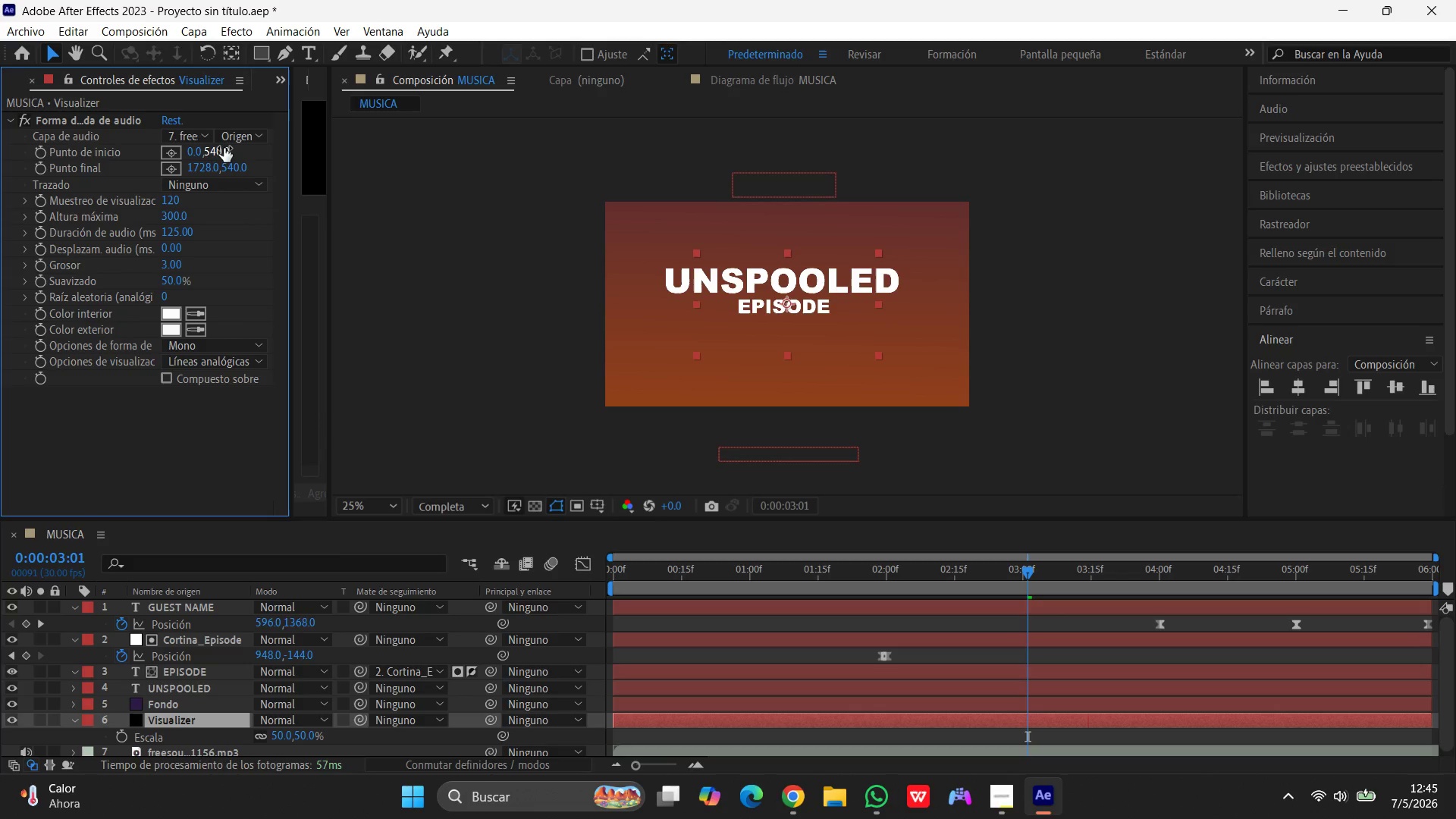 
left_click([224, 148])
 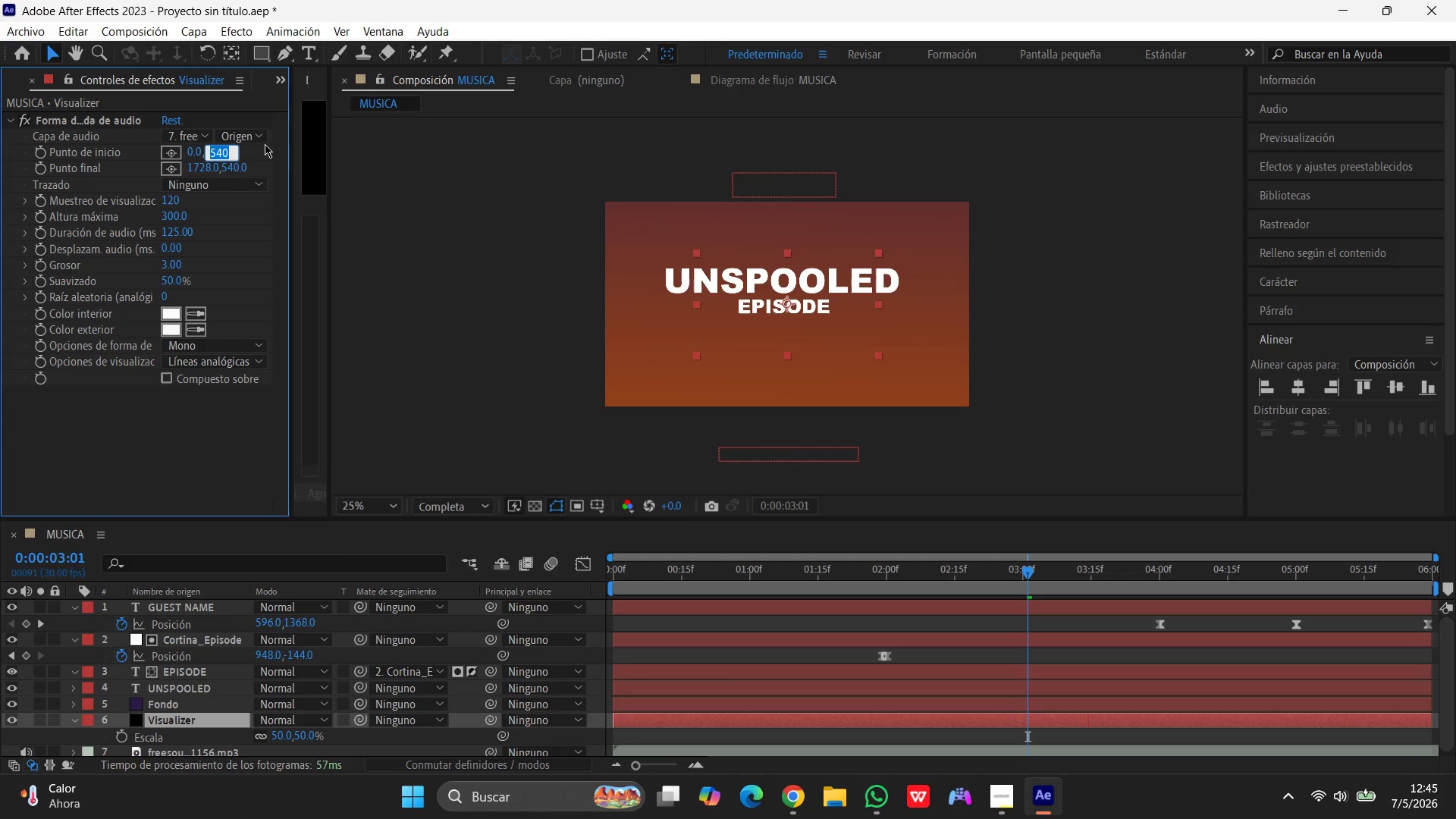 
key(Numpad5)
 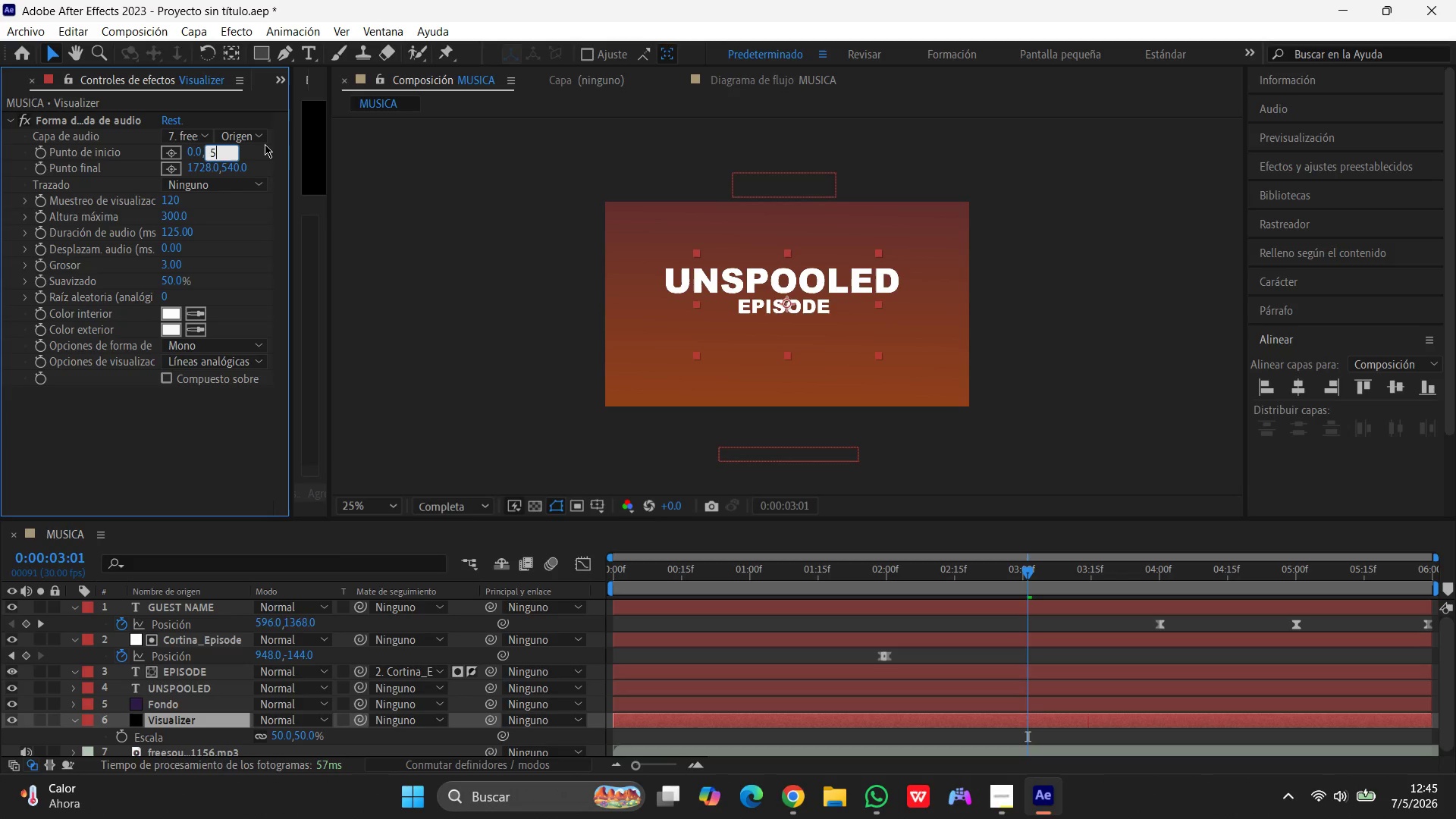 
key(Numpad4)
 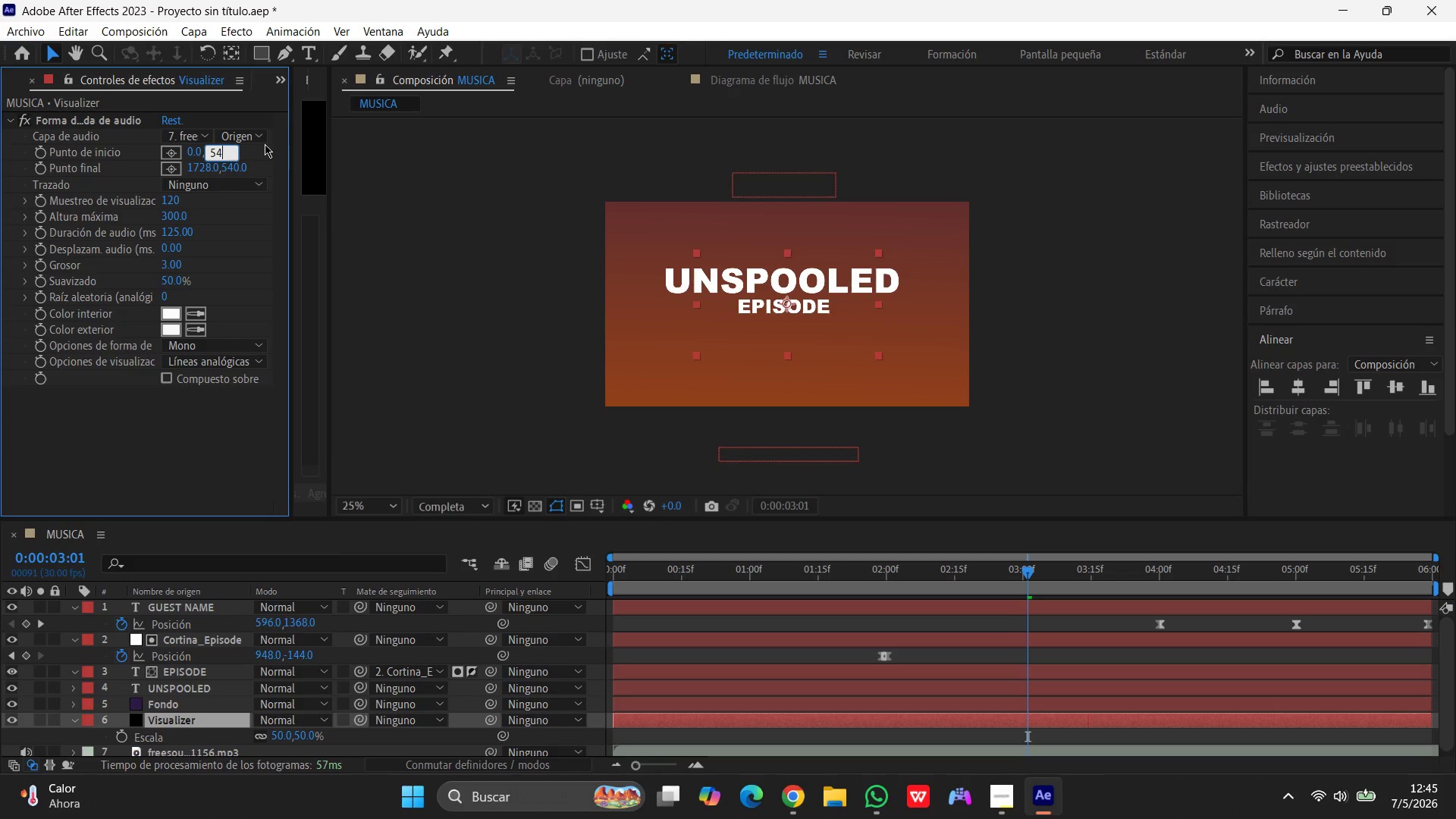 
key(Numpad0)
 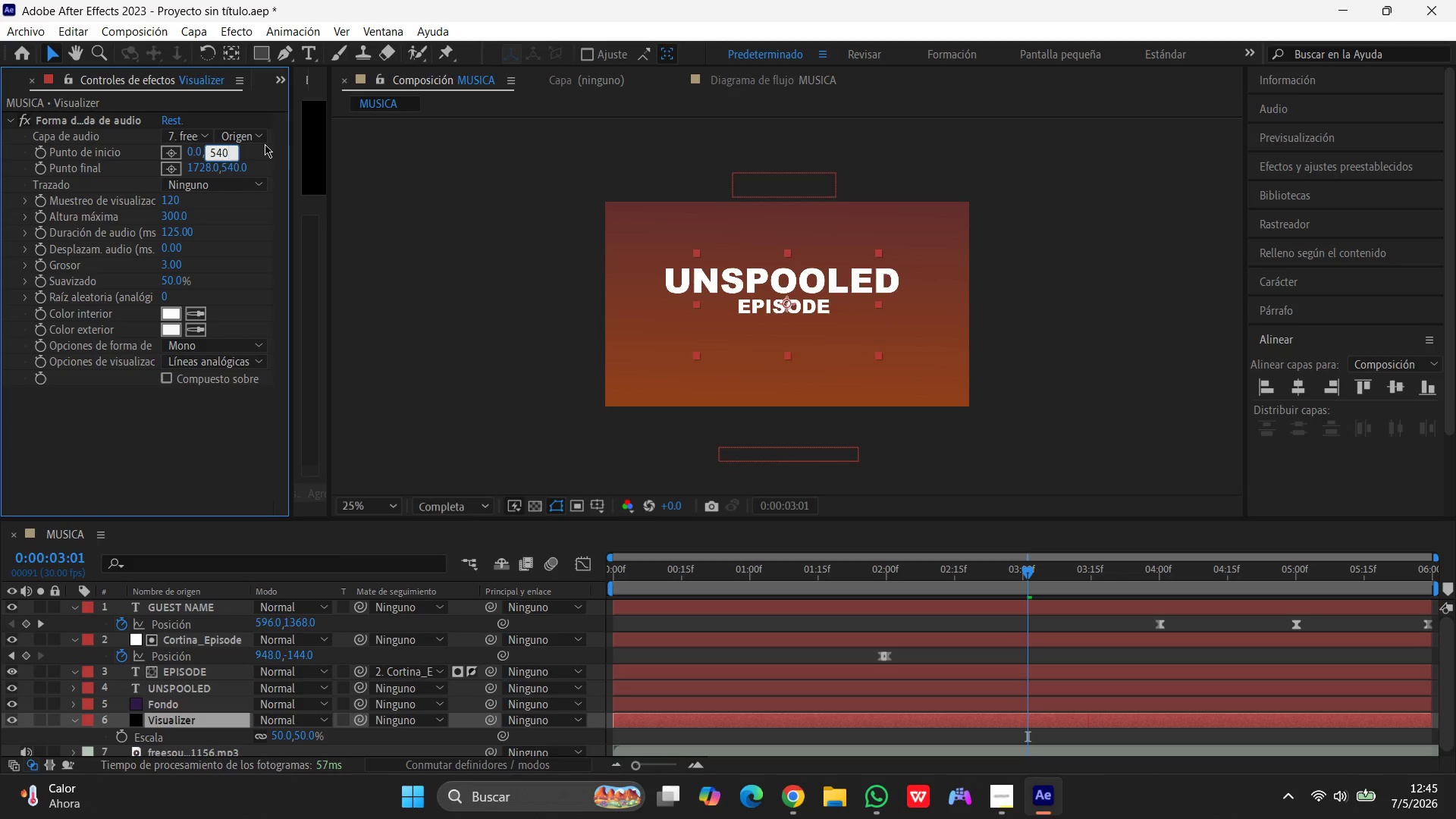 
key(Enter)
 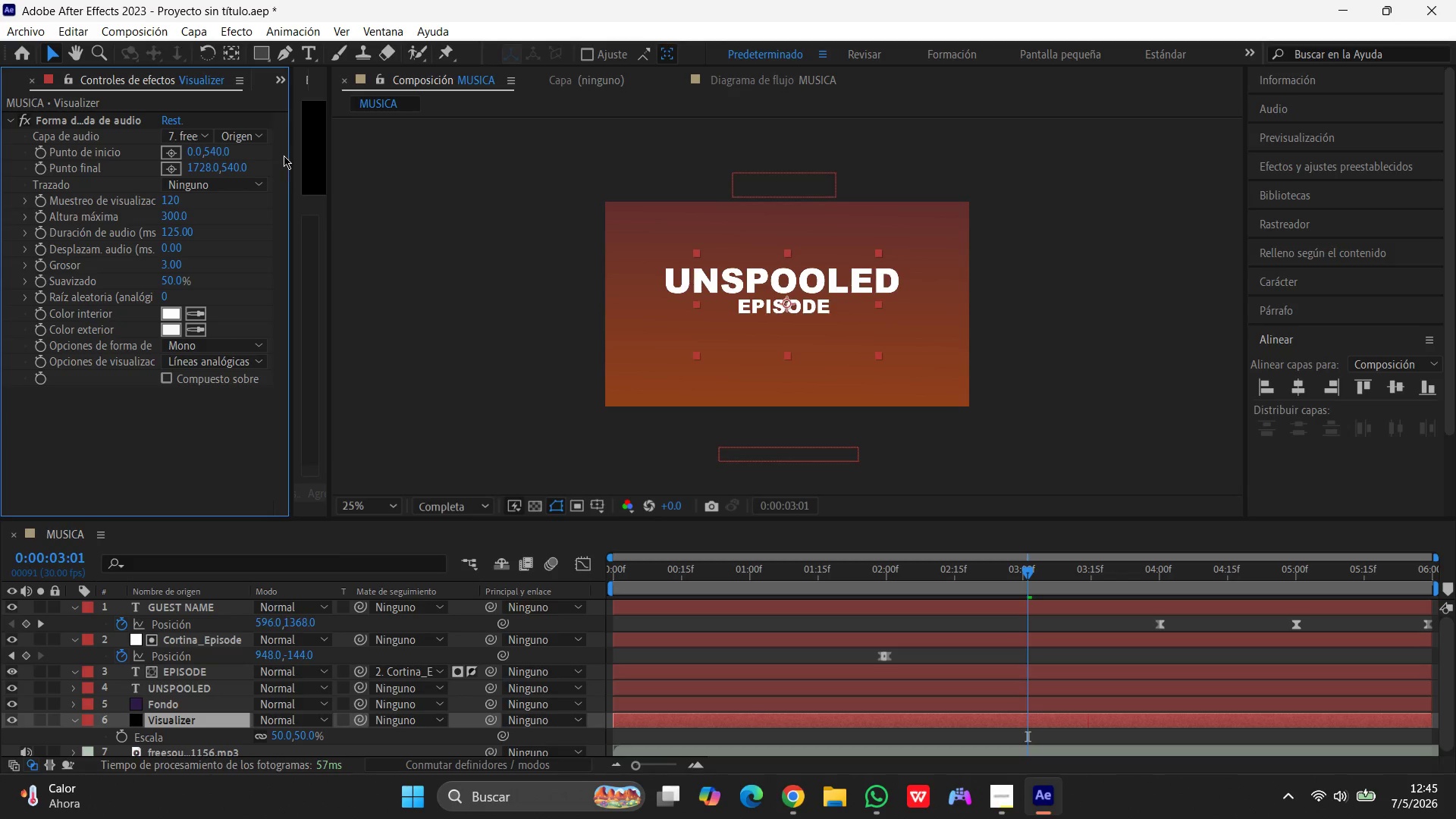 
left_click([193, 166])
 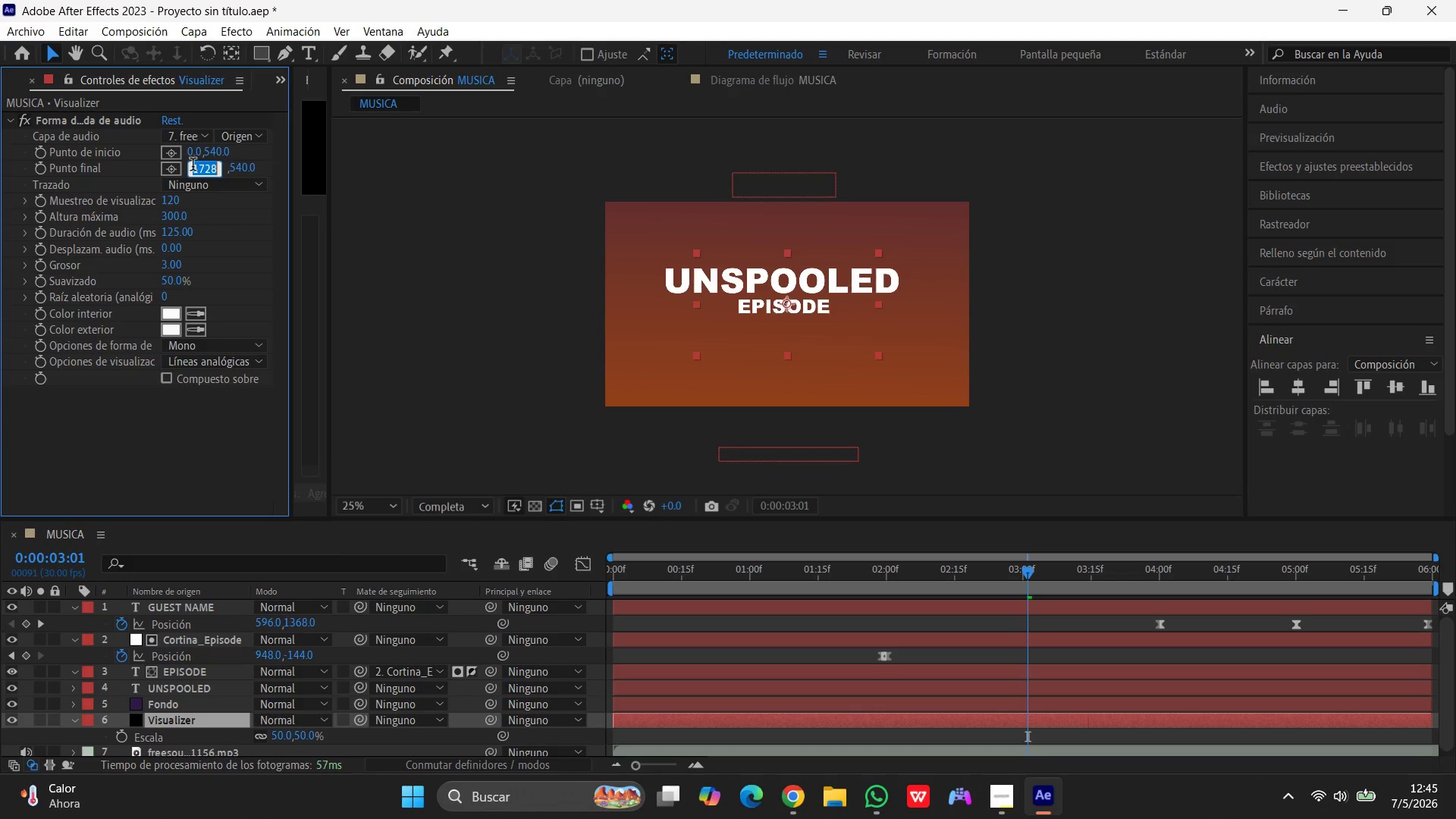 
key(Numpad1)
 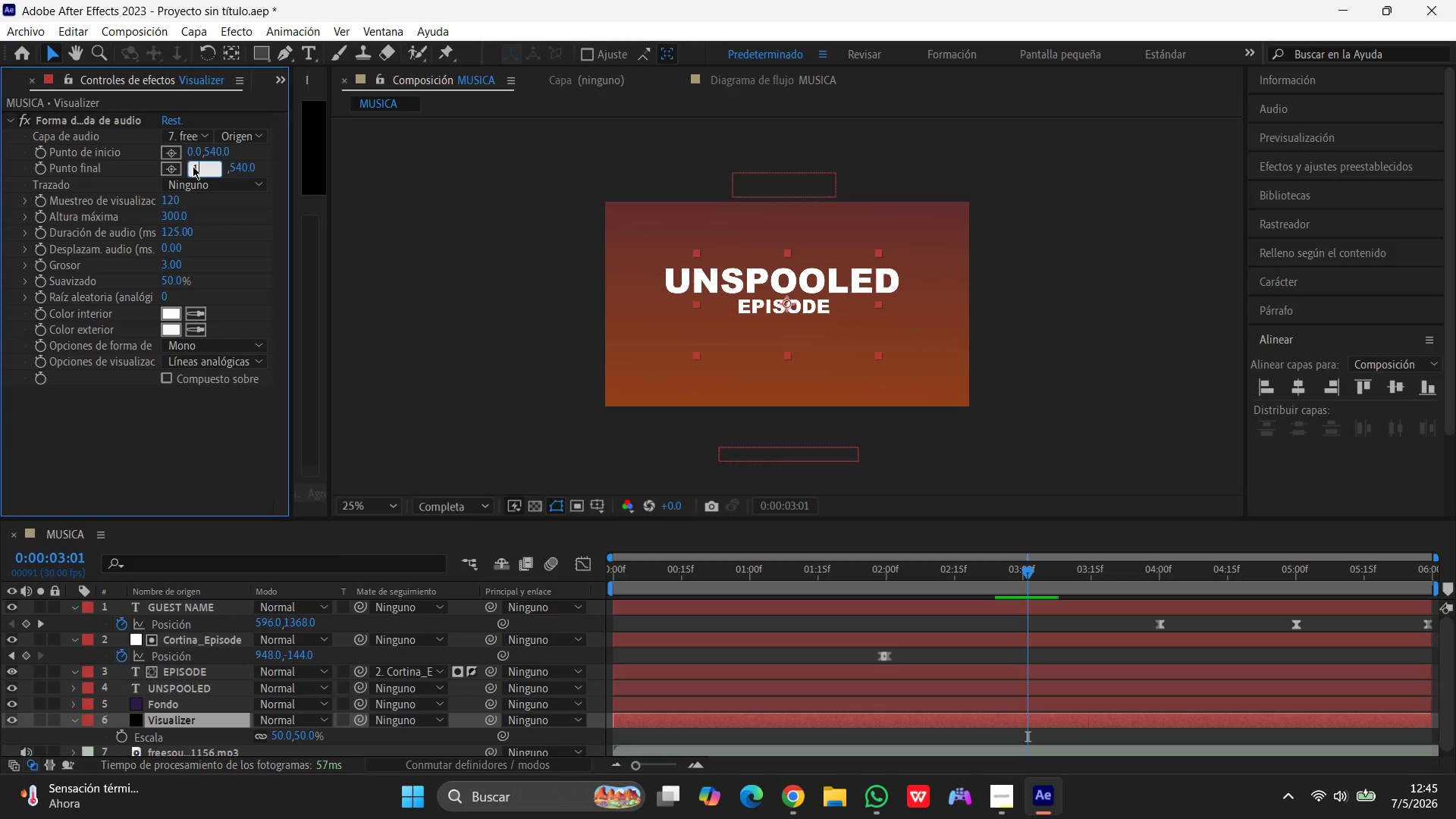 
key(Numpad9)
 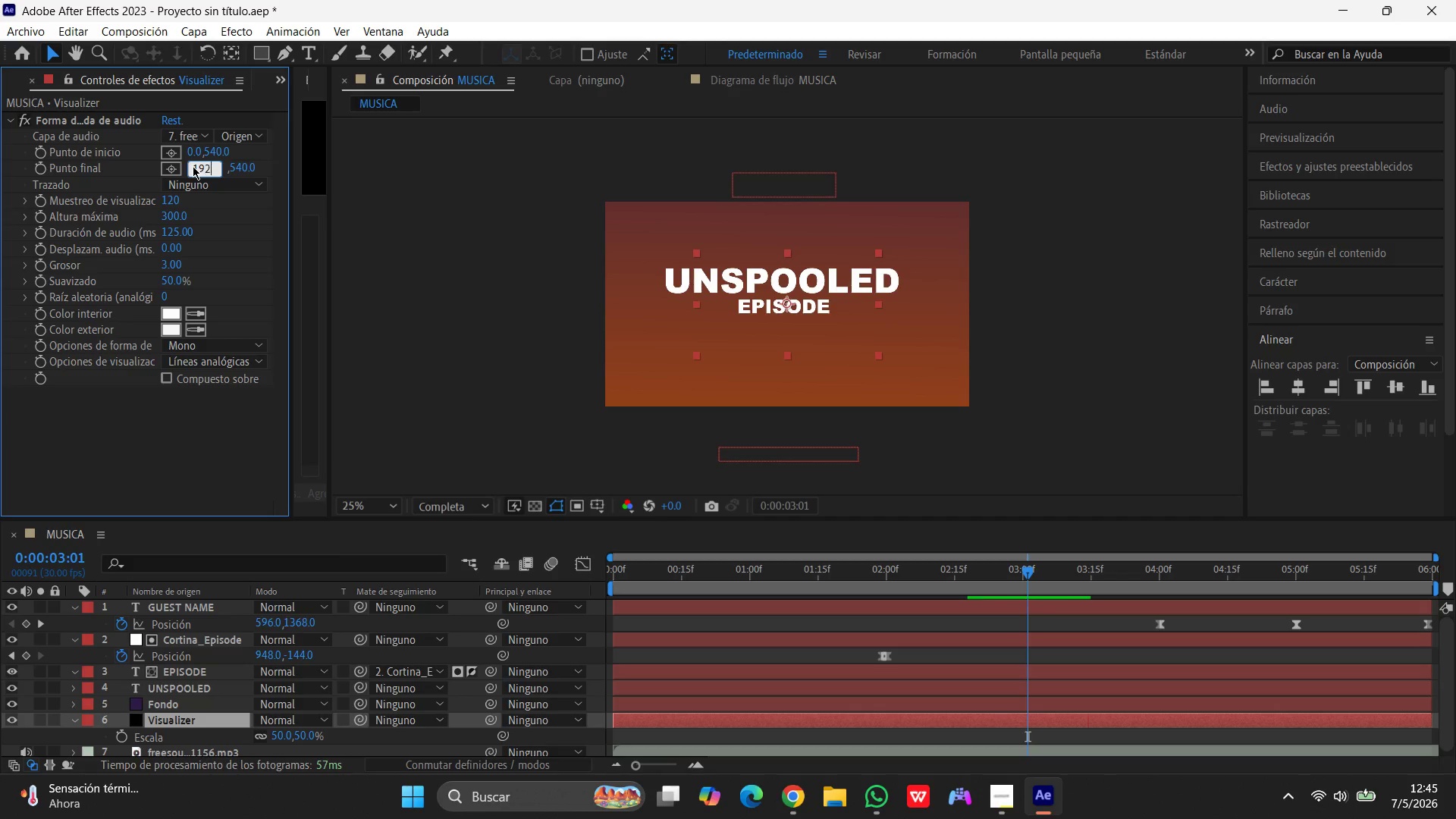 
key(Numpad2)
 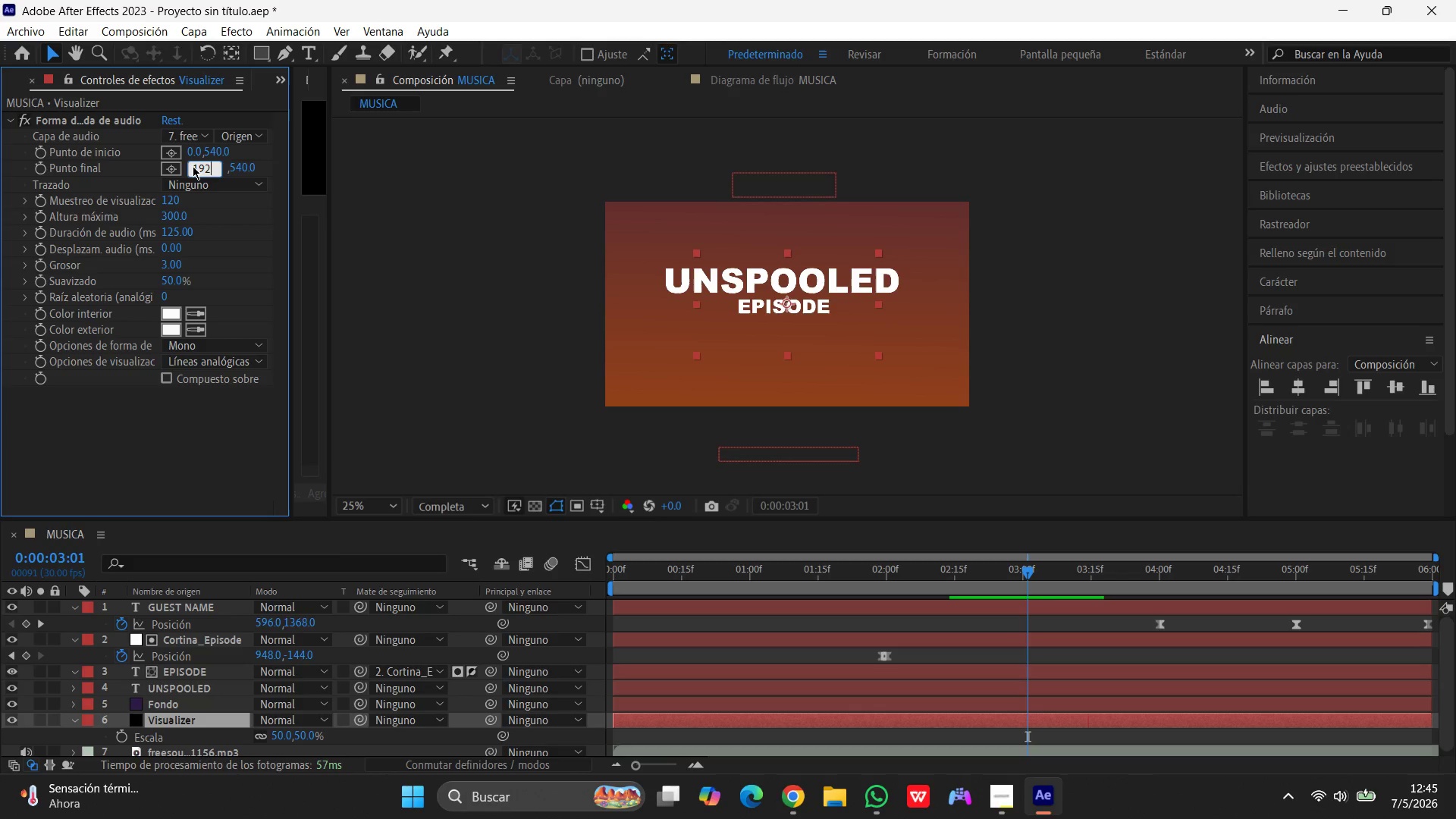 
key(Numpad0)
 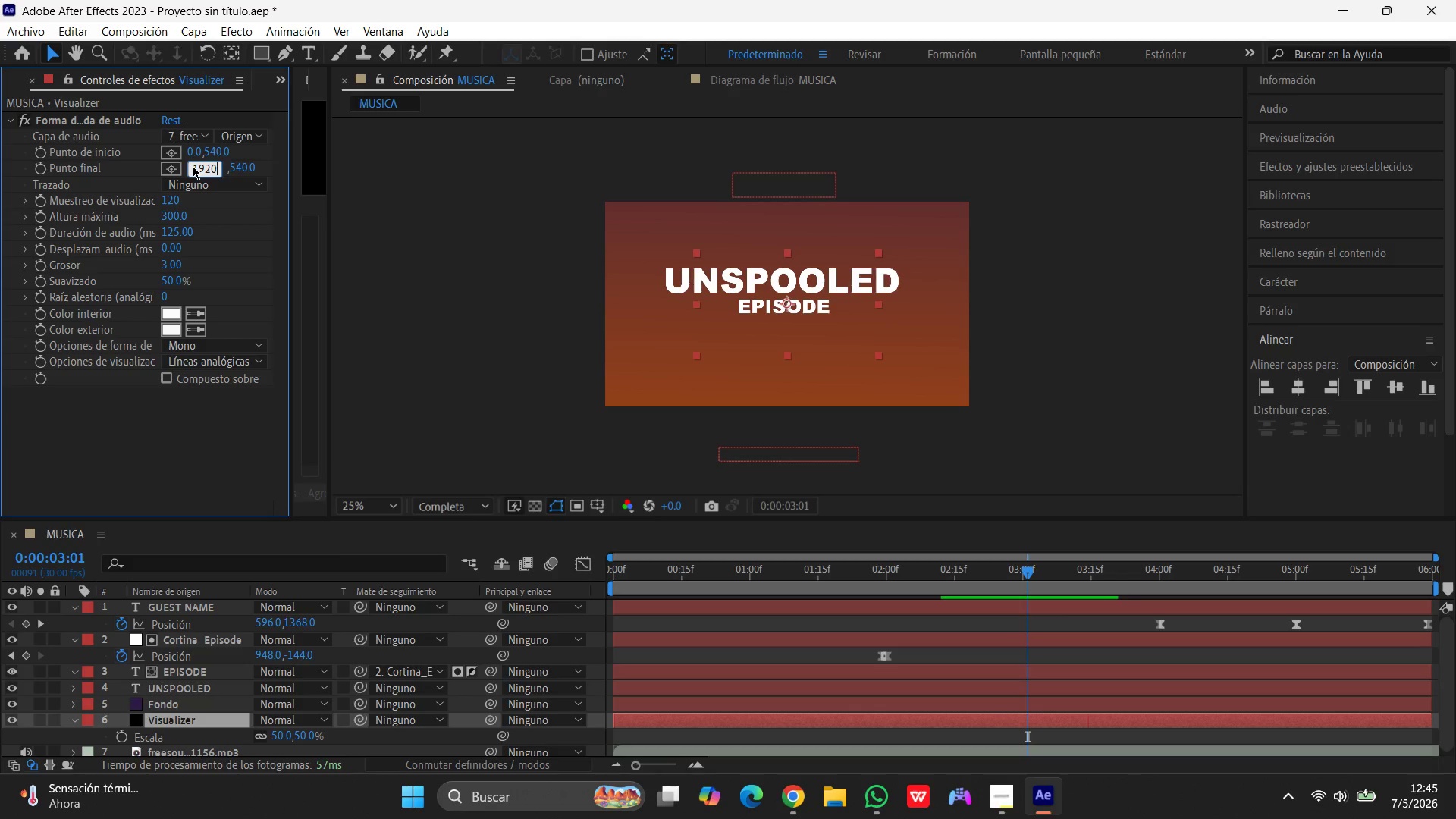 
key(Enter)
 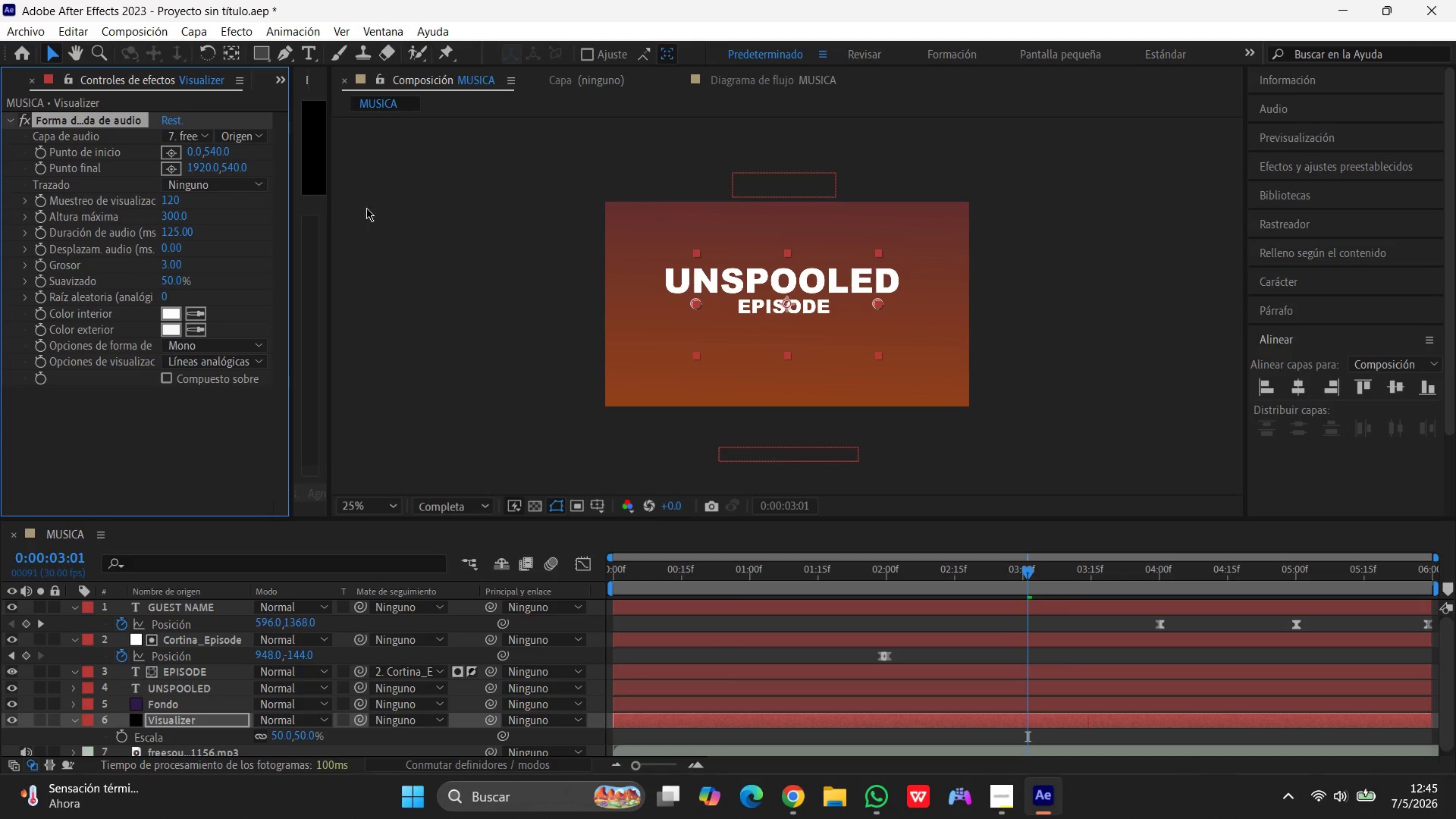 
left_click([231, 167])
 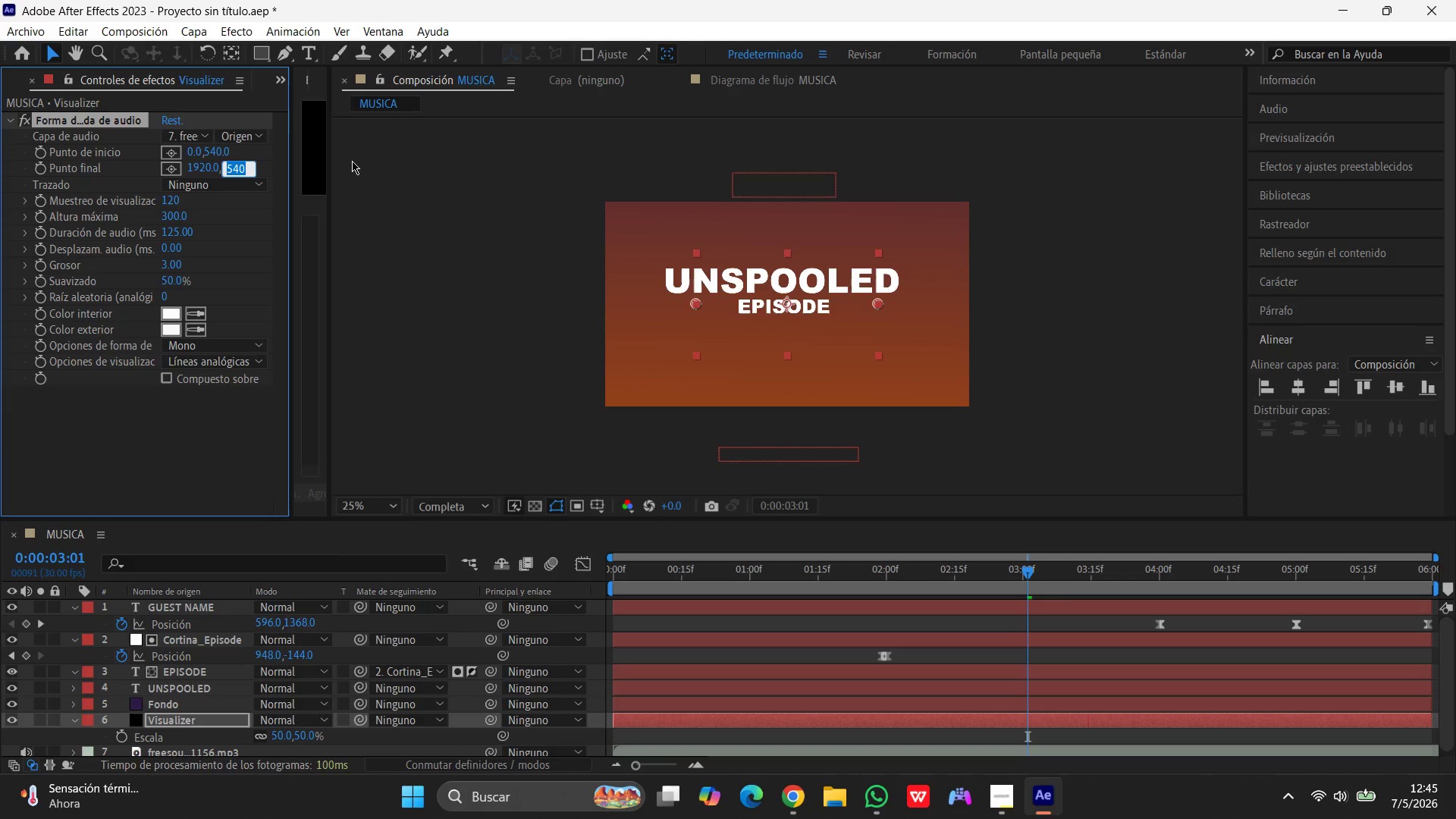 
key(Numpad5)
 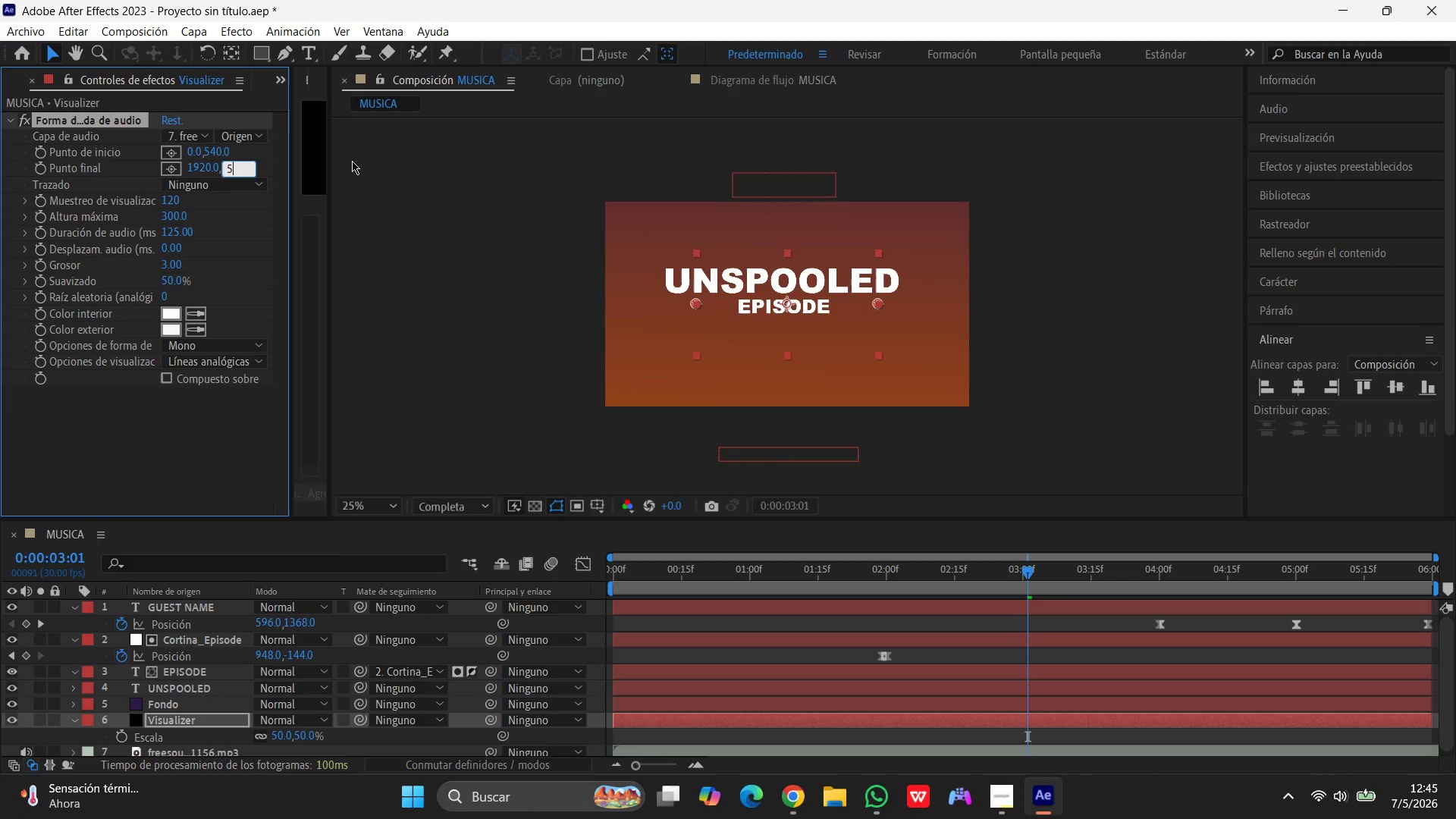 
key(Numpad4)
 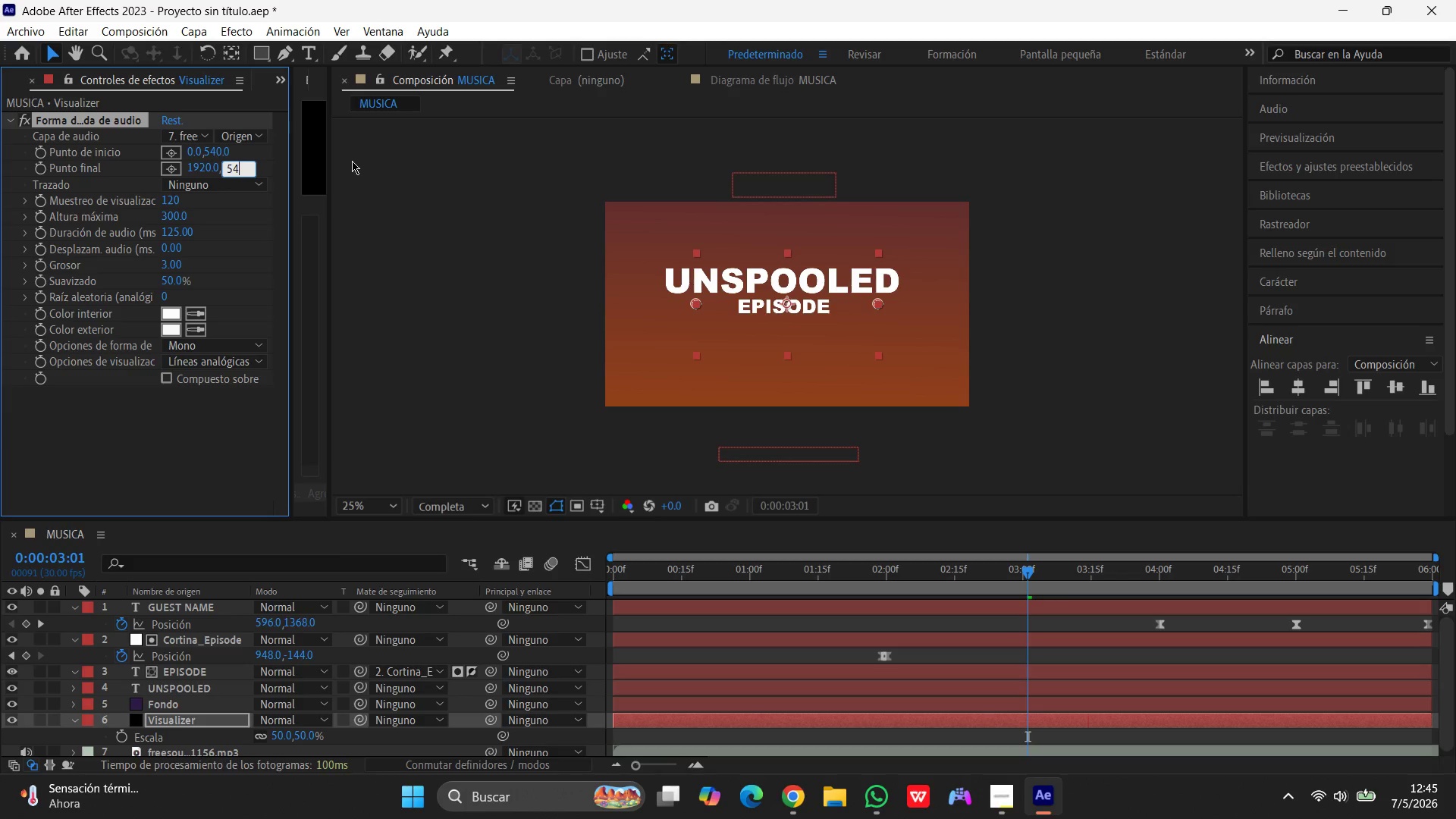 
key(Numpad0)
 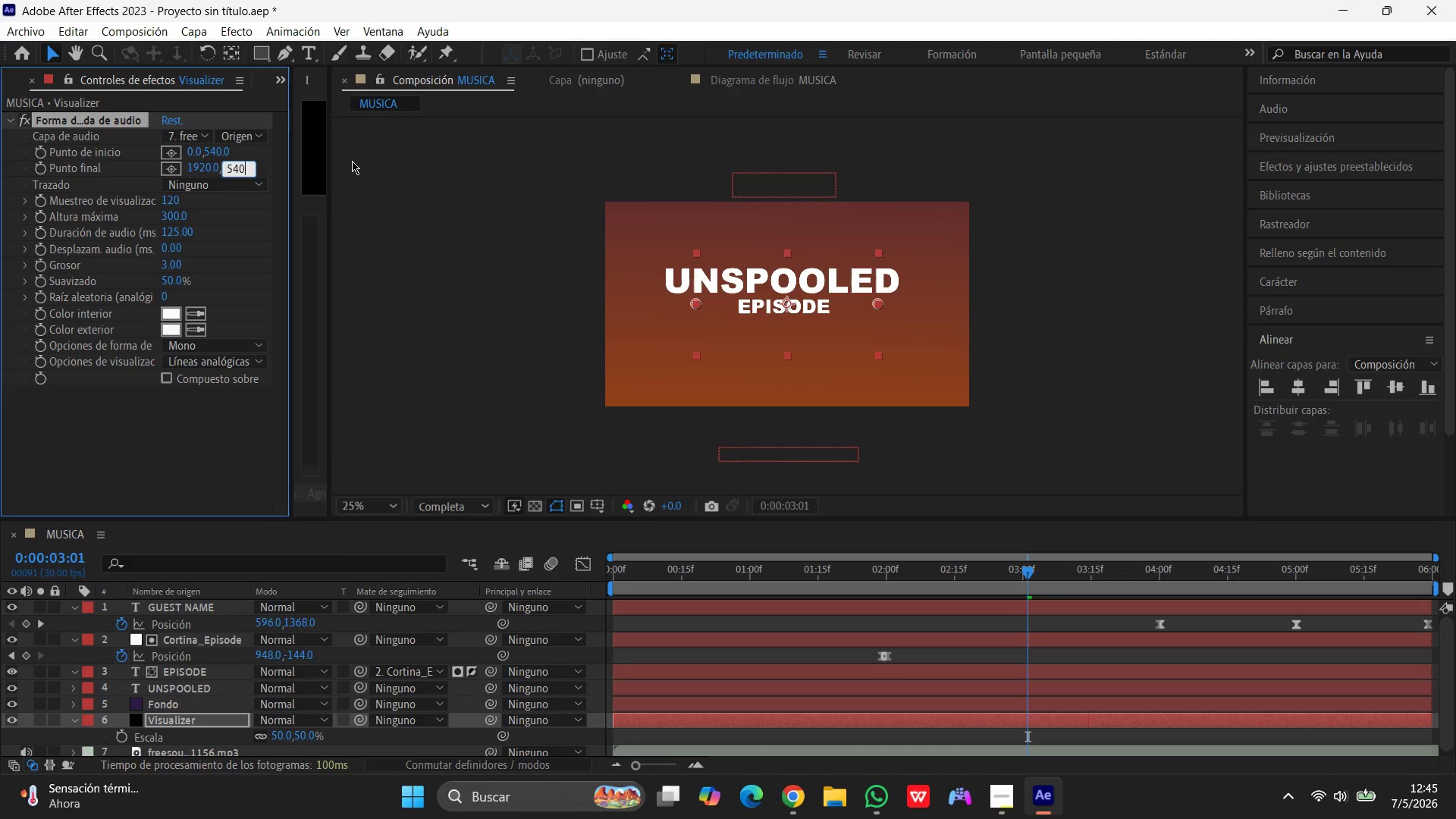 
key(Enter)
 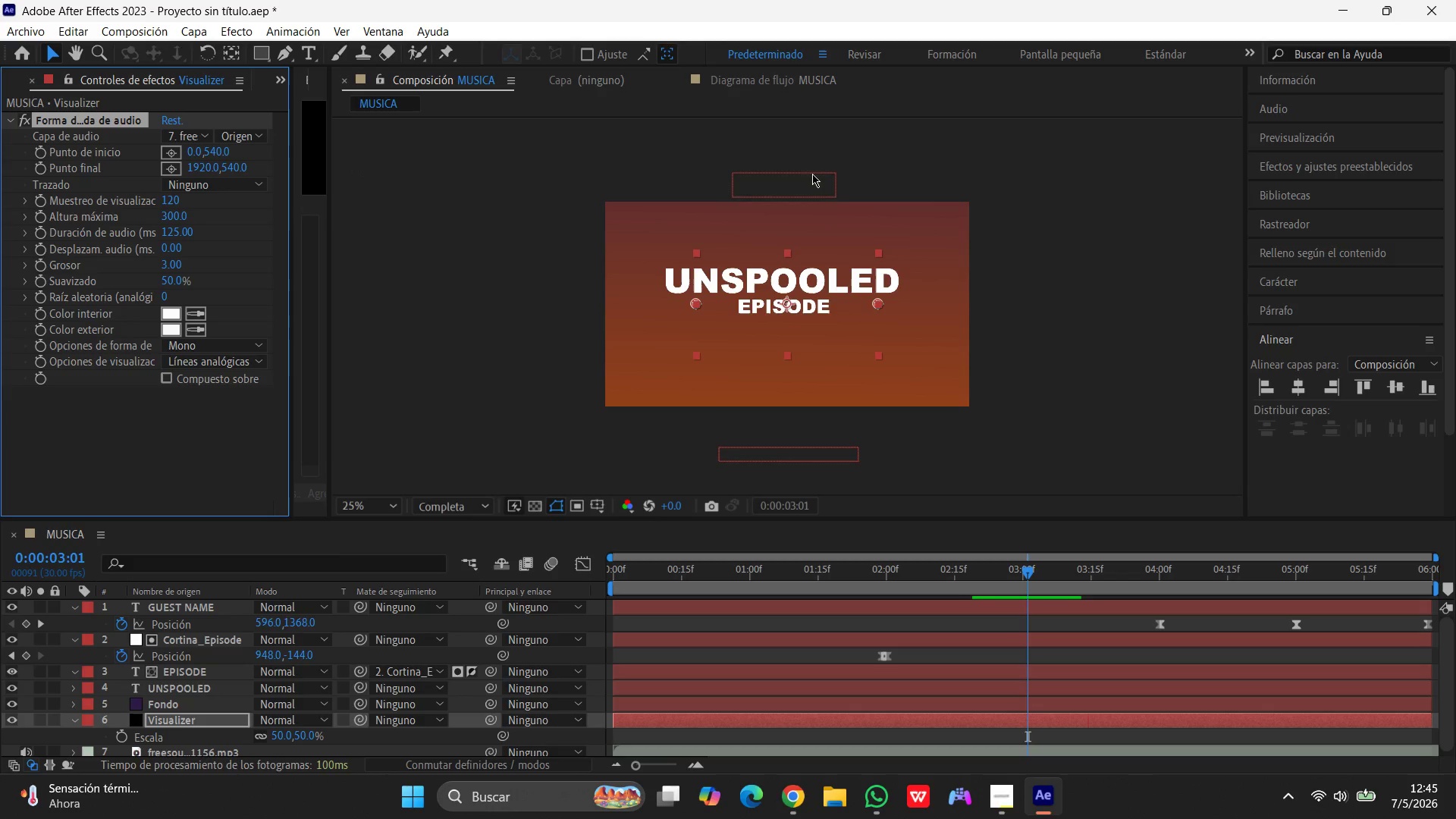 
wait(5.14)
 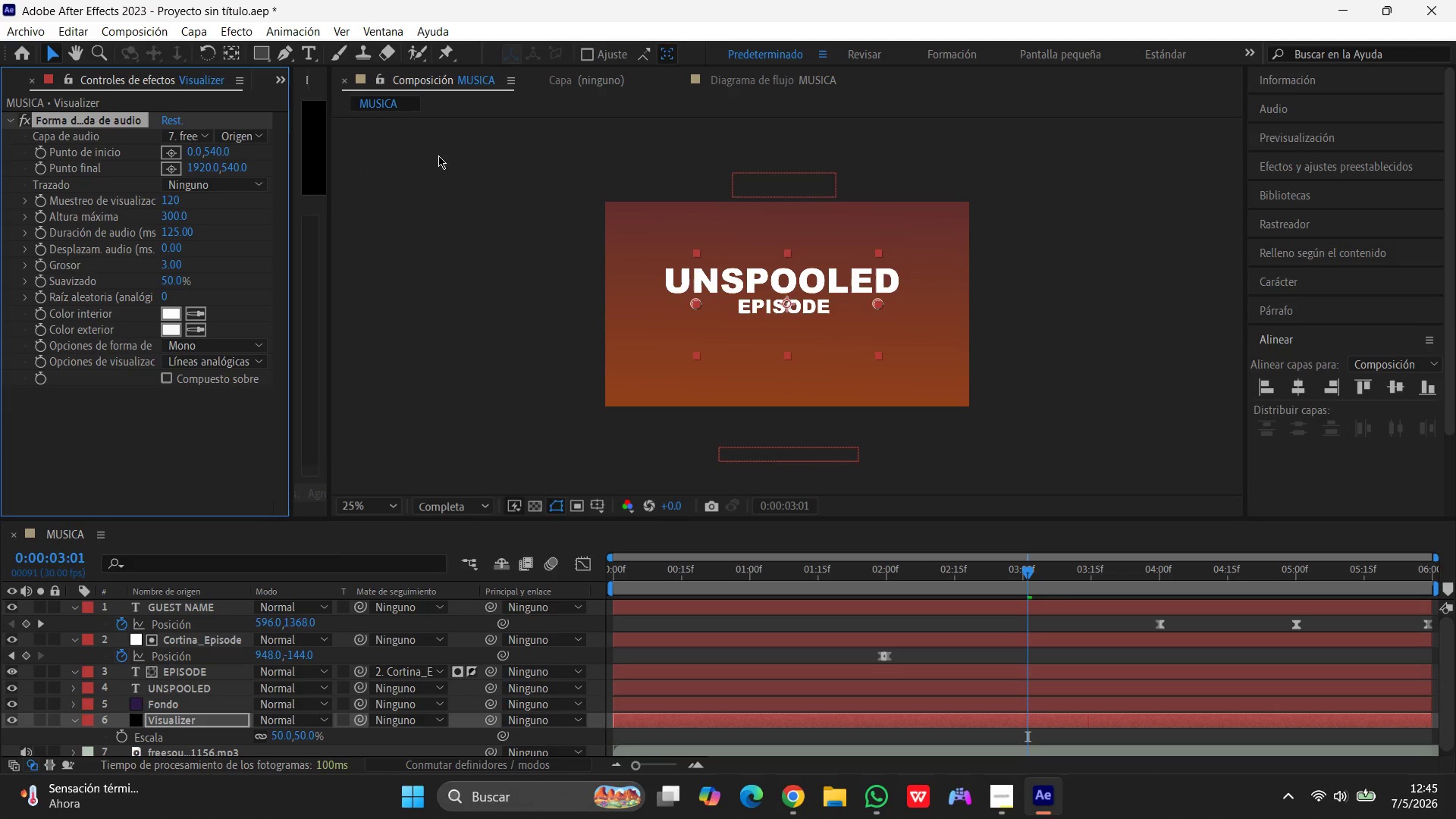 
left_click_drag(start_coordinate=[1028, 570], to_coordinate=[328, 535])
 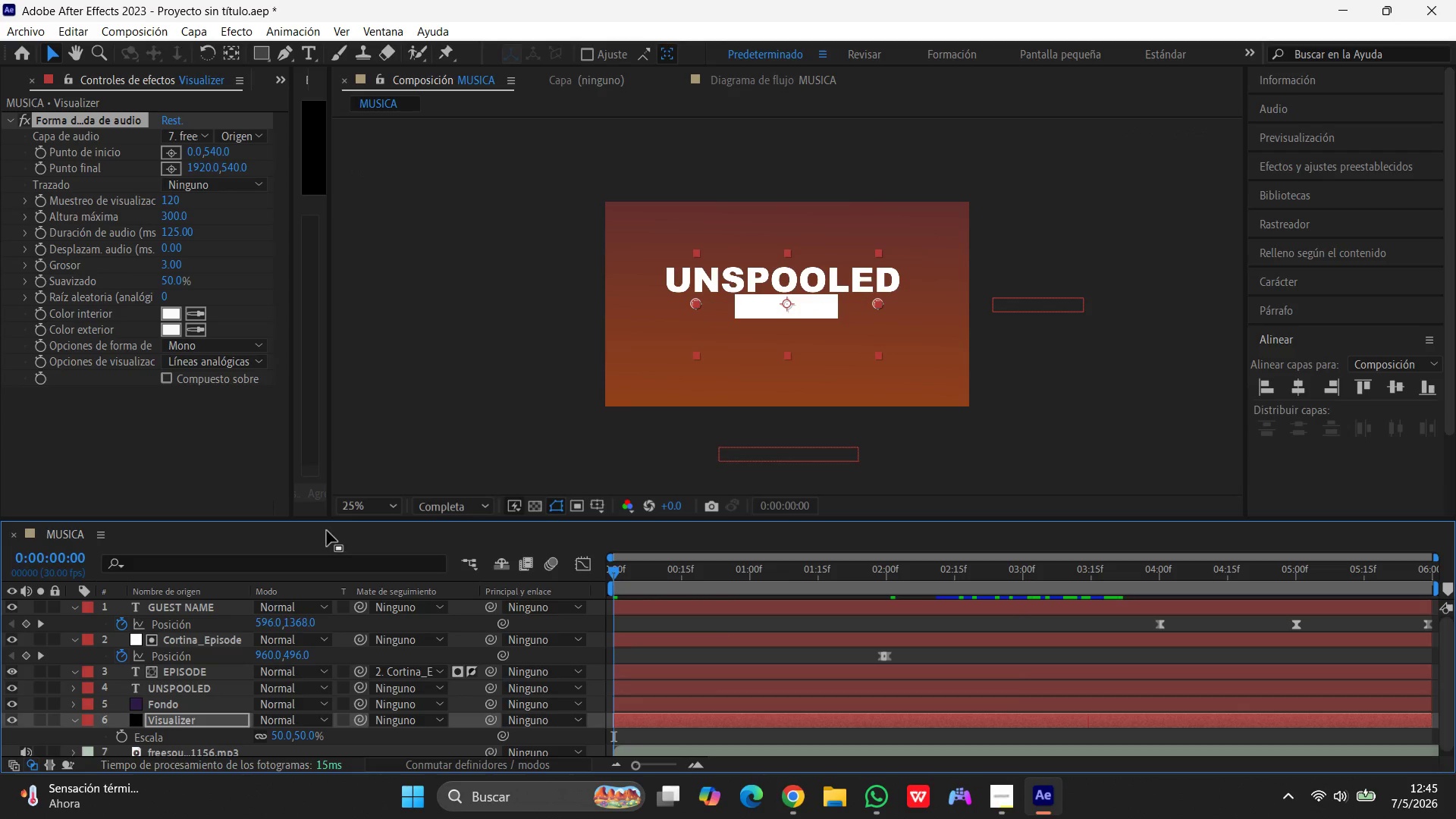 
key(Space)
 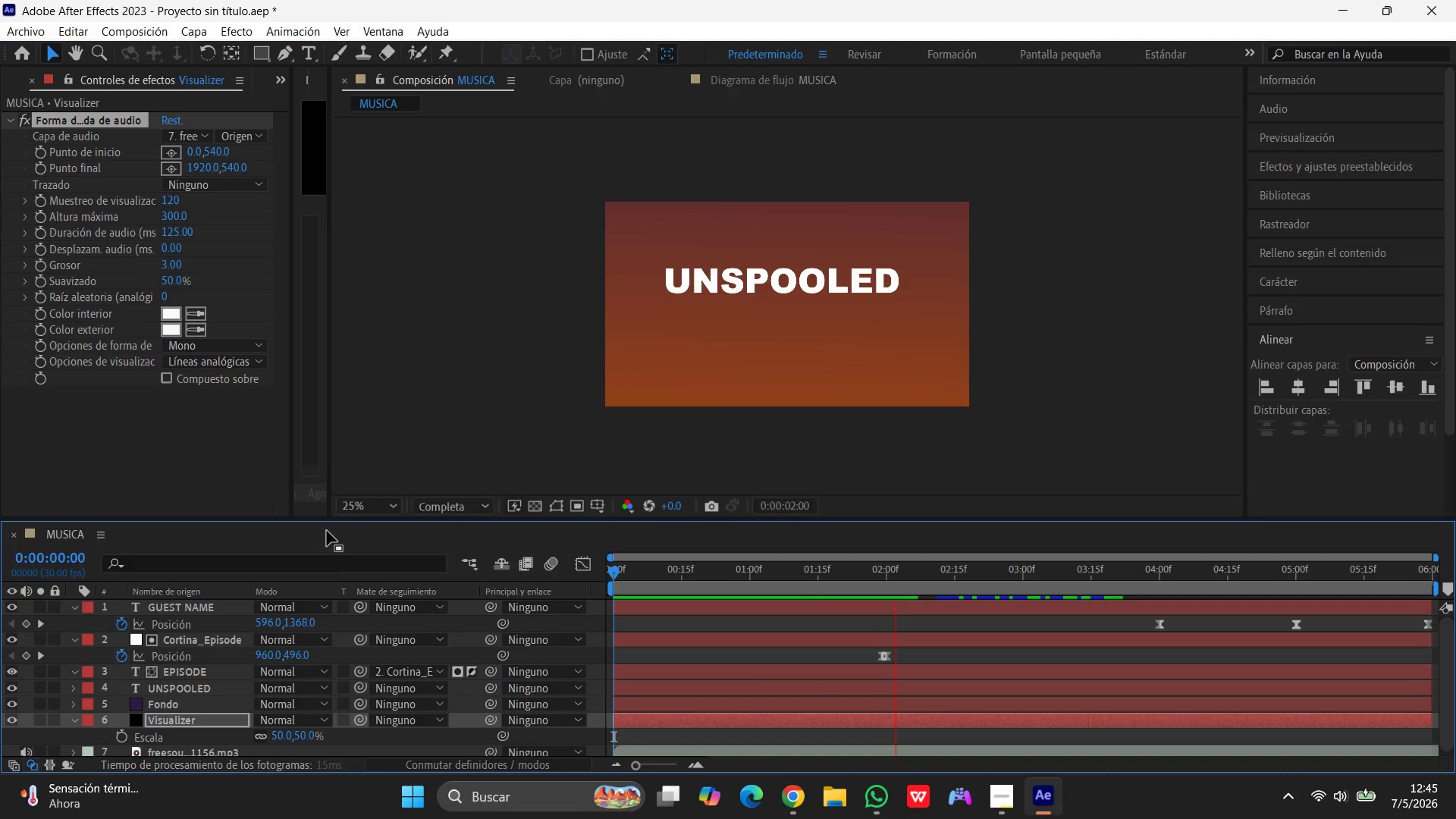 
wait(8.39)
 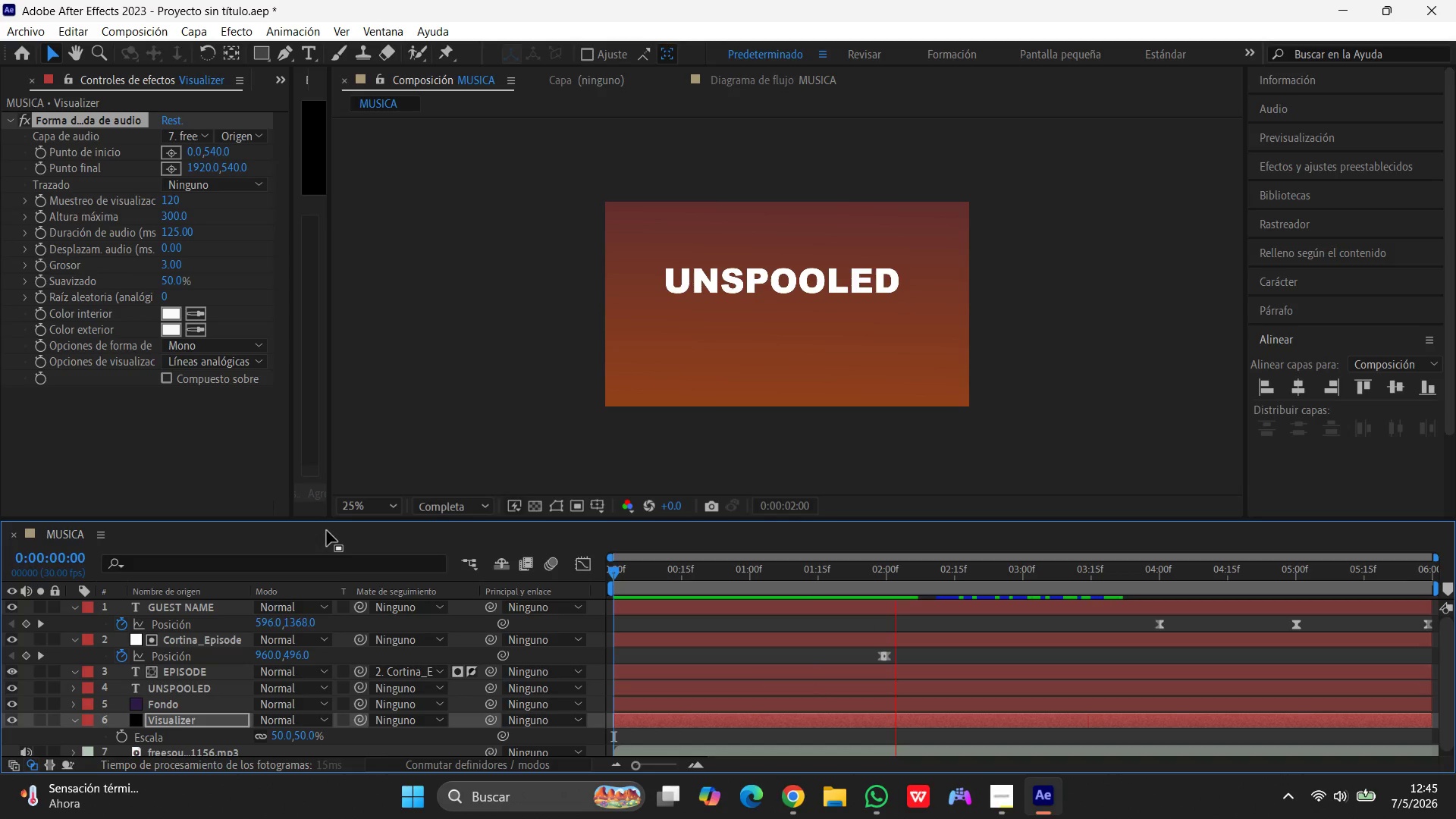 
key(N)
 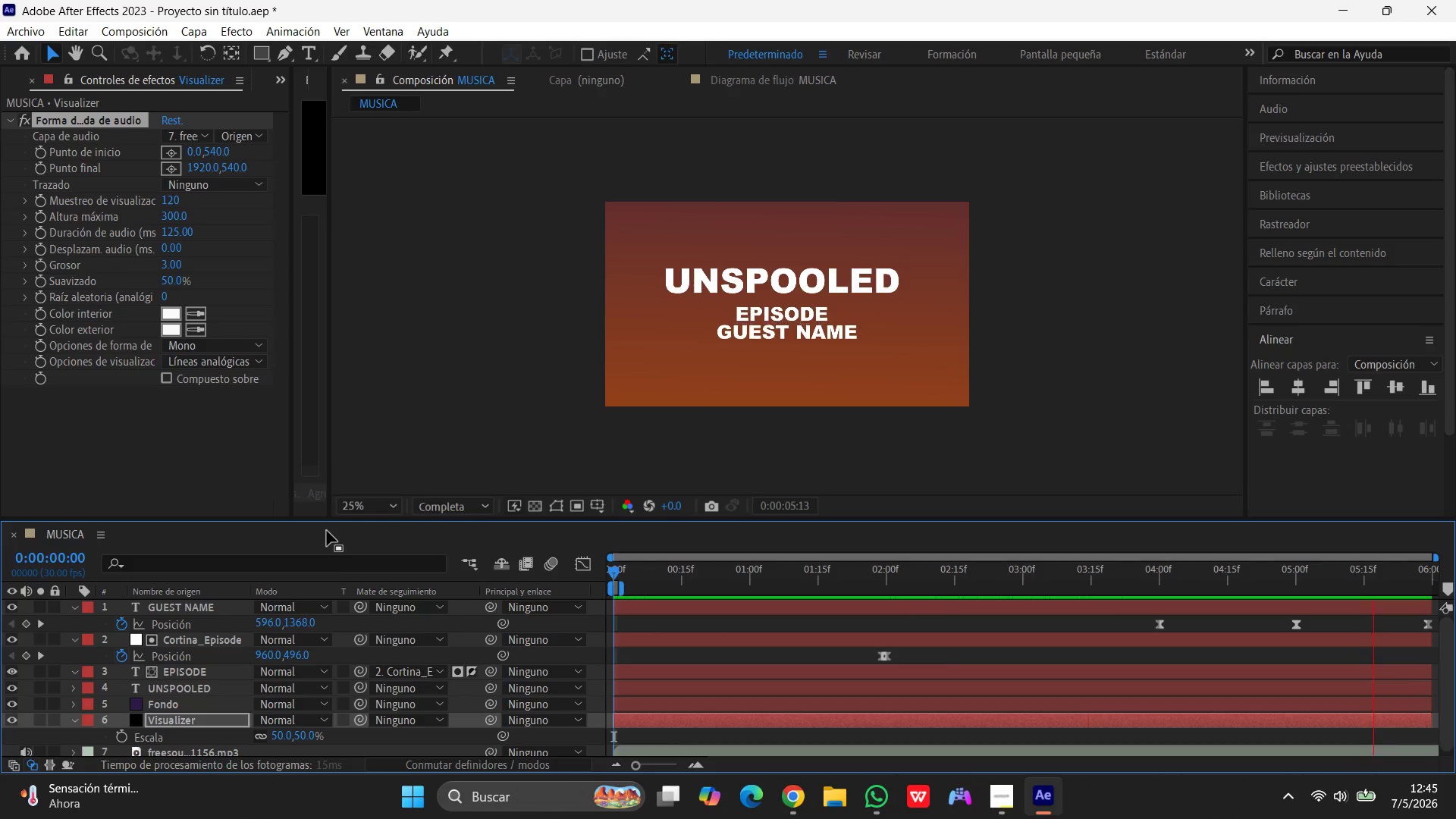 
wait(7.14)
 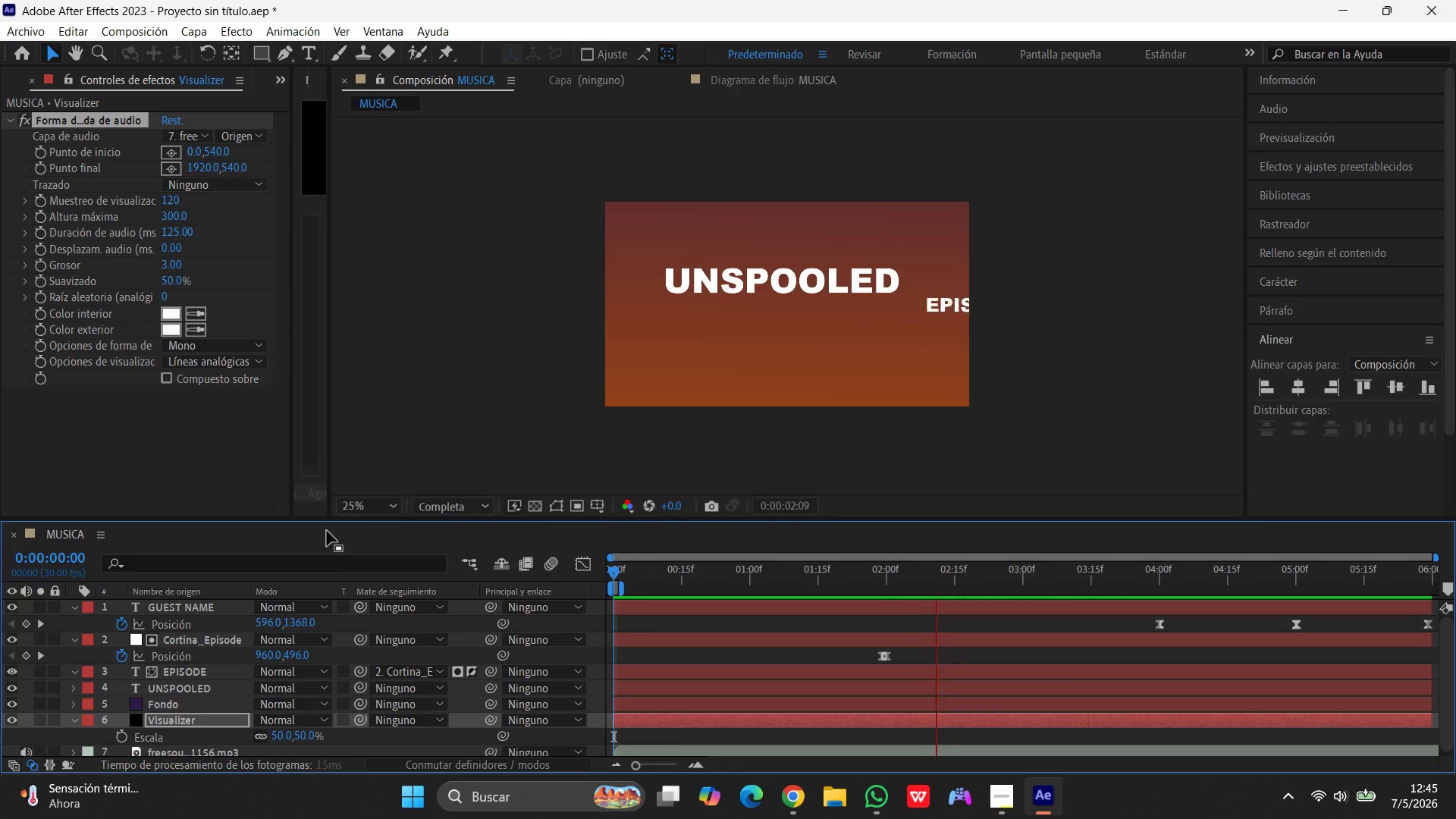 
key(Space)
 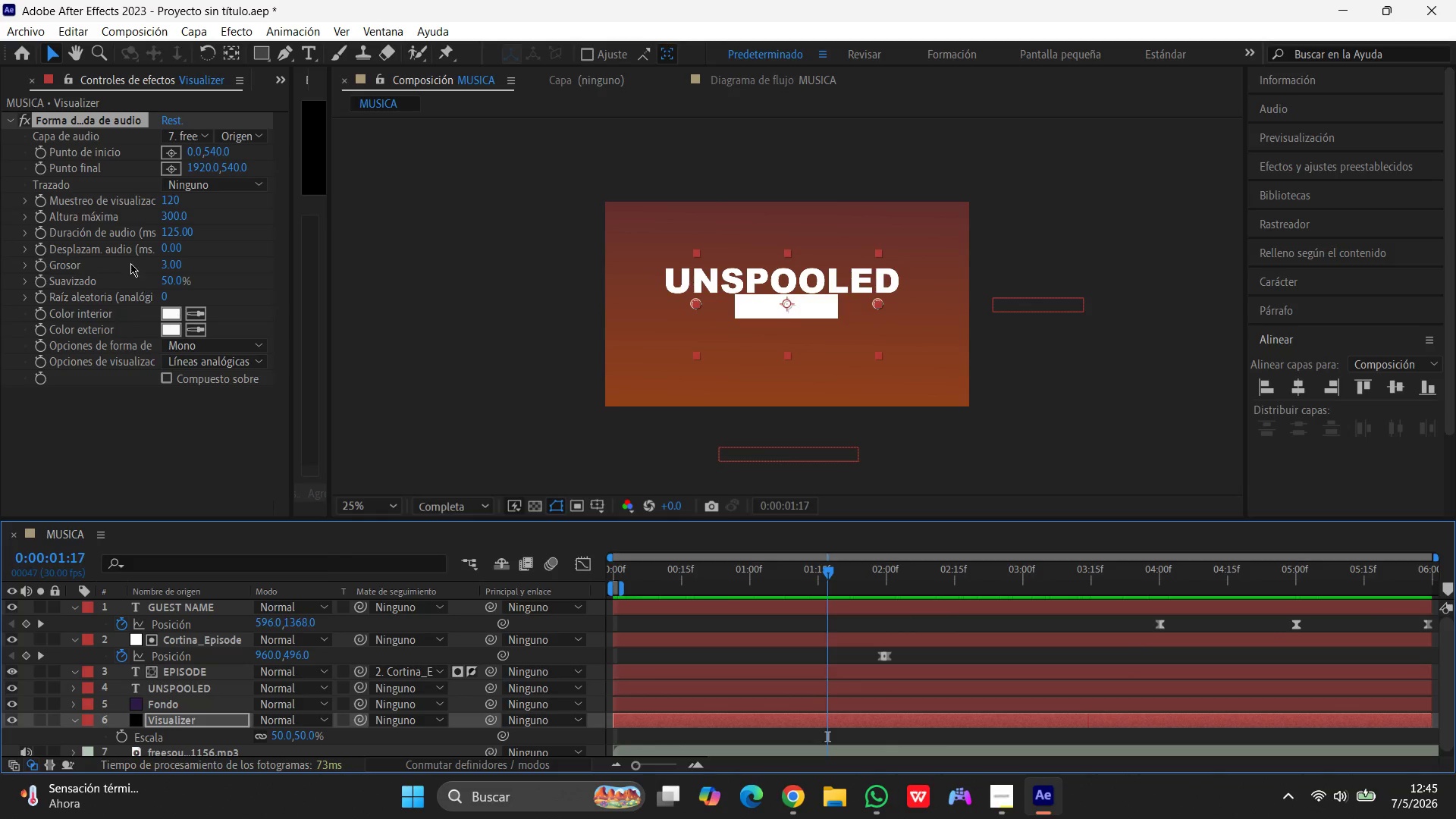 
wait(8.06)
 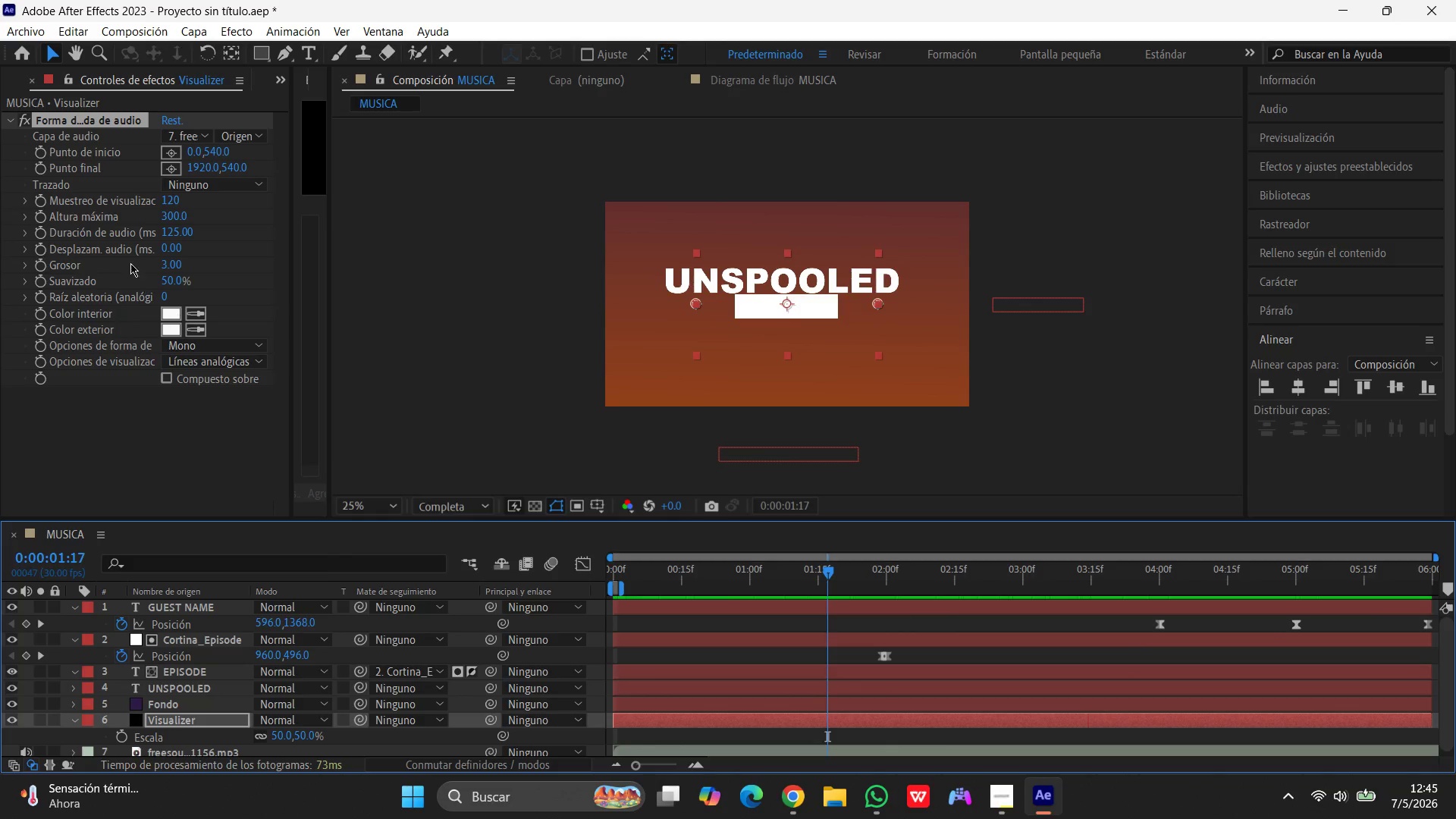 
left_click([178, 232])
 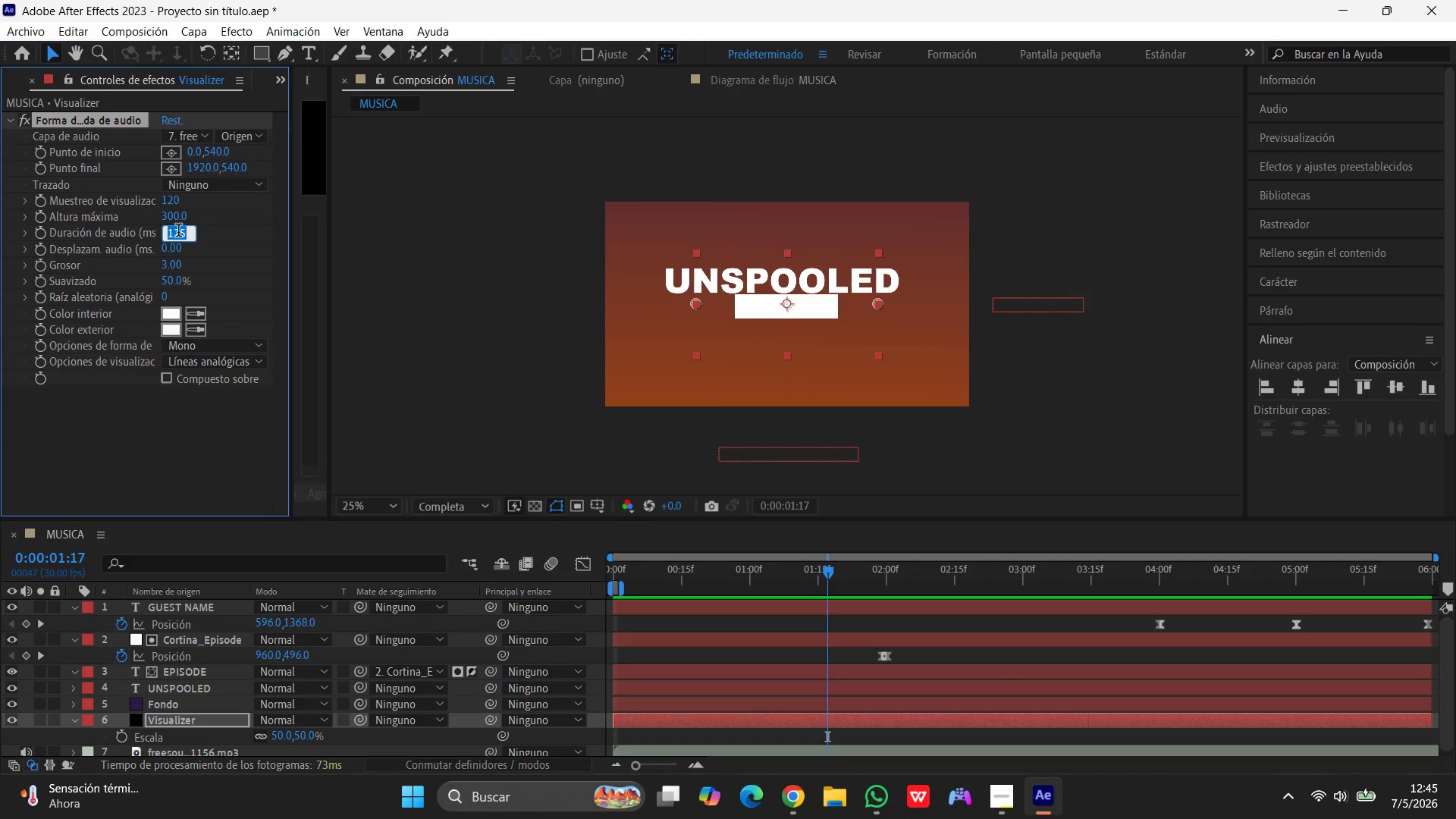 
key(Numpad6)
 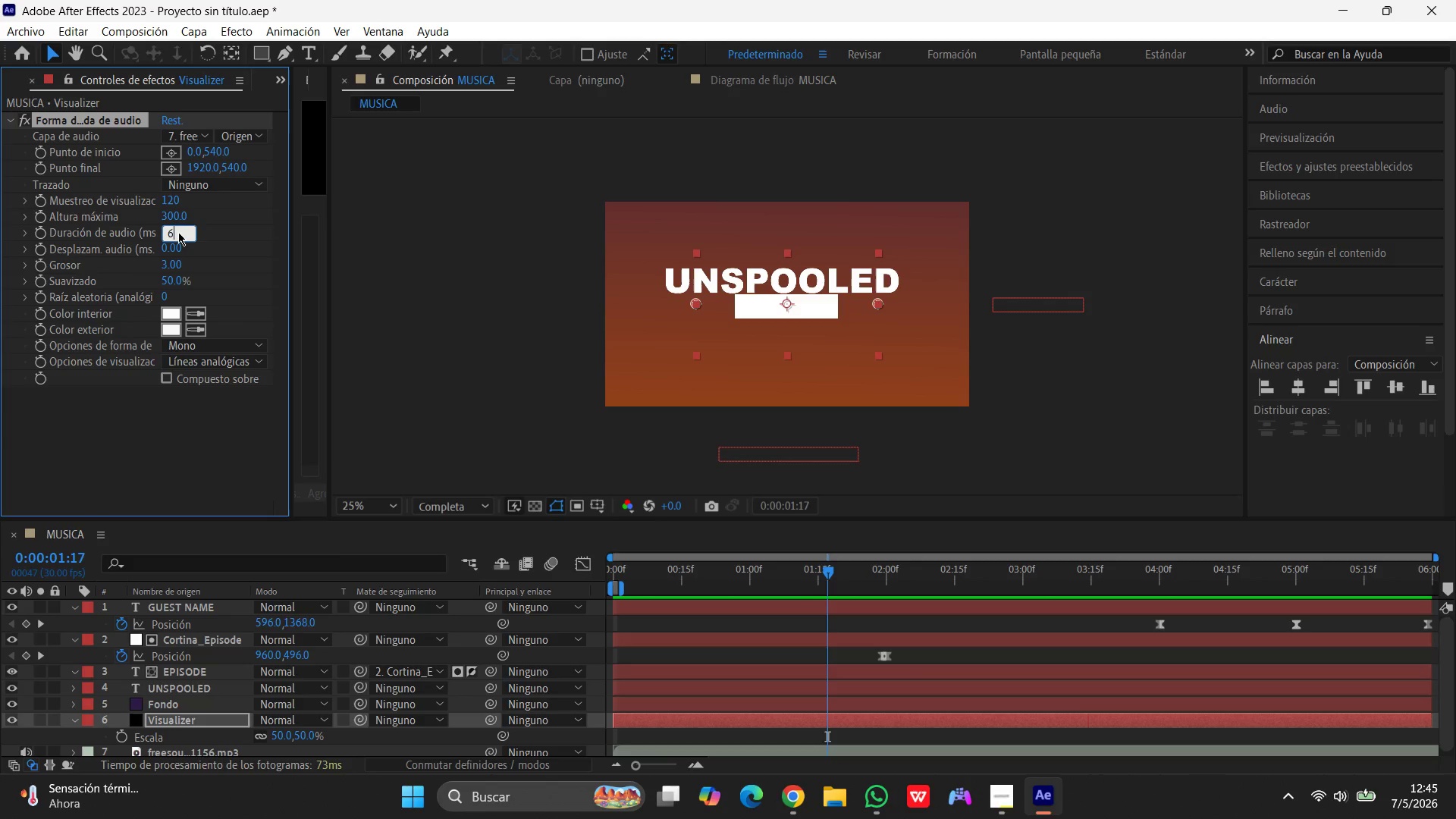 
key(Numpad0)
 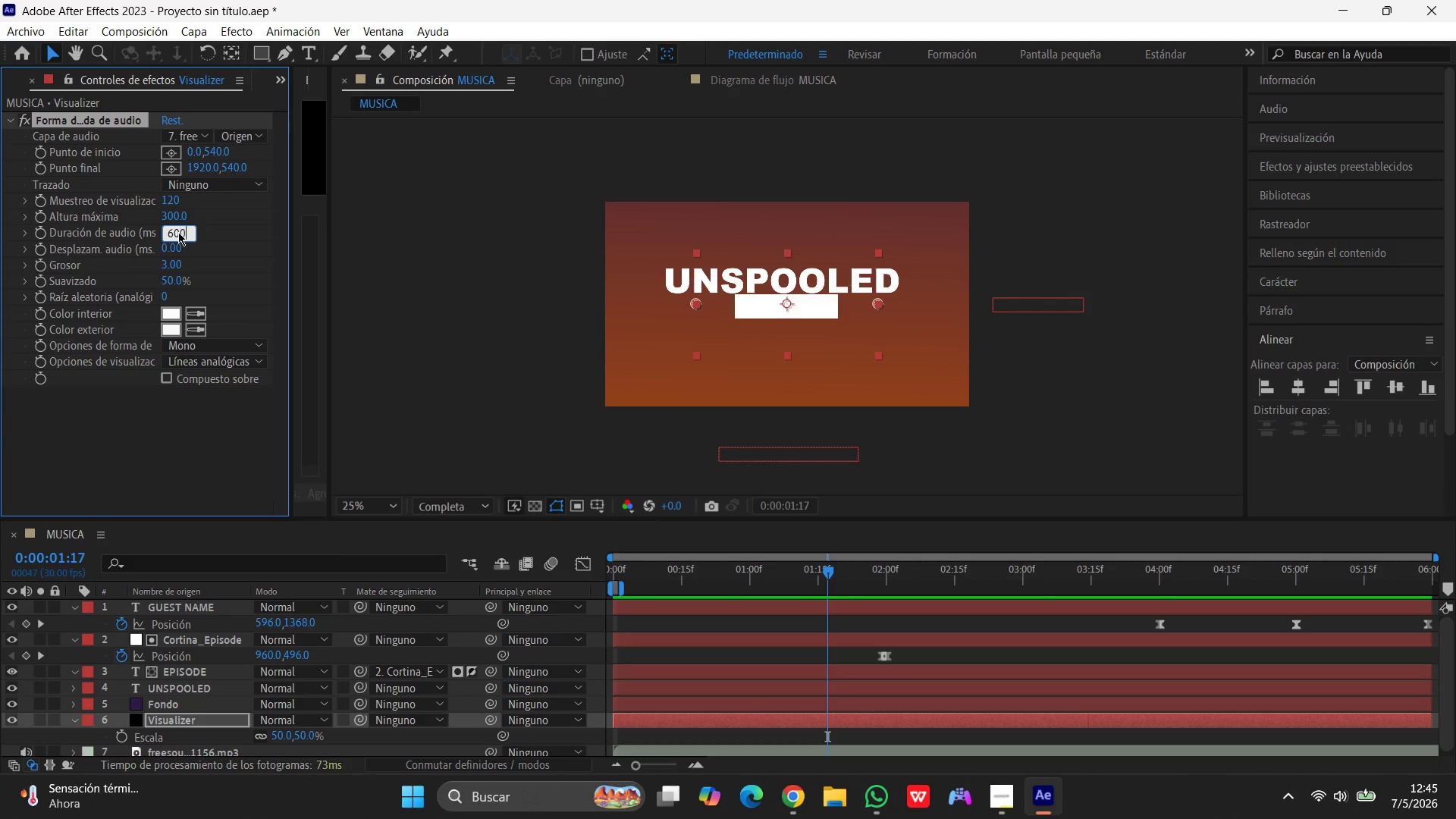 
key(Numpad0)
 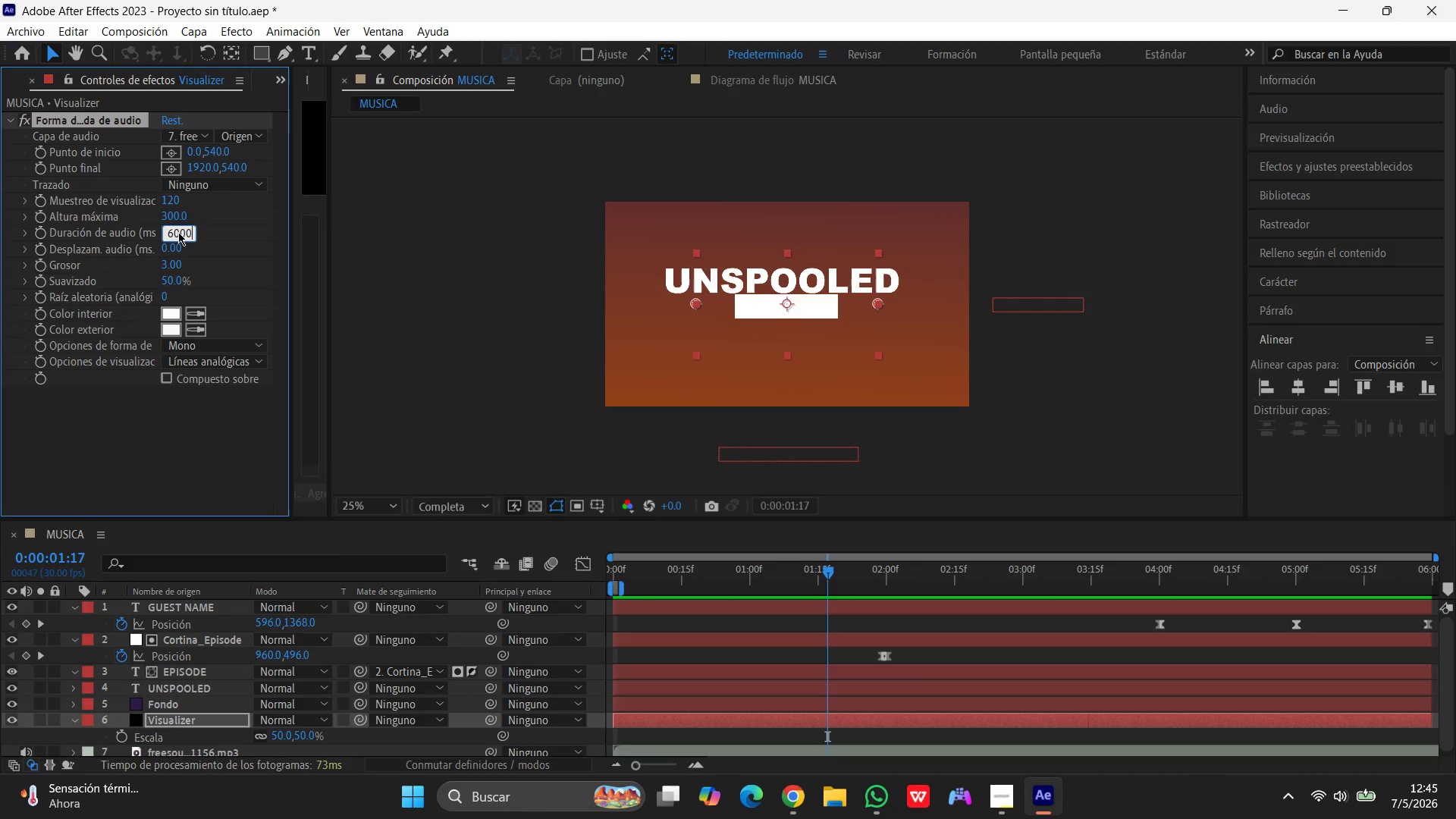 
key(Numpad0)
 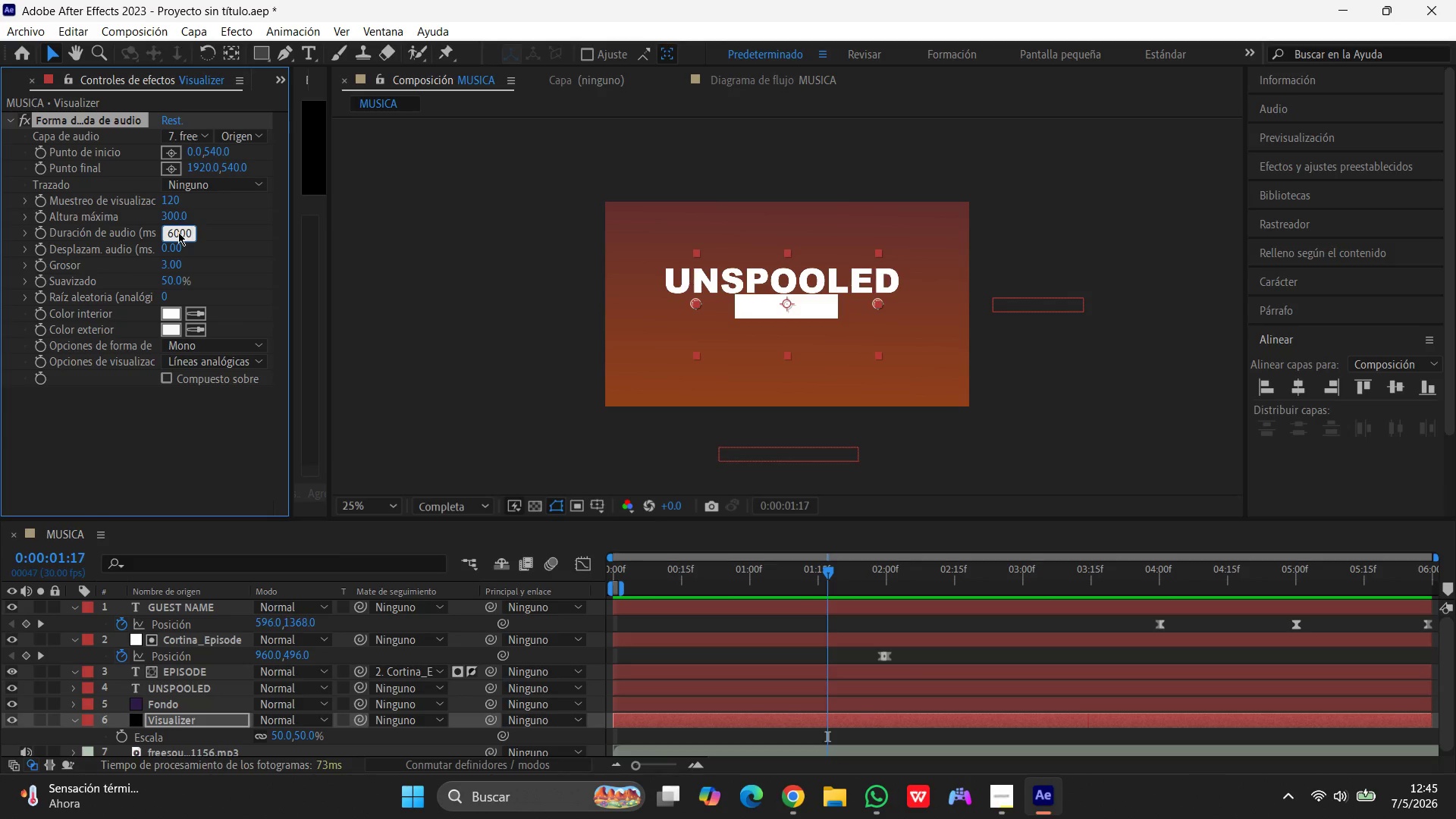 
key(Enter)
 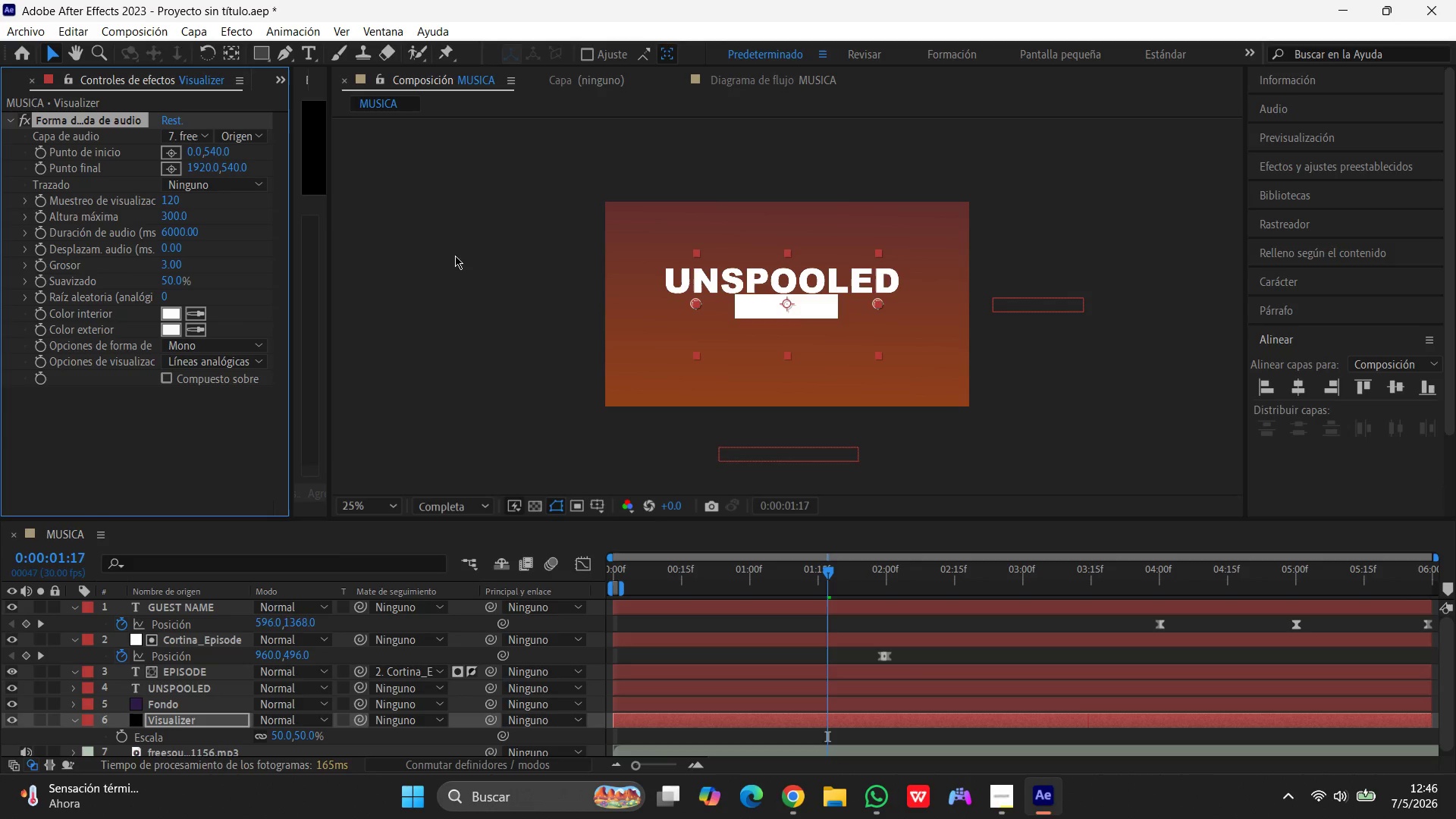 
mouse_move([818, 574])
 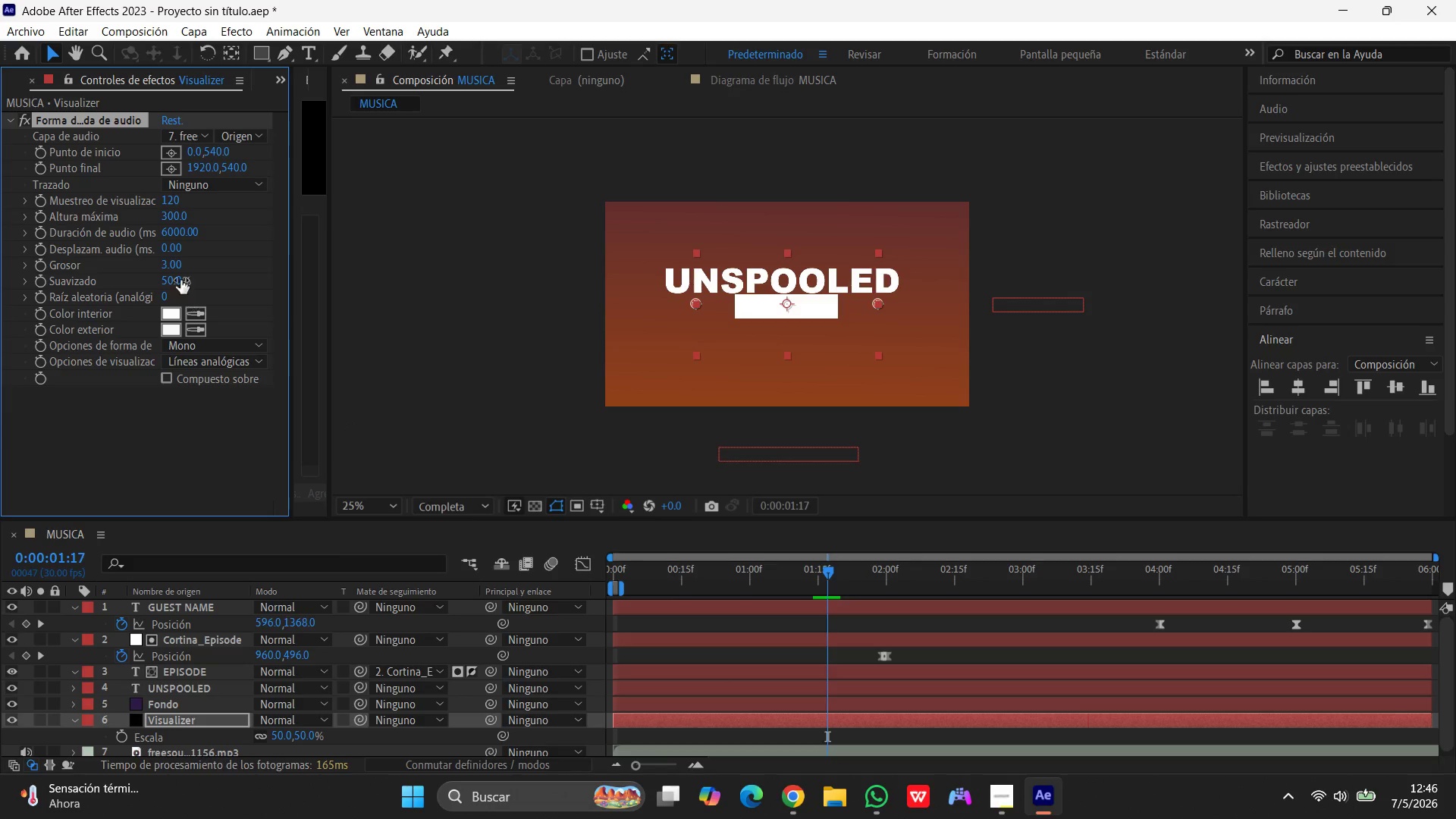 
left_click([174, 263])
 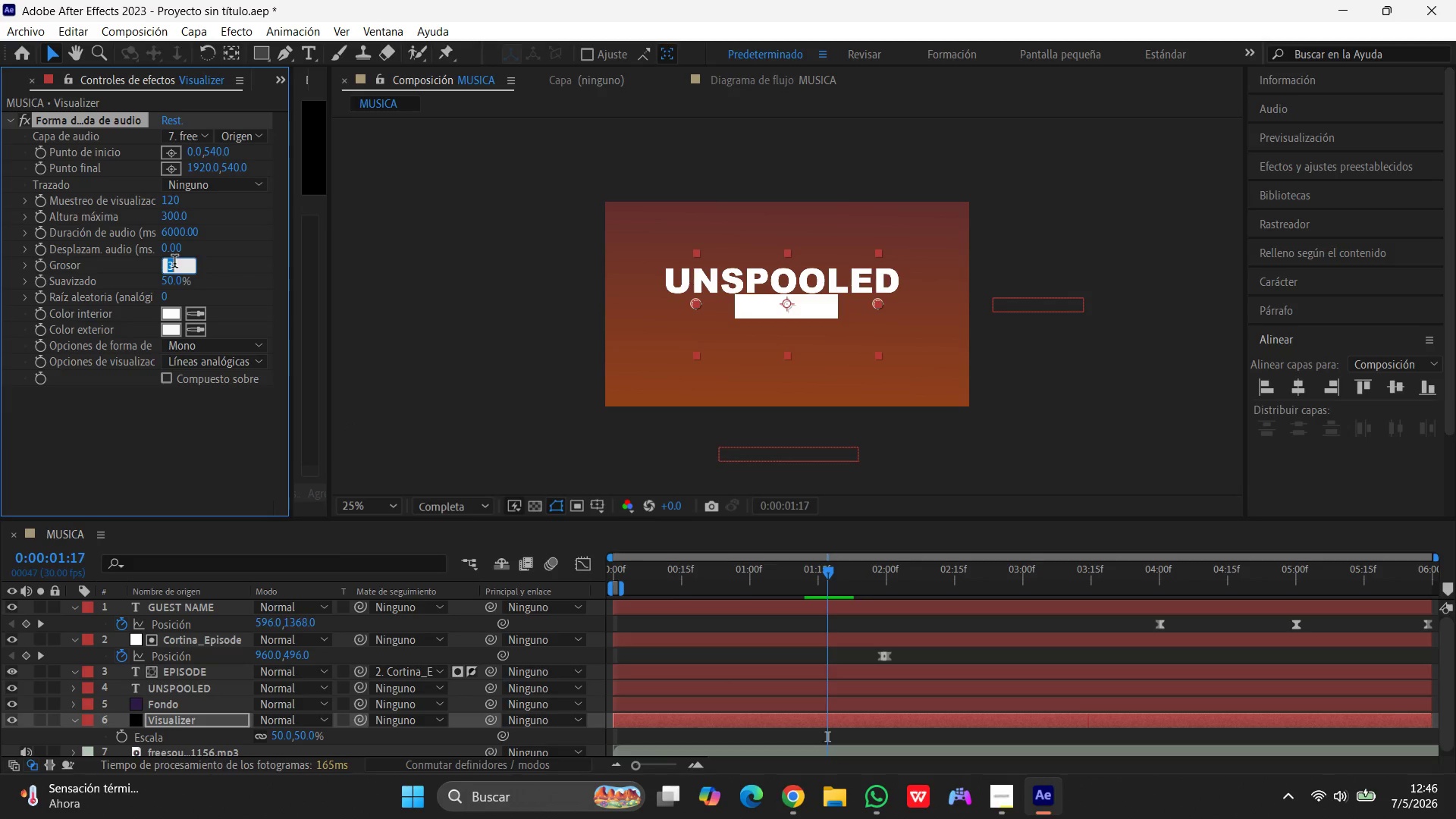 
key(Numpad5)
 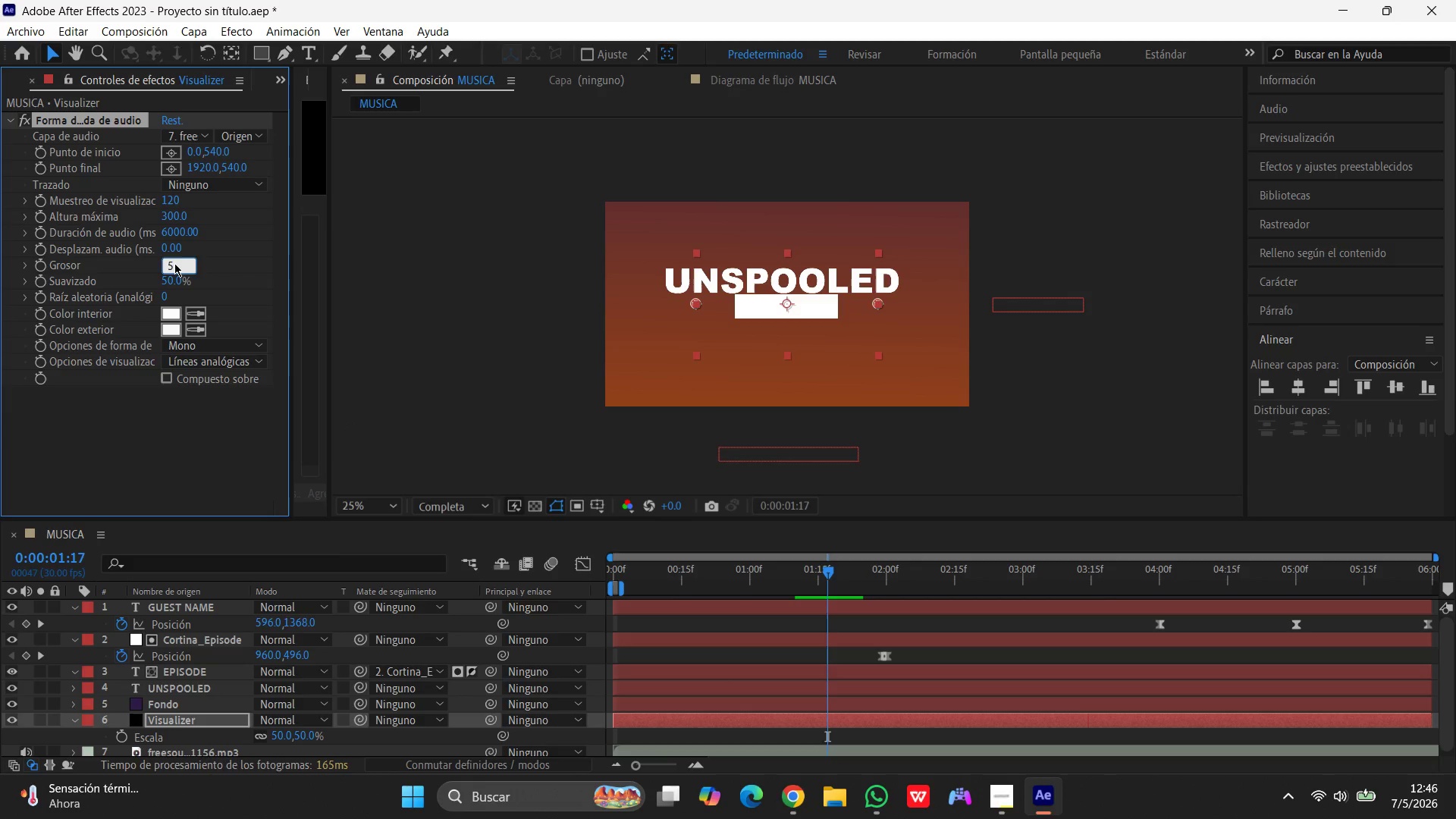 
key(Enter)
 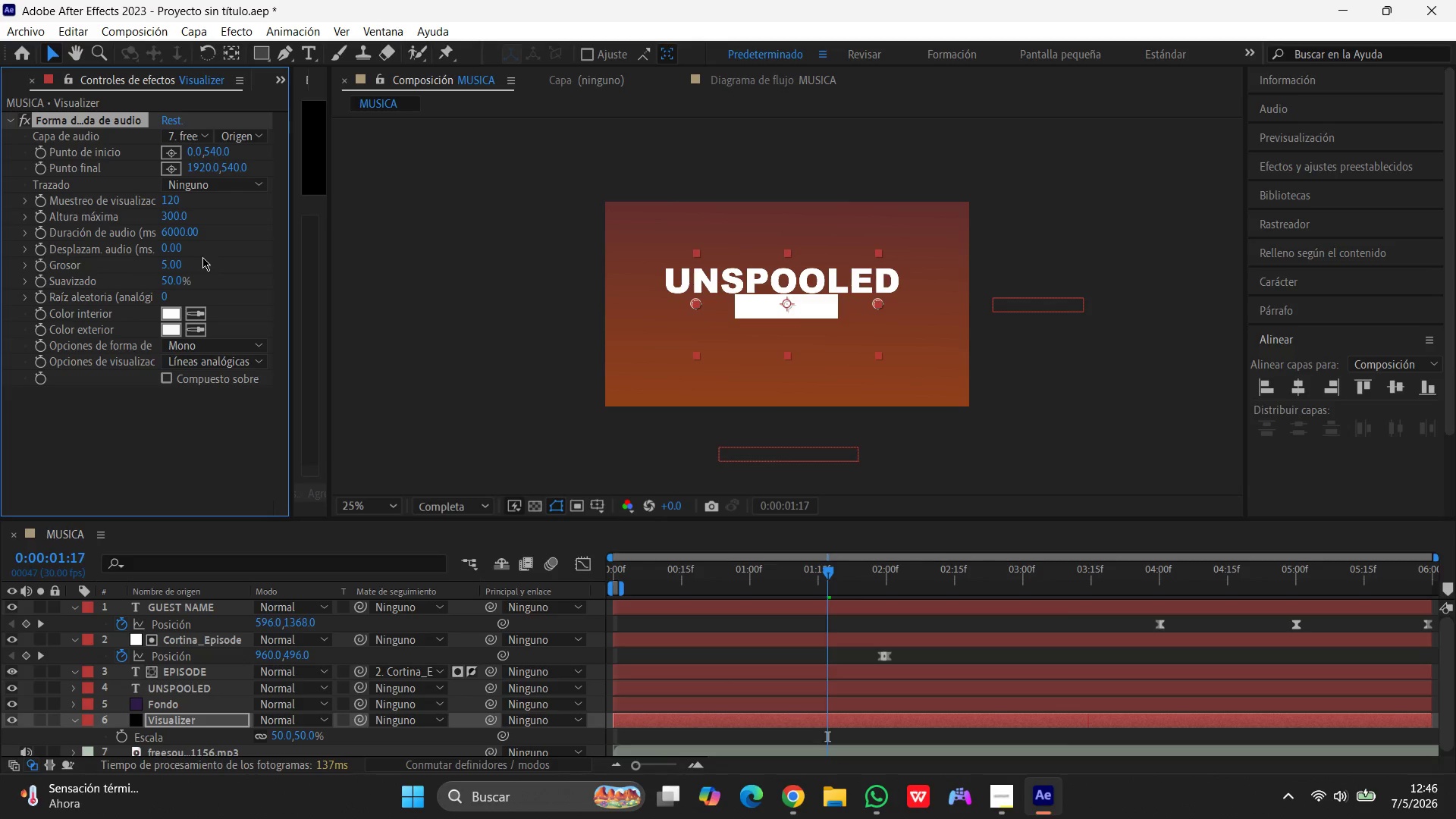 
wait(6.41)
 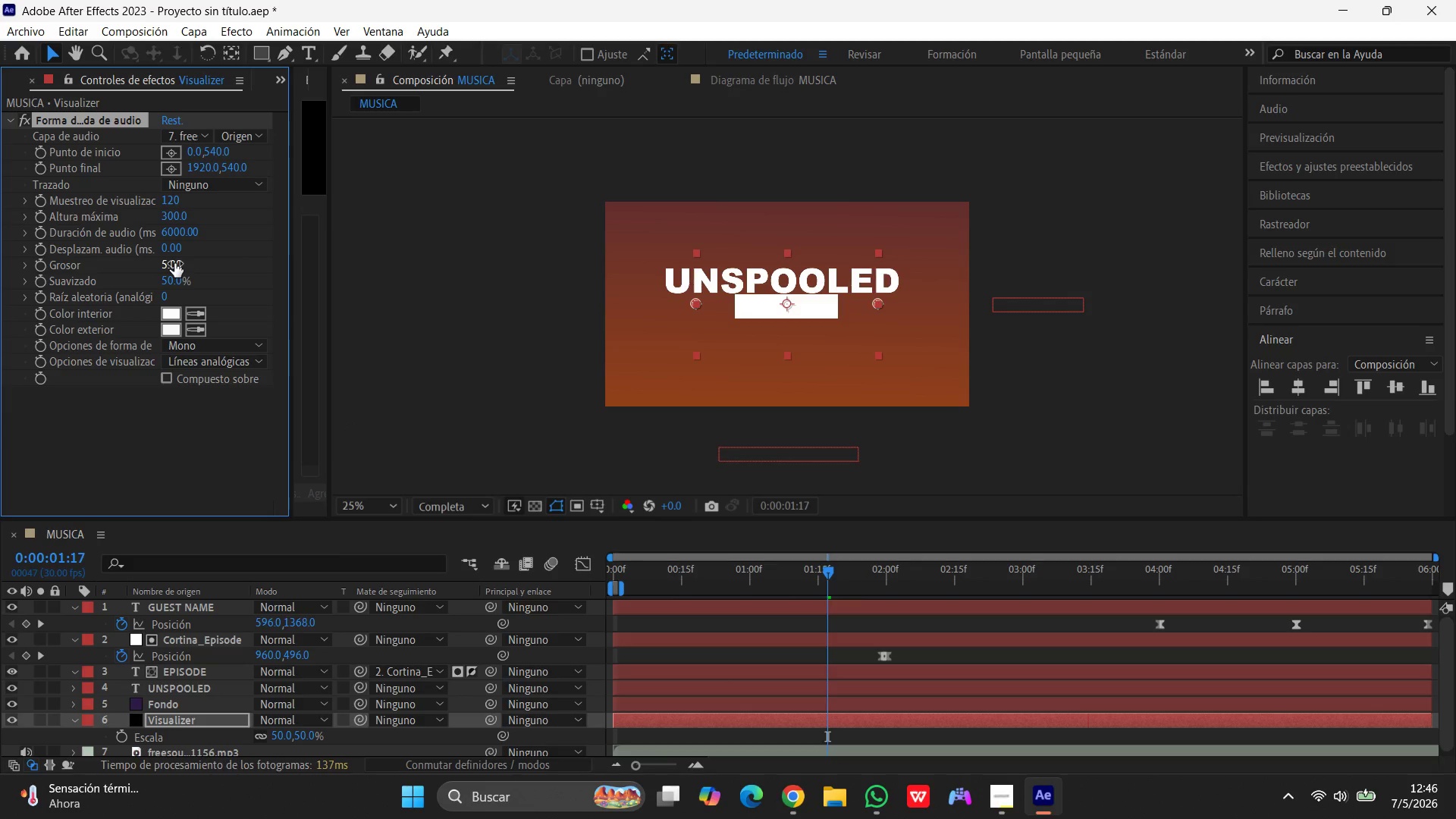 
left_click_drag(start_coordinate=[827, 570], to_coordinate=[169, 574])
 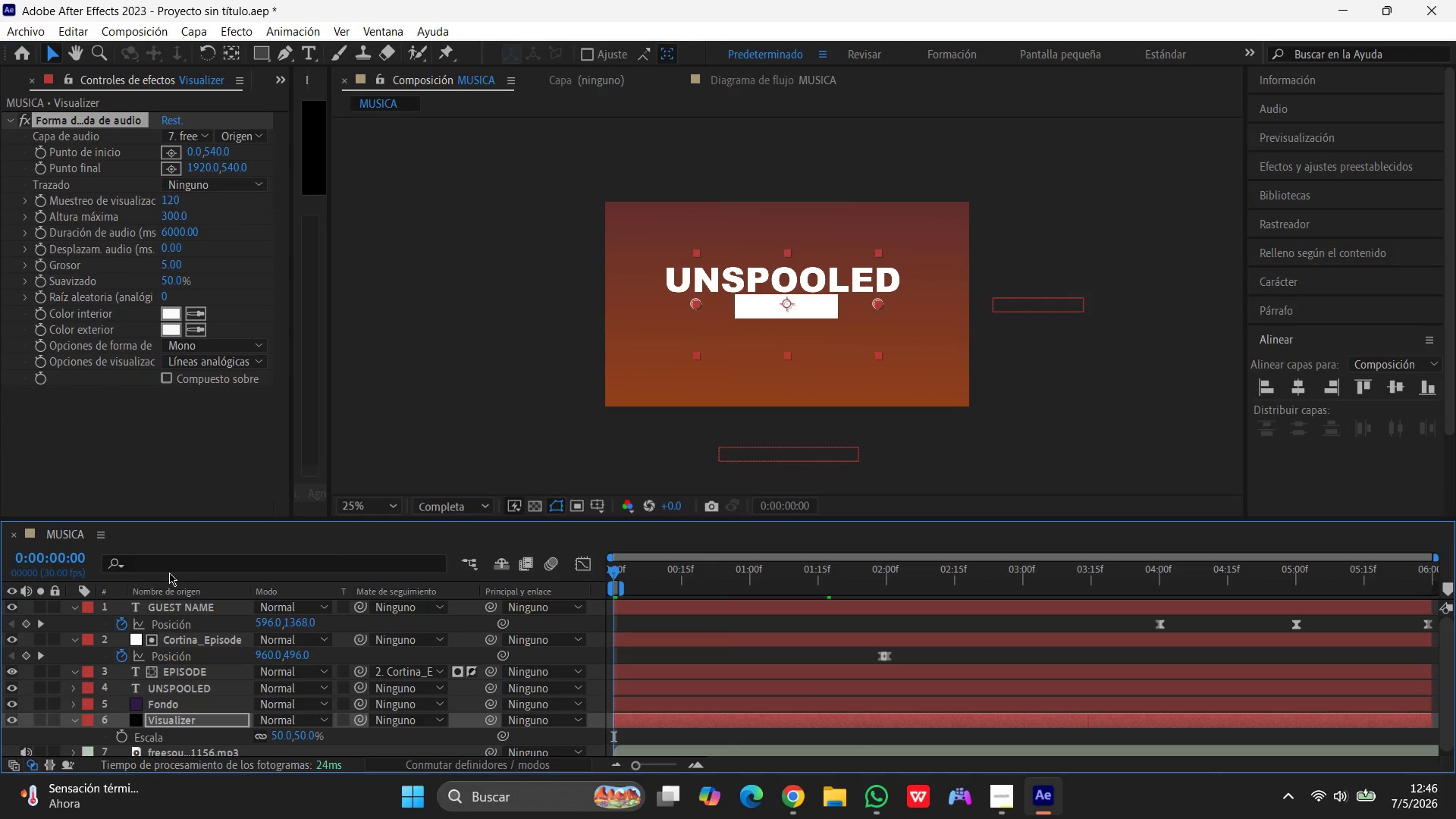 
key(Space)
 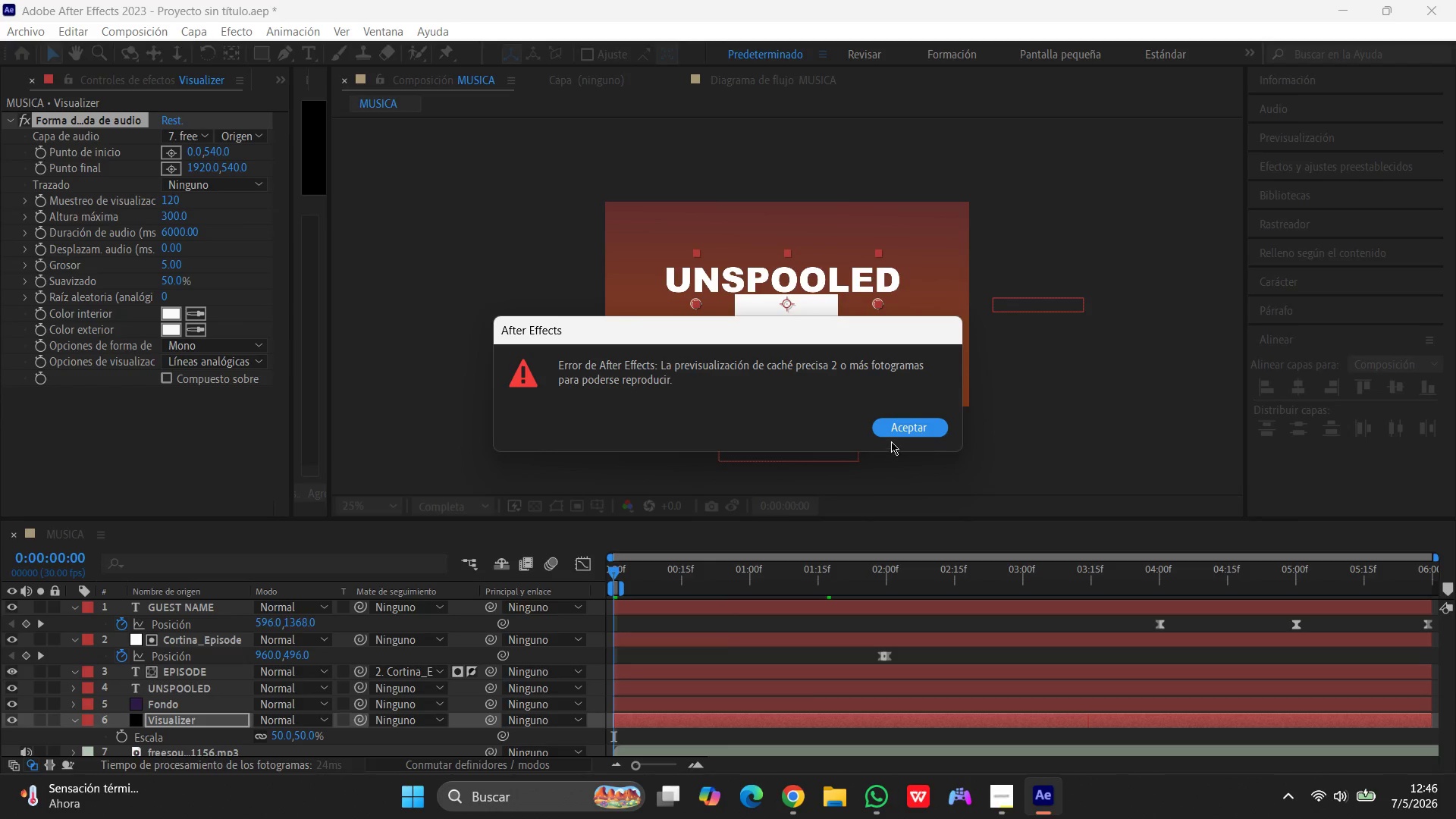 
wait(5.56)
 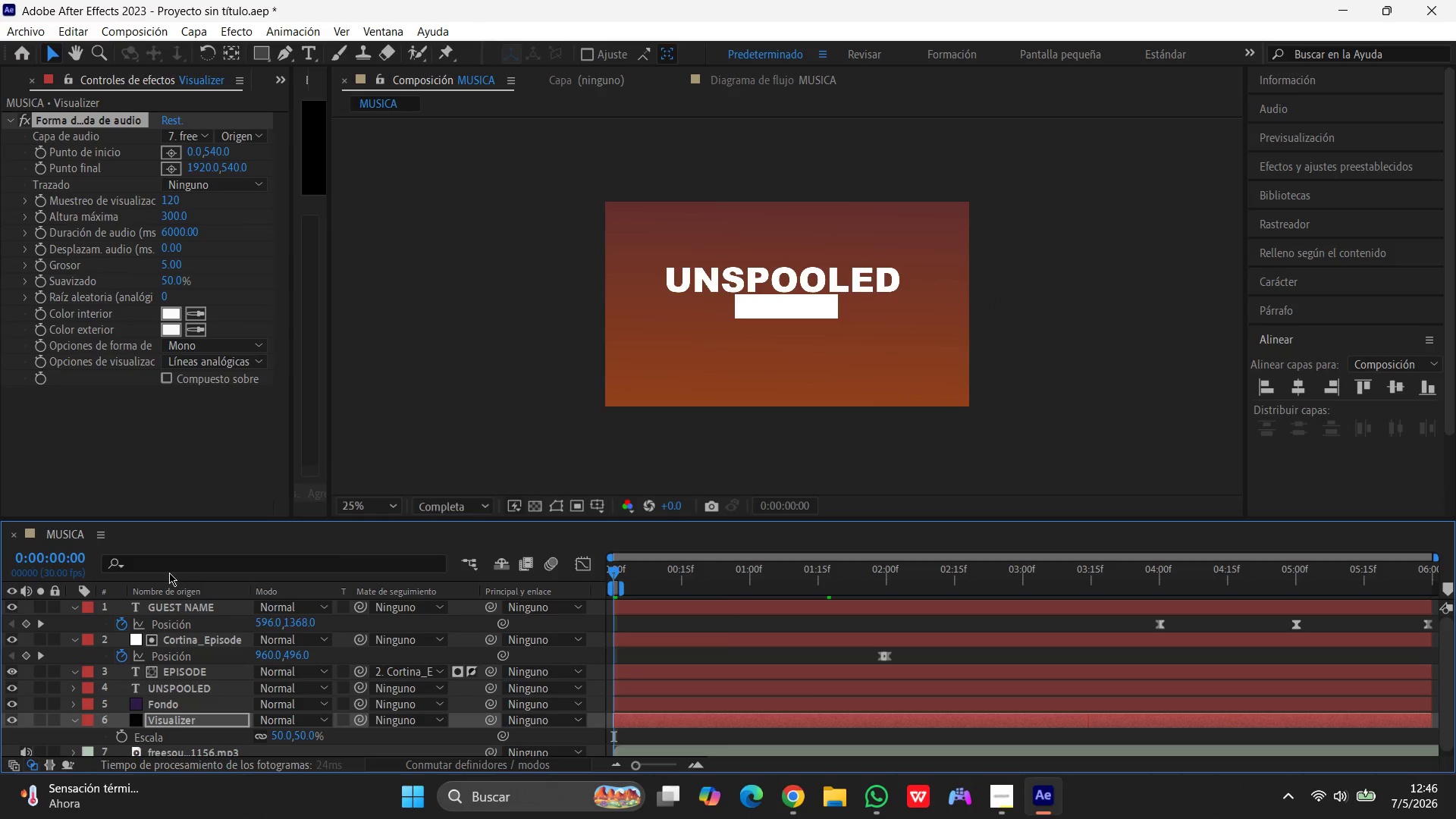 
left_click([907, 425])
 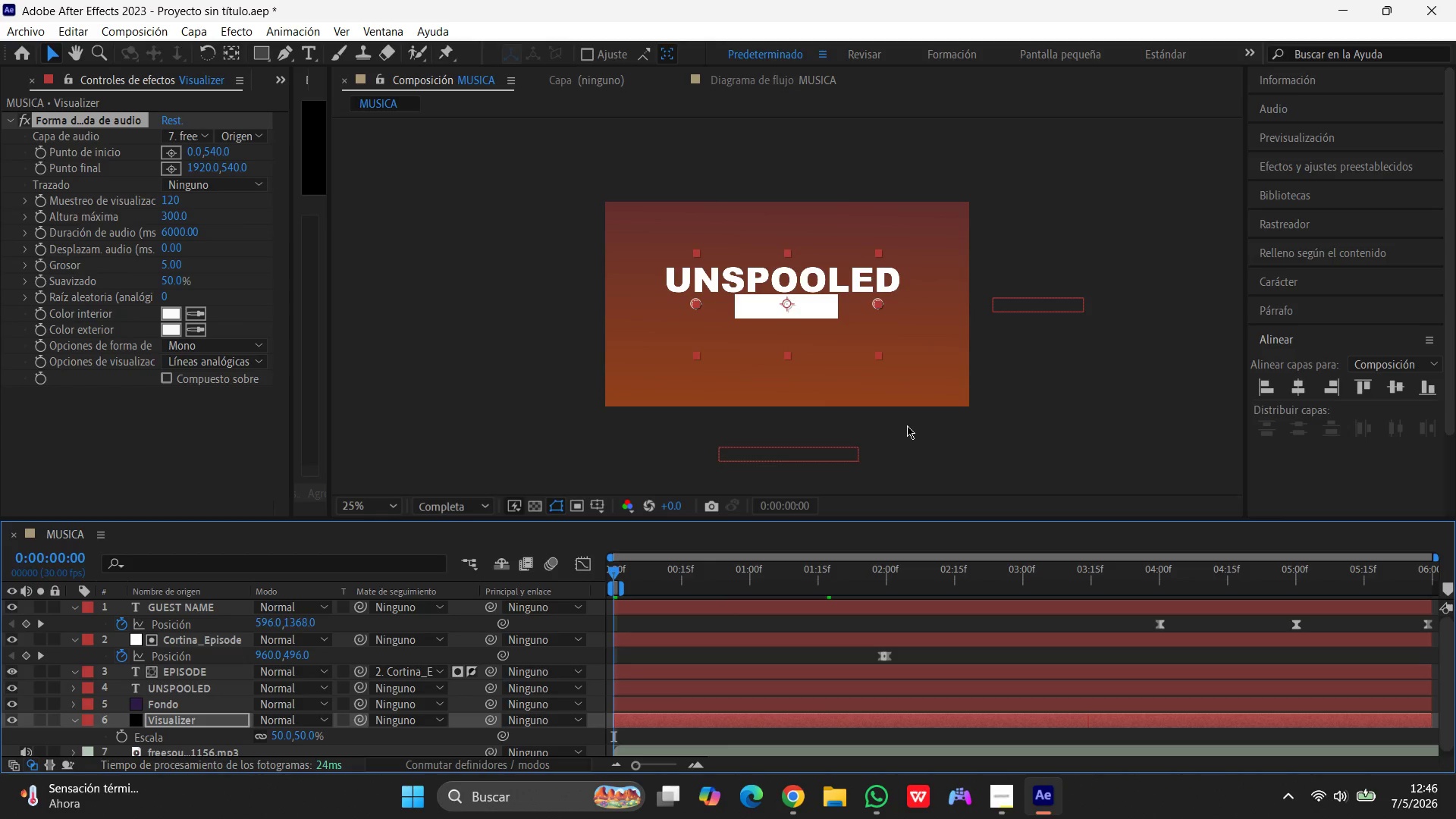 
key(Space)
 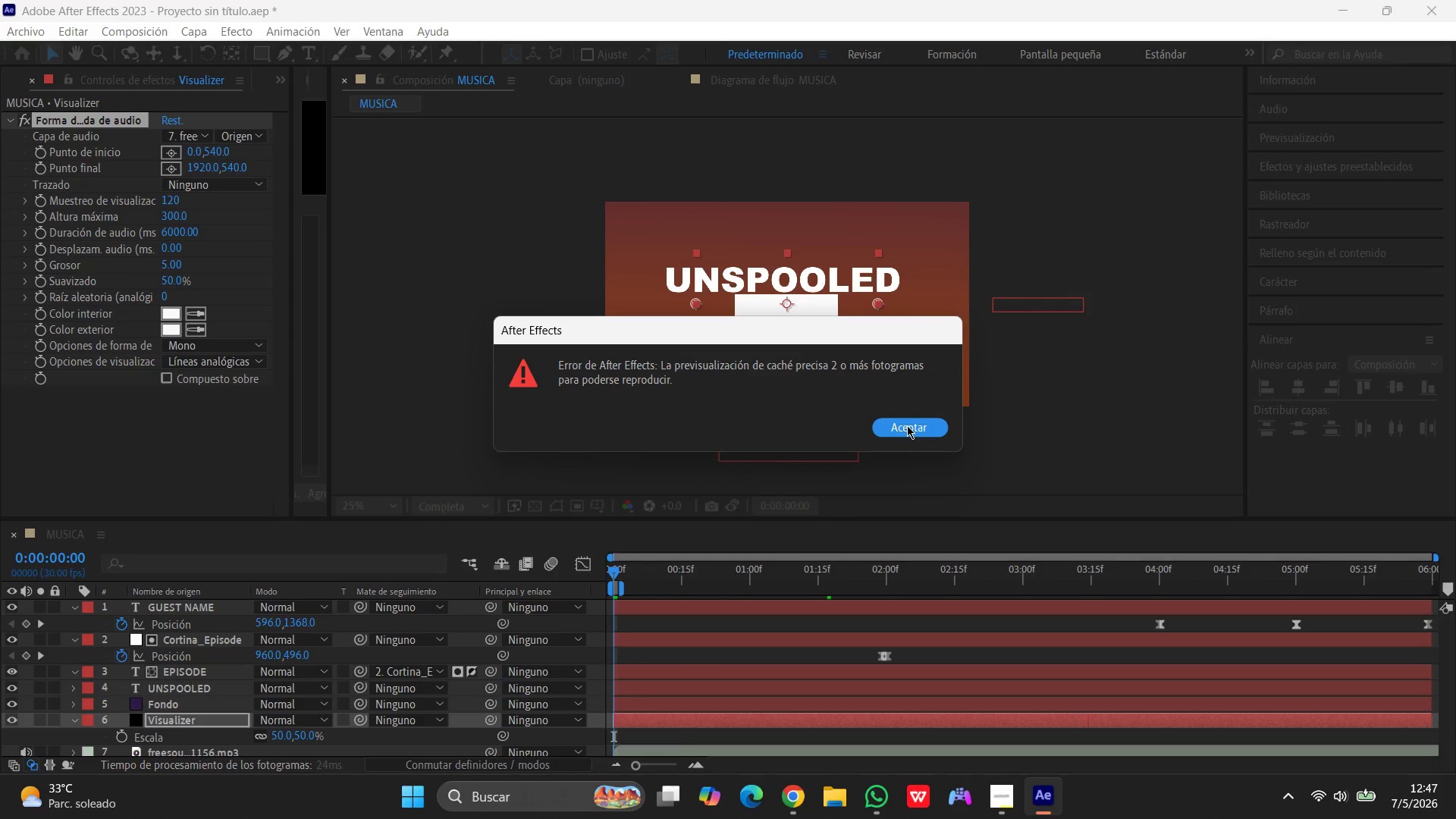 
wait(67.75)
 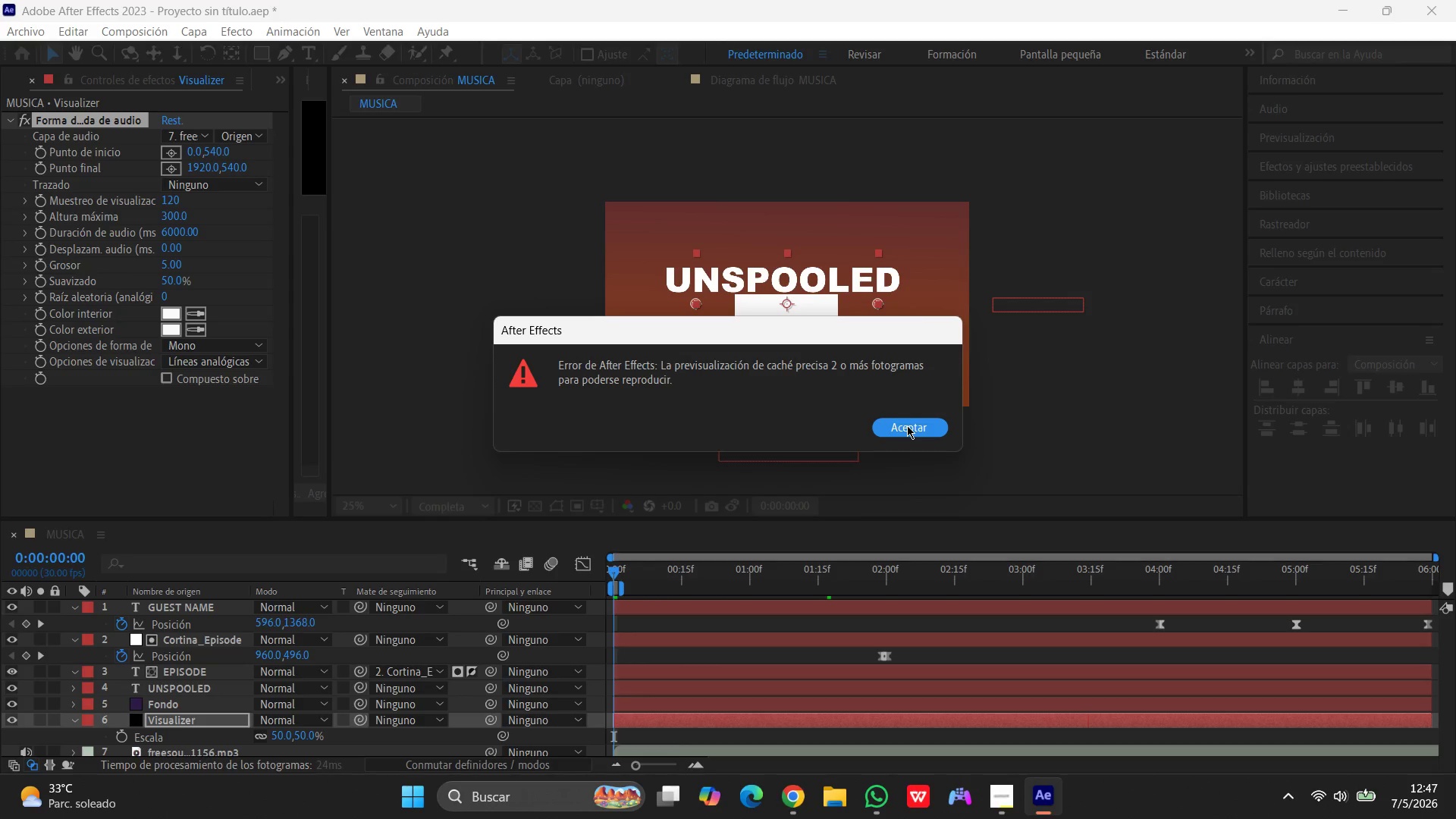 
left_click([894, 425])
 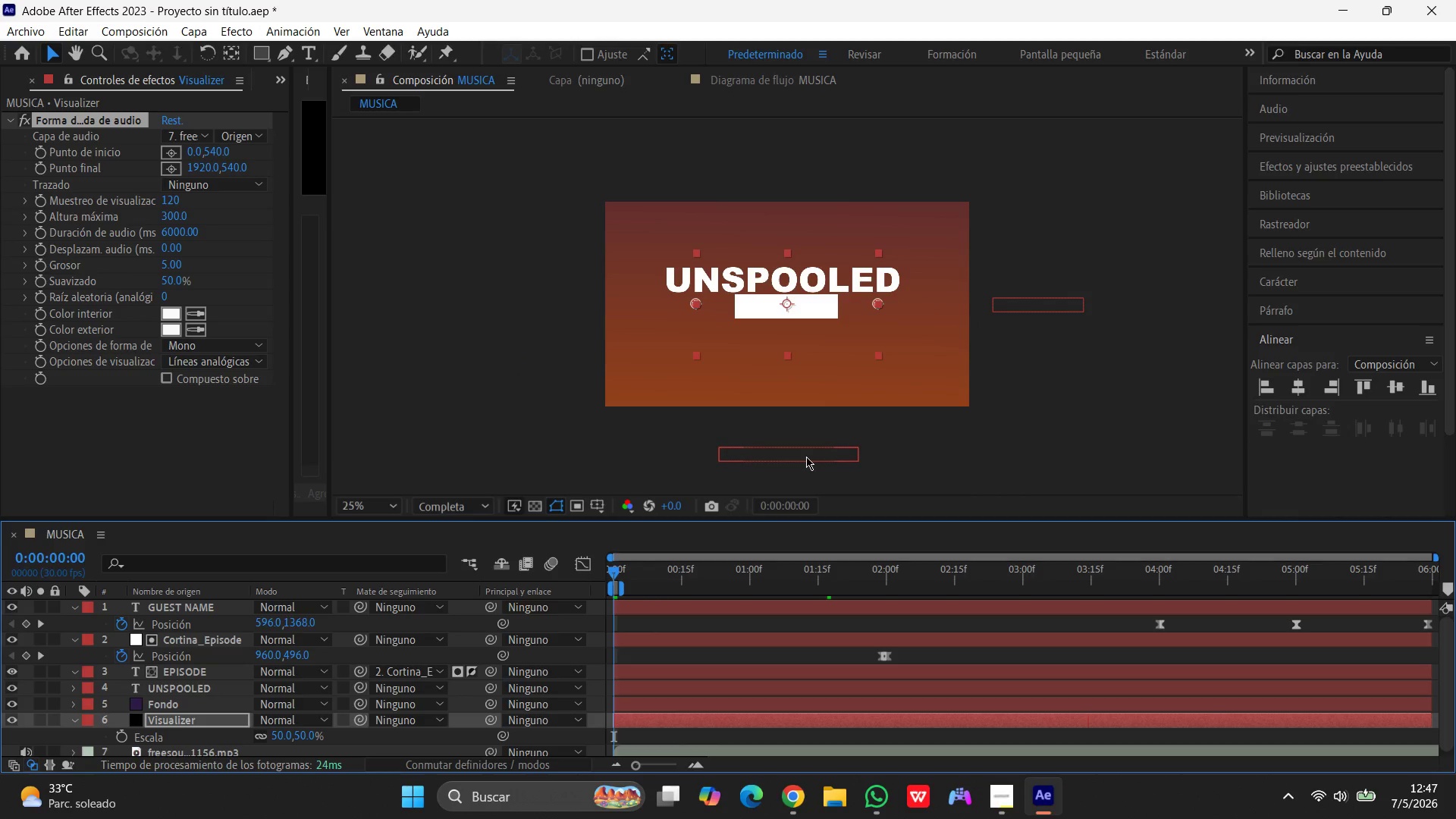 
wait(11.36)
 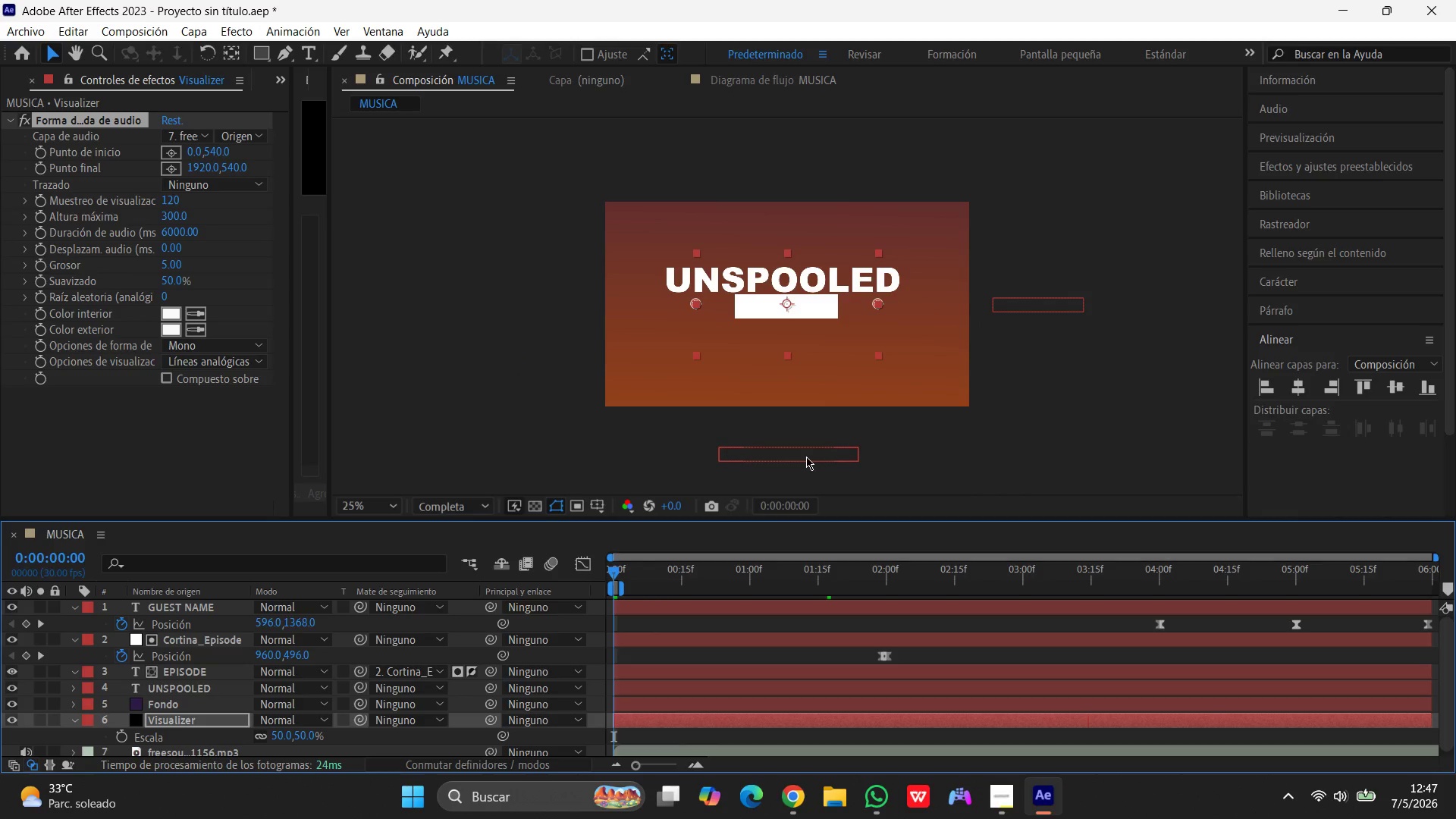 
key(B)
 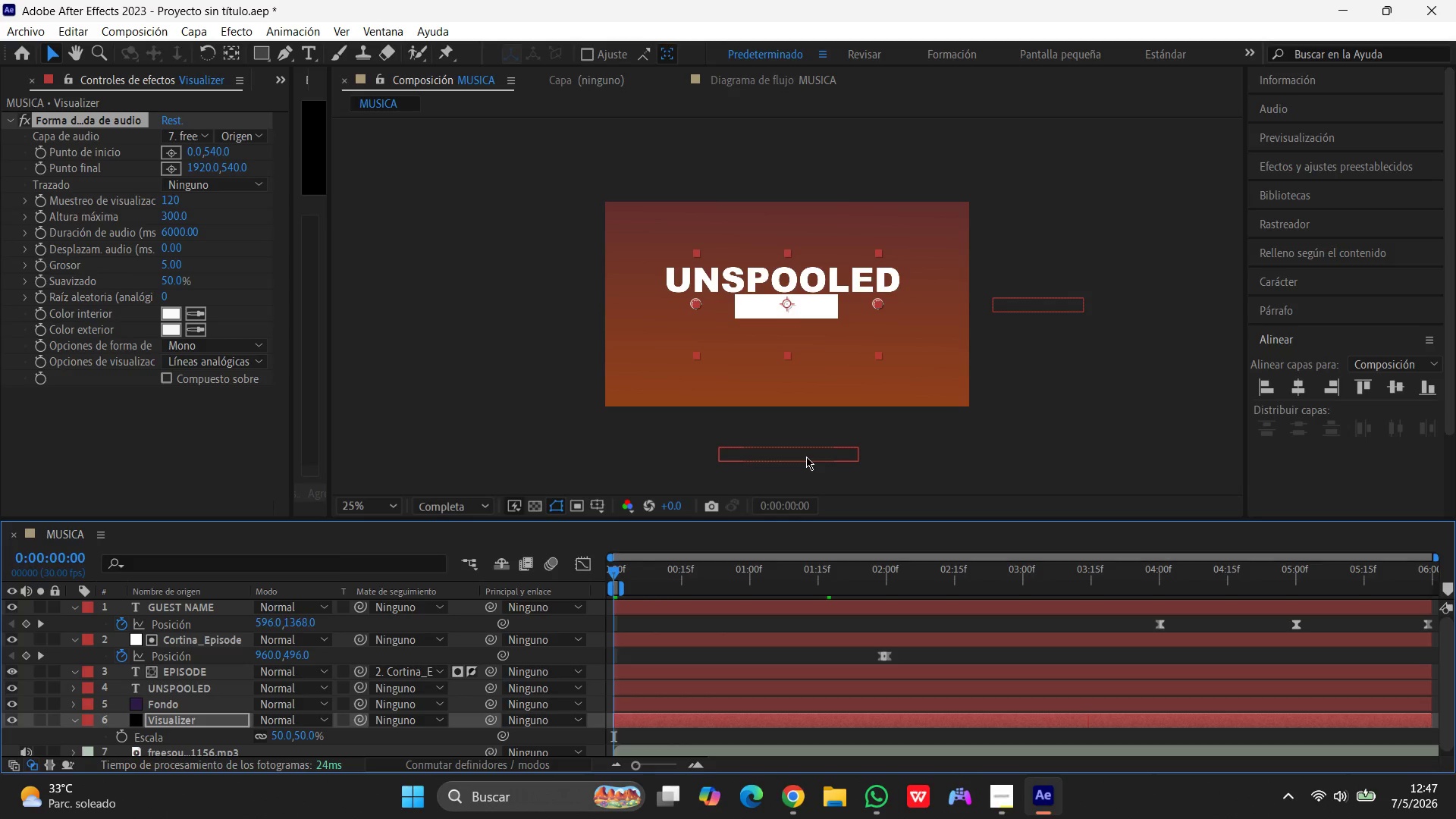 
key(N)
 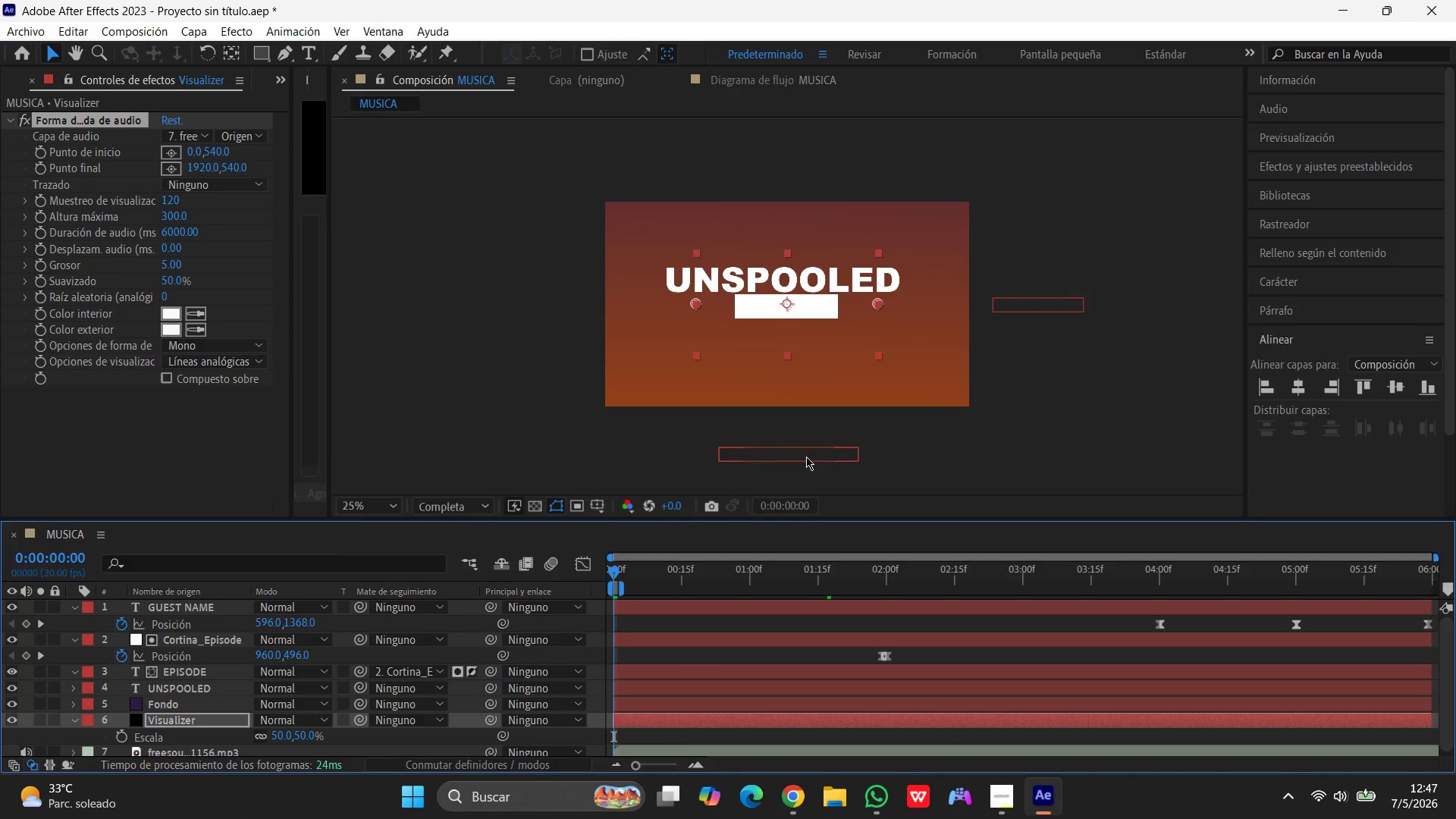 
wait(6.77)
 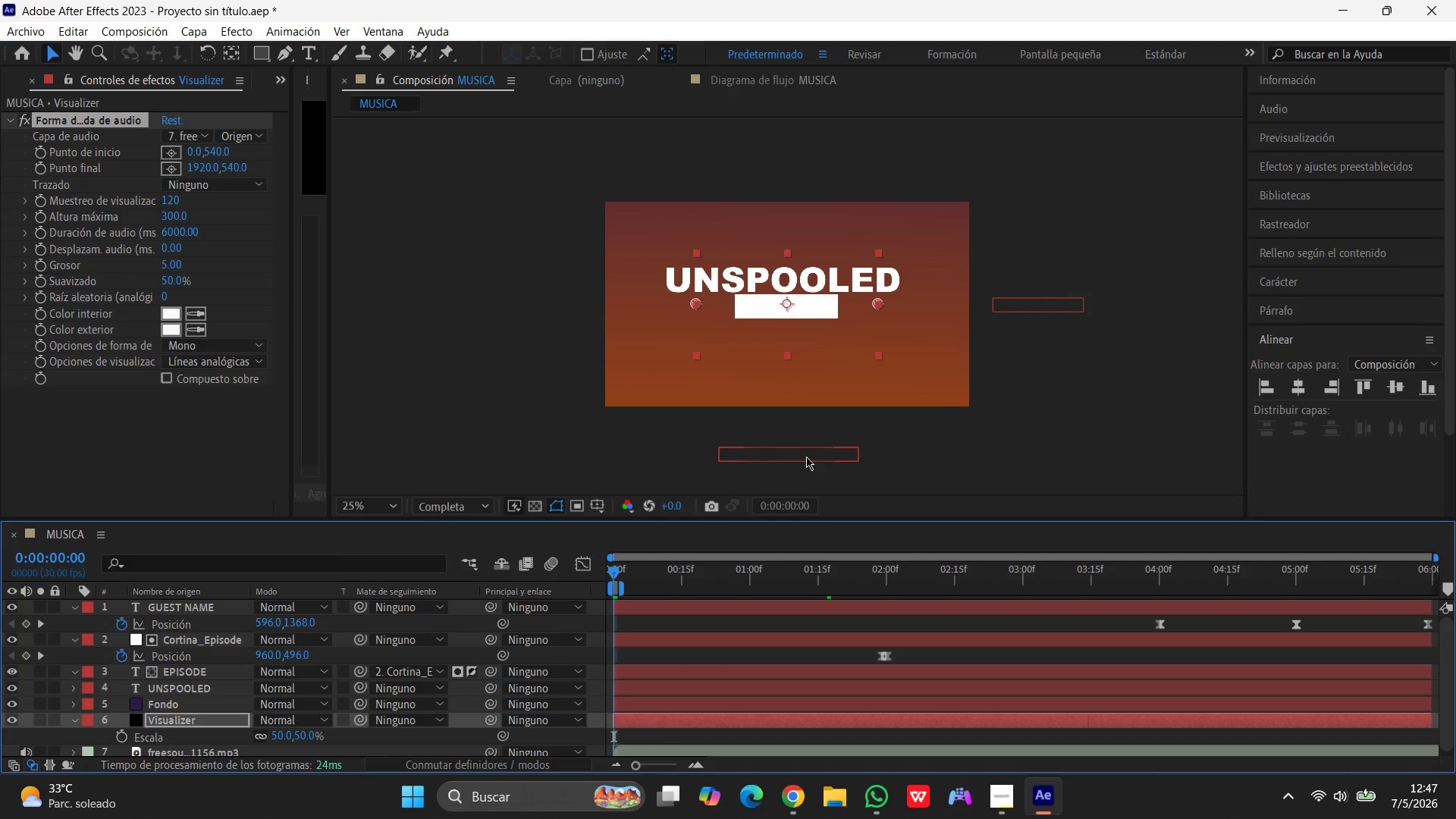 
key(Space)
 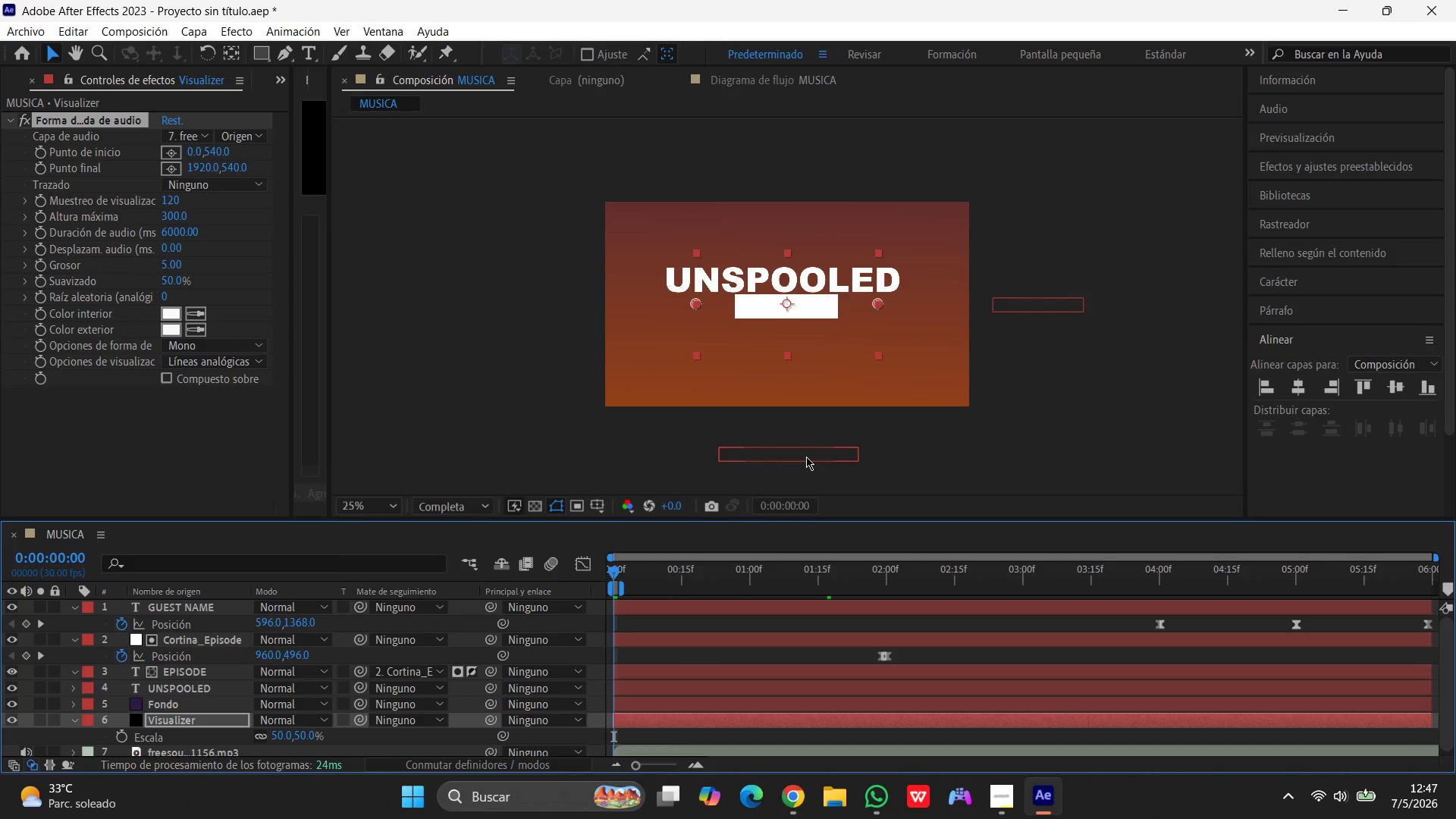 
key(Space)
 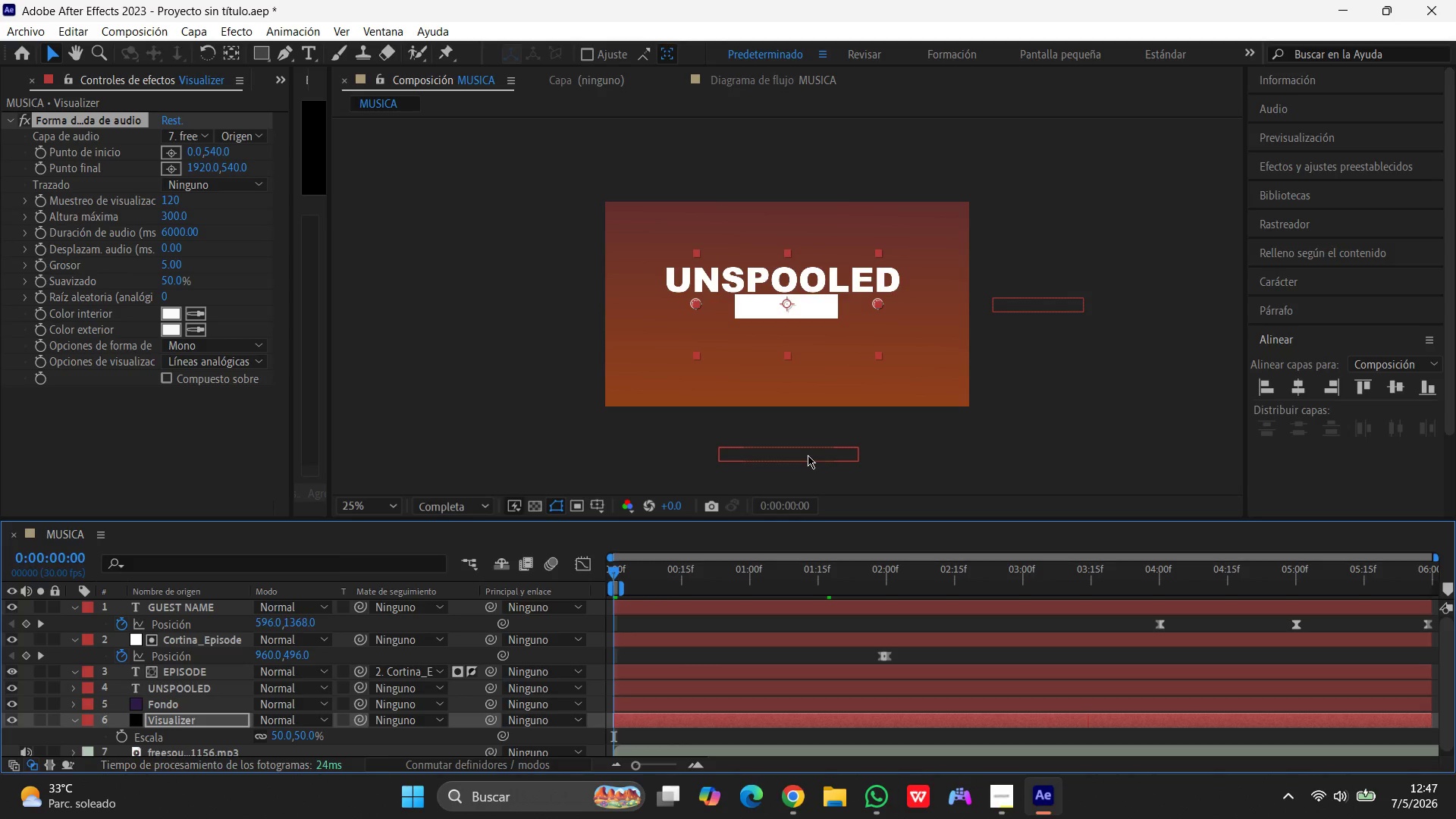 
key(Numpad0)
 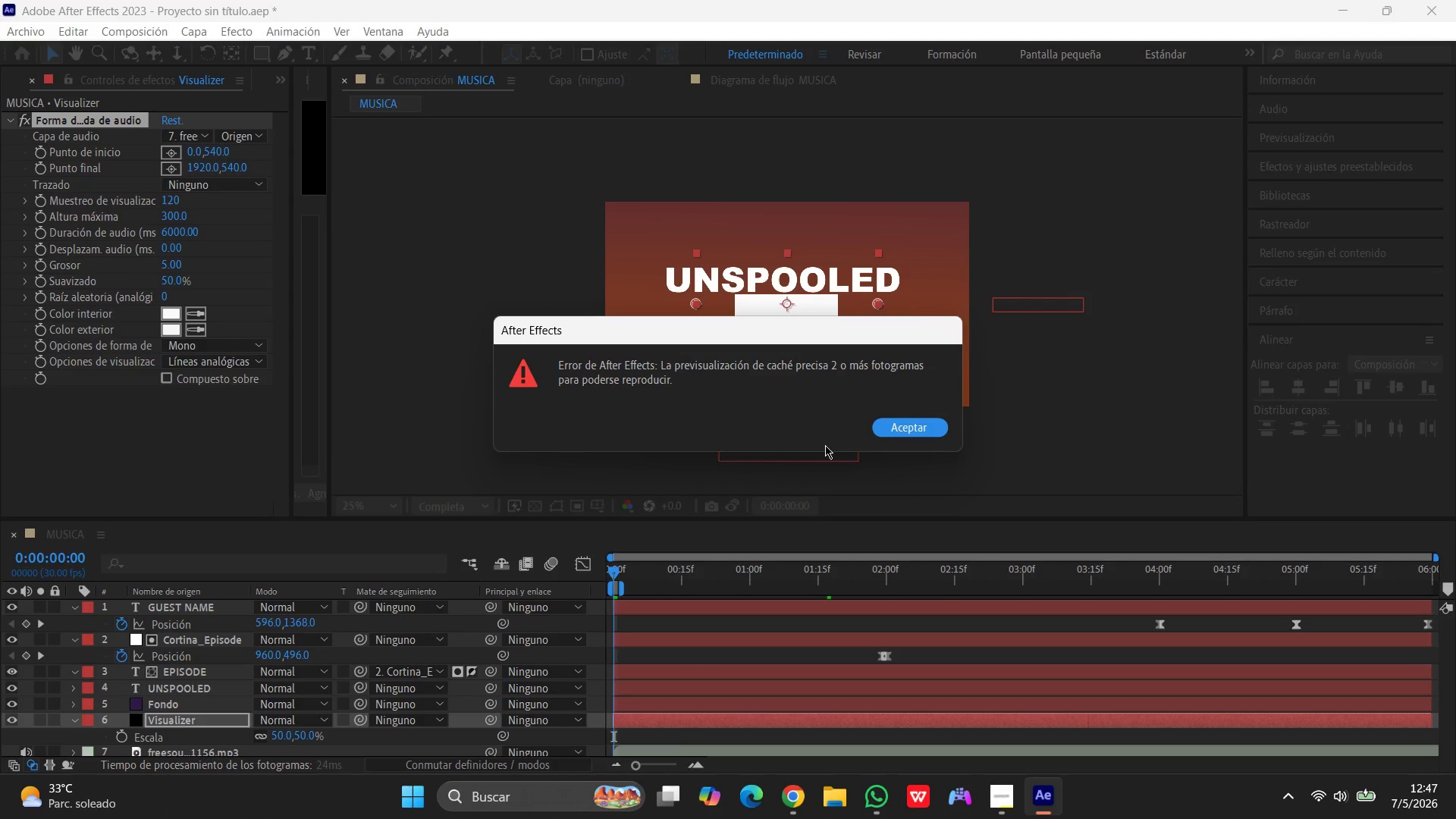 
left_click([892, 426])
 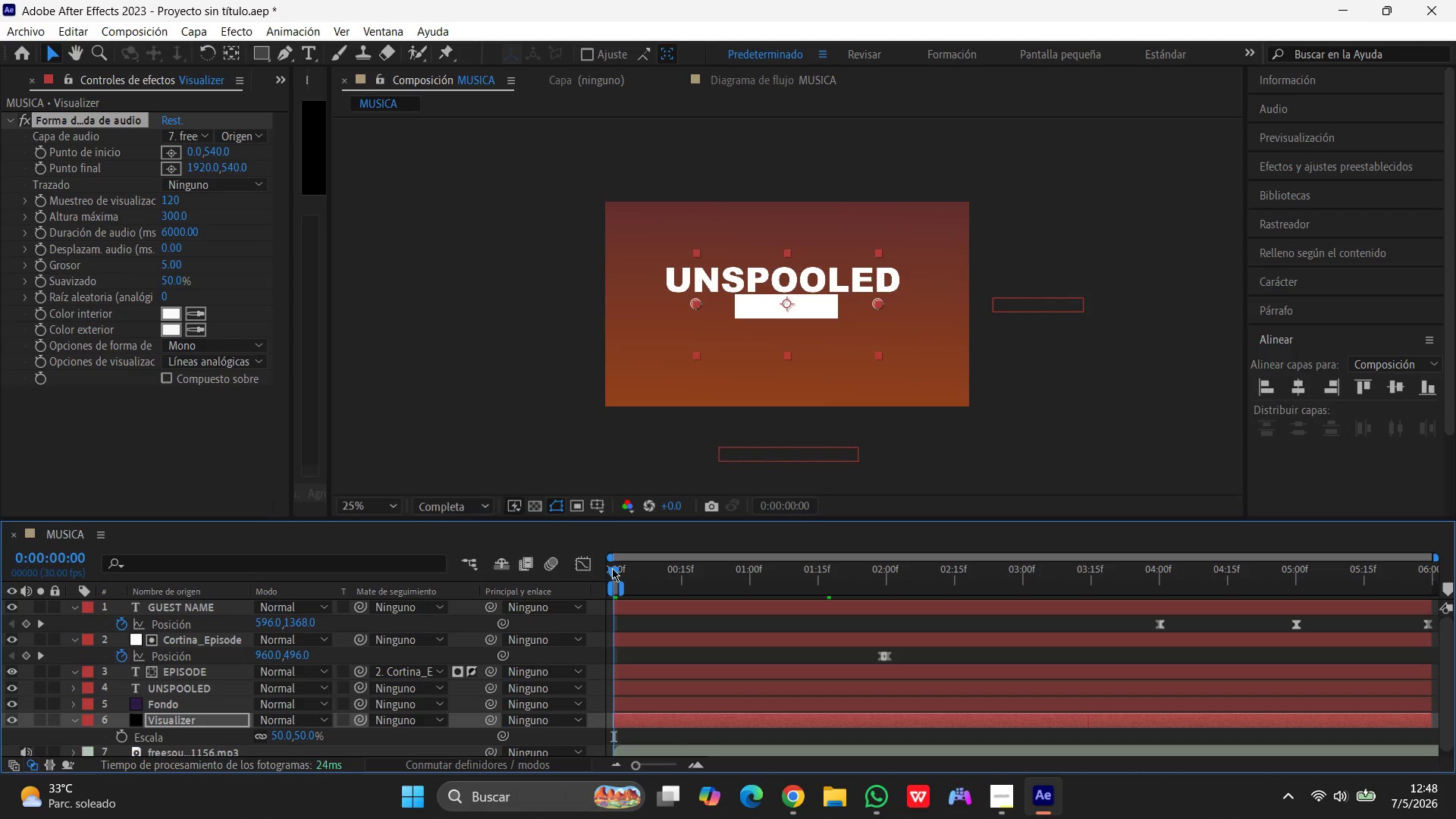 
left_click_drag(start_coordinate=[613, 568], to_coordinate=[601, 566])
 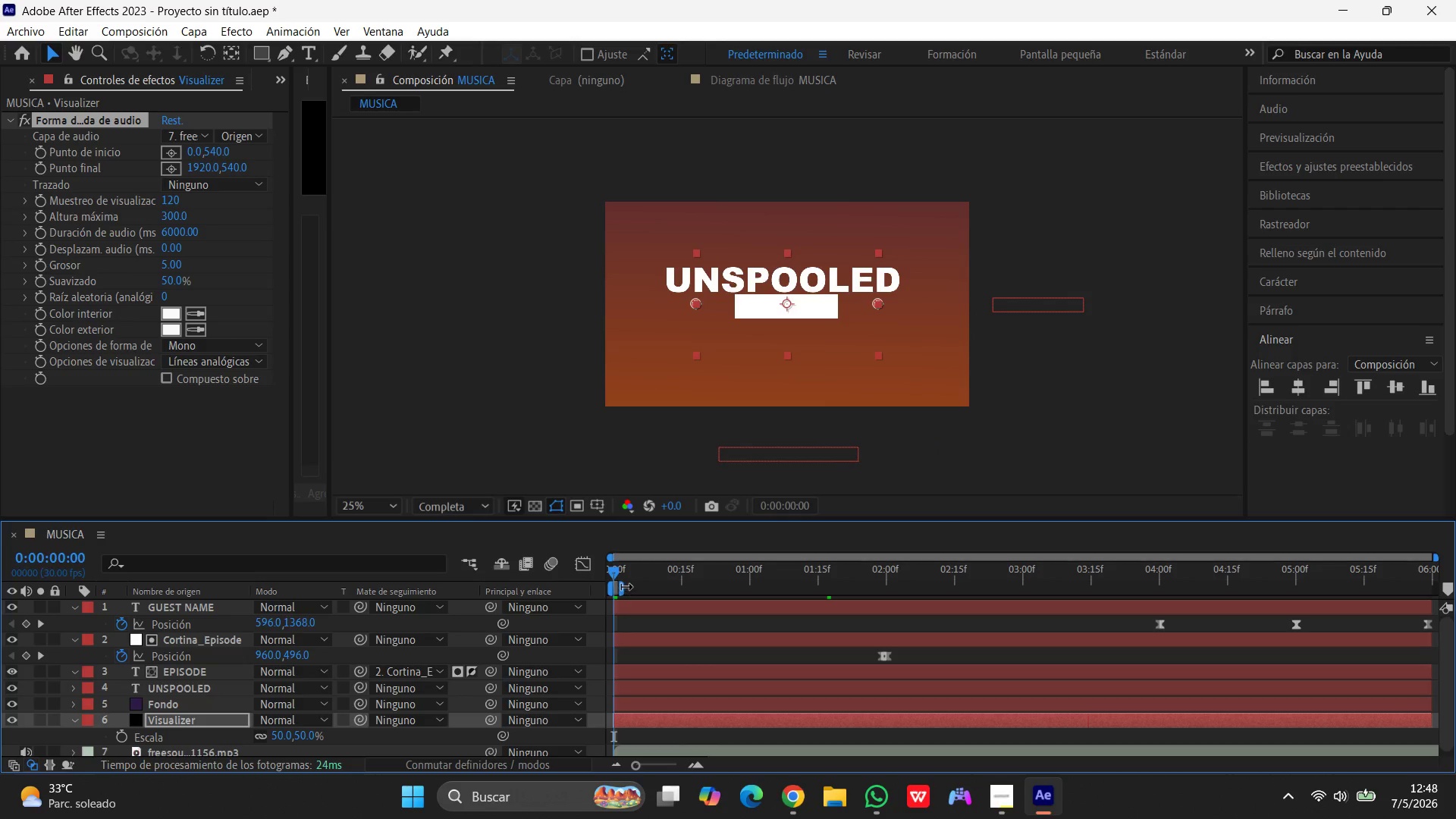 
left_click_drag(start_coordinate=[622, 587], to_coordinate=[1455, 579])
 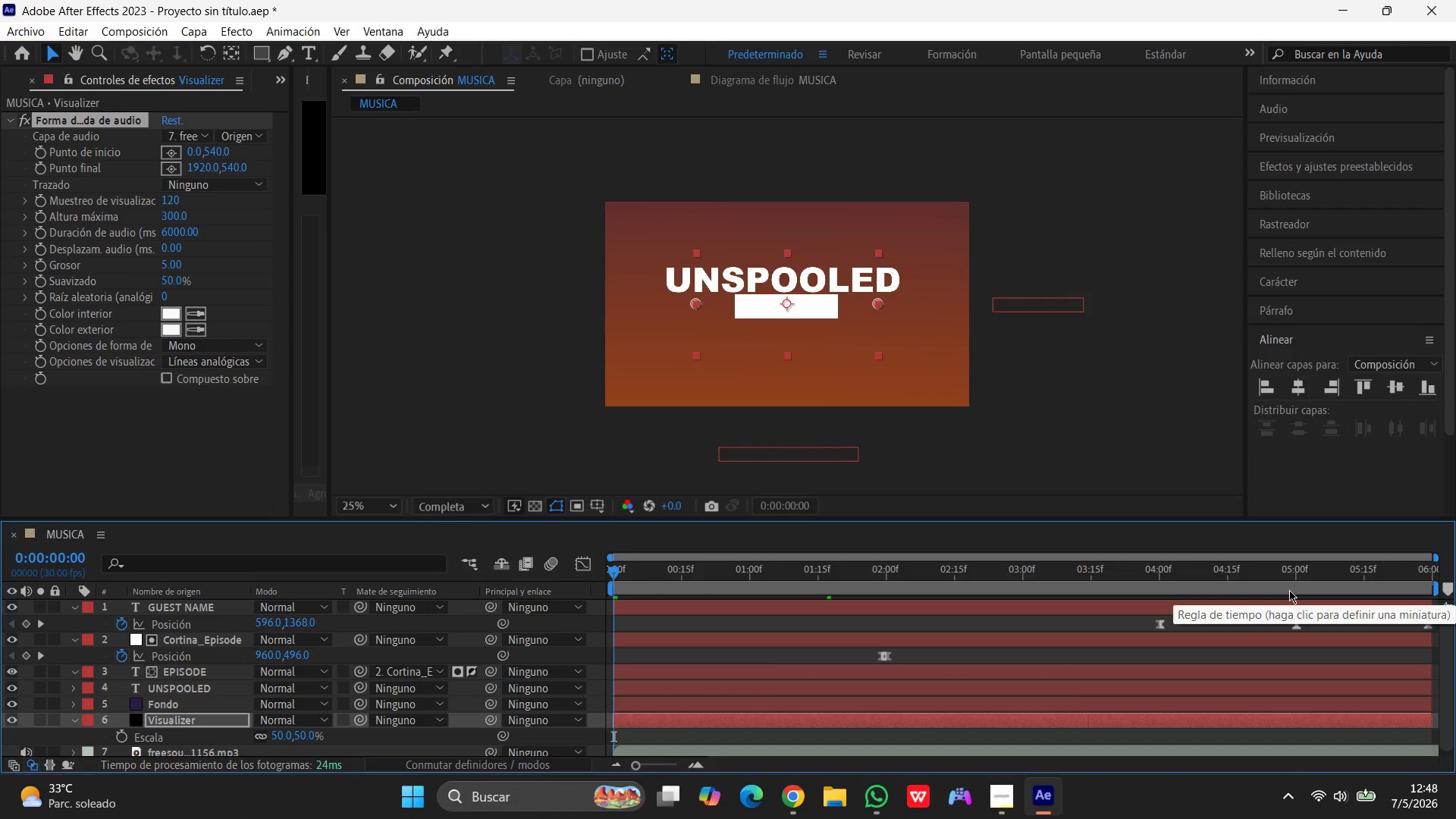 
key(Space)
 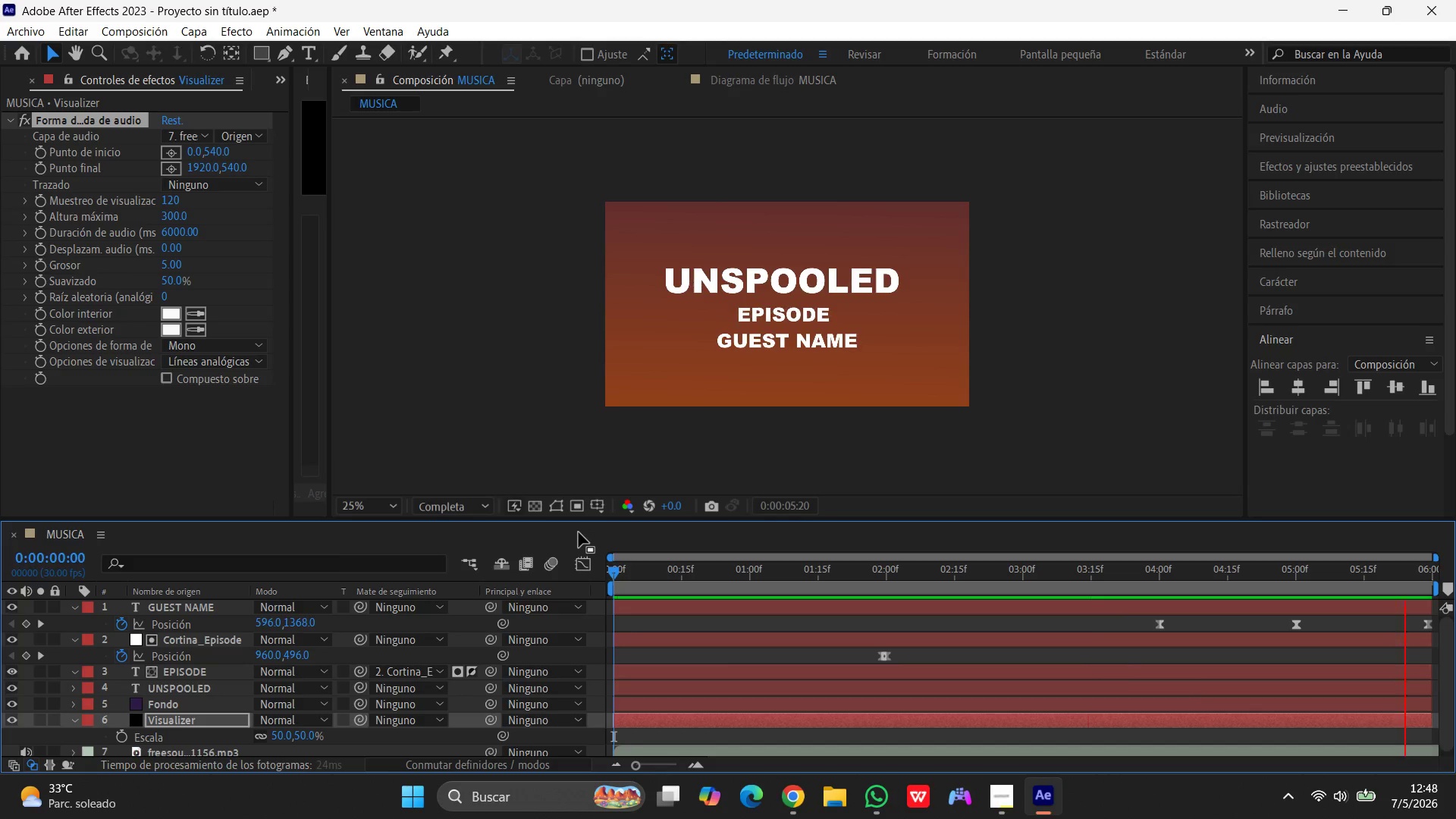 
wait(42.88)
 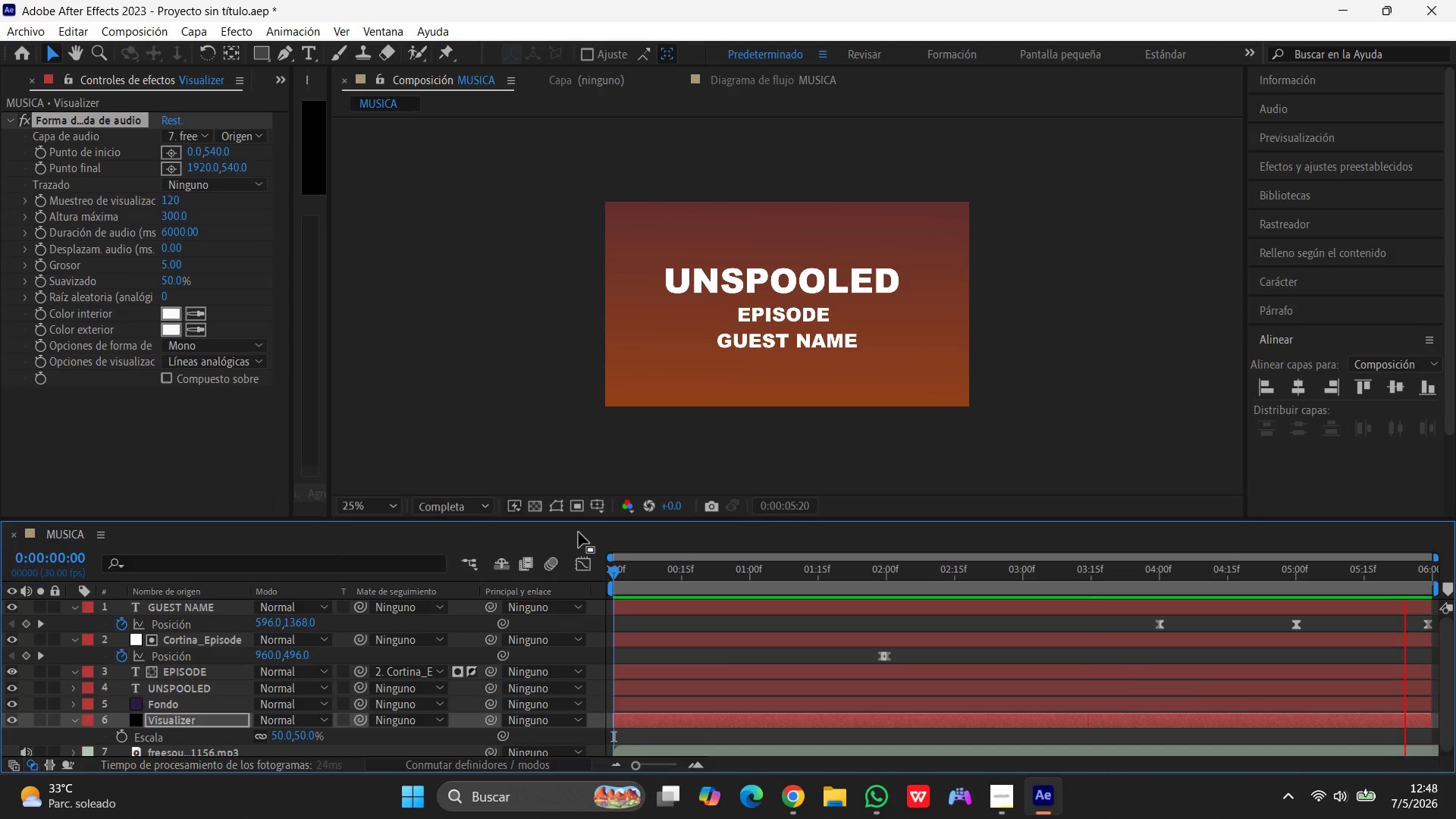 
key(Space)
 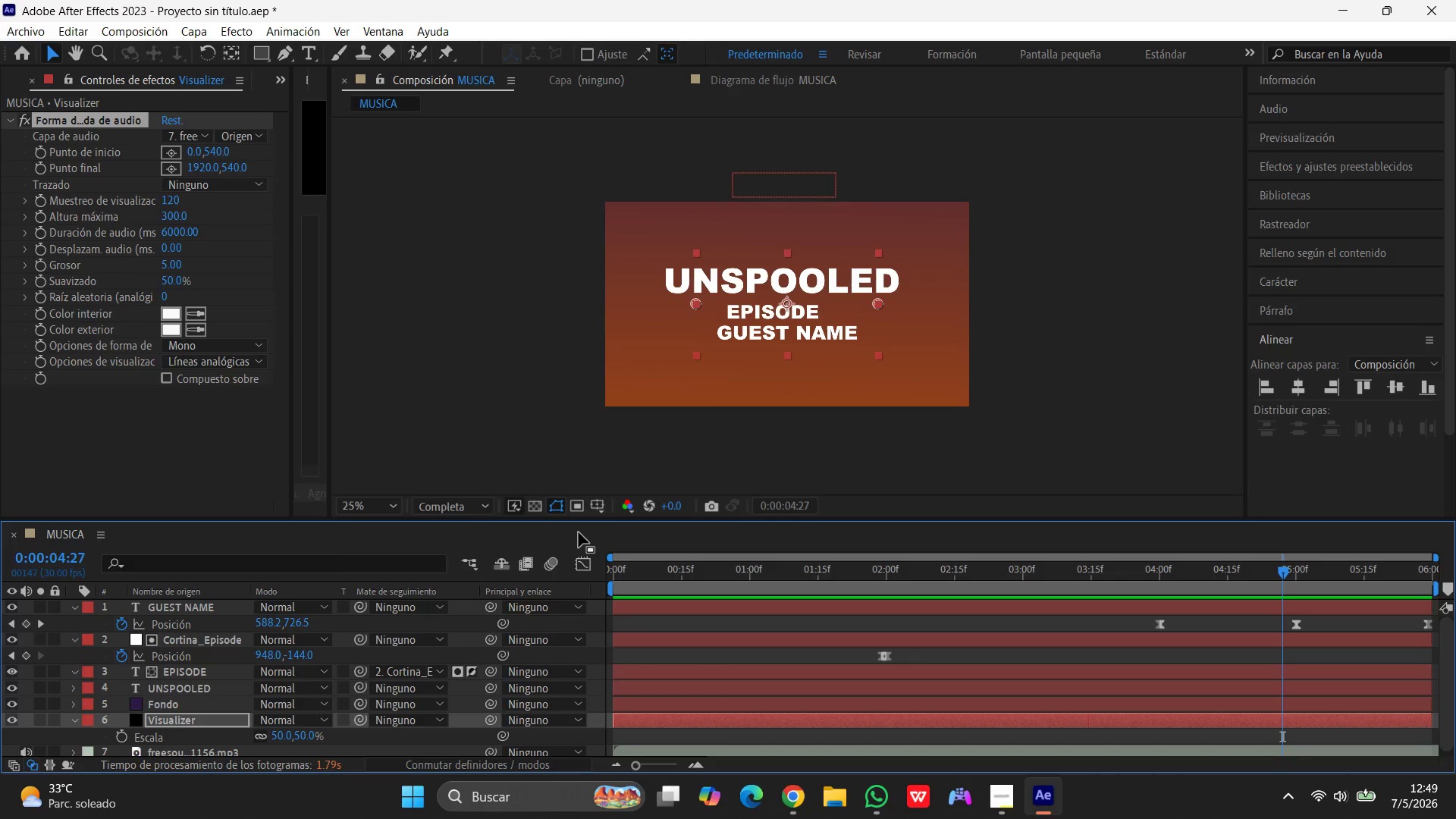 
wait(26.88)
 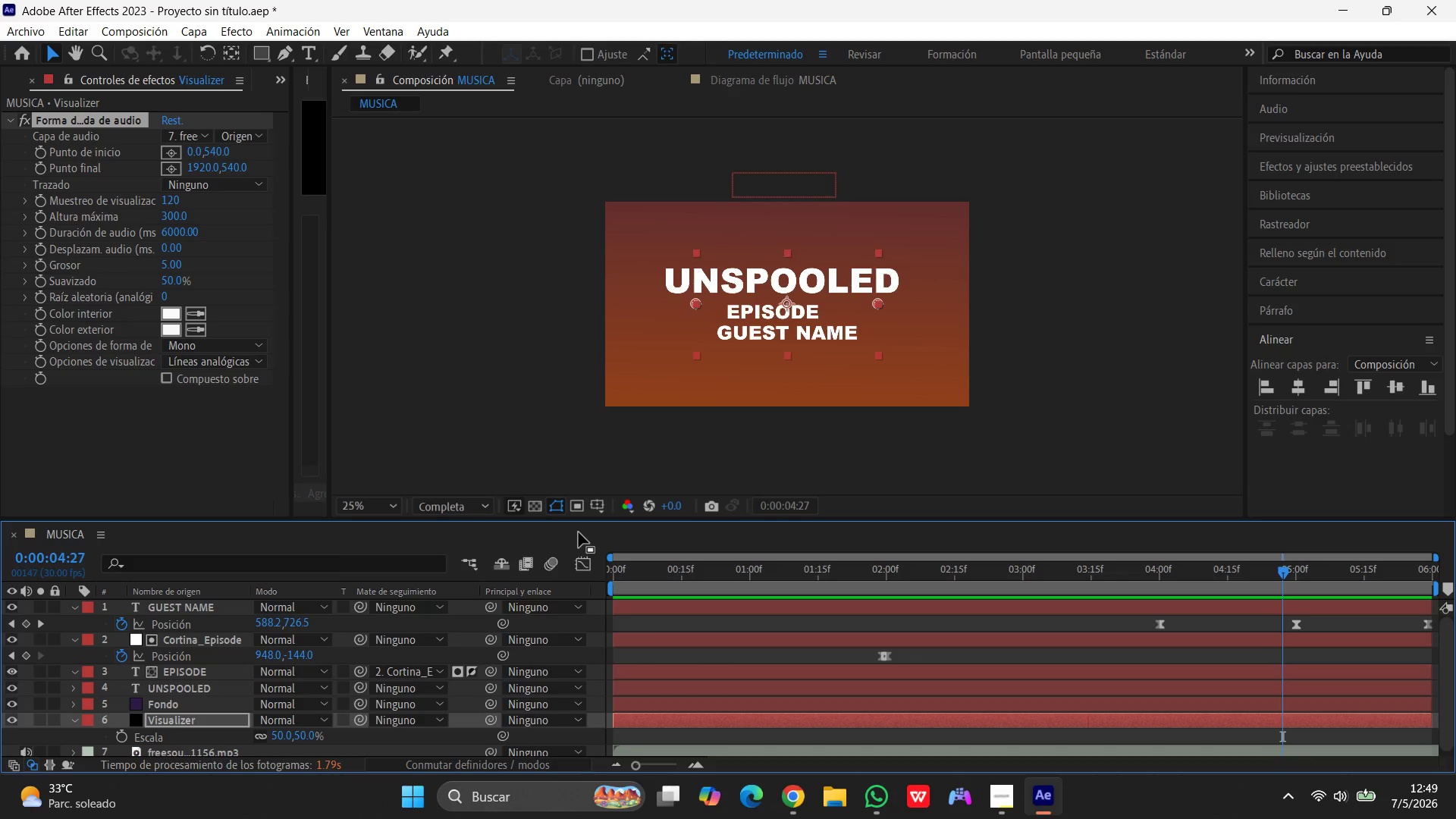 
left_click([168, 717])
 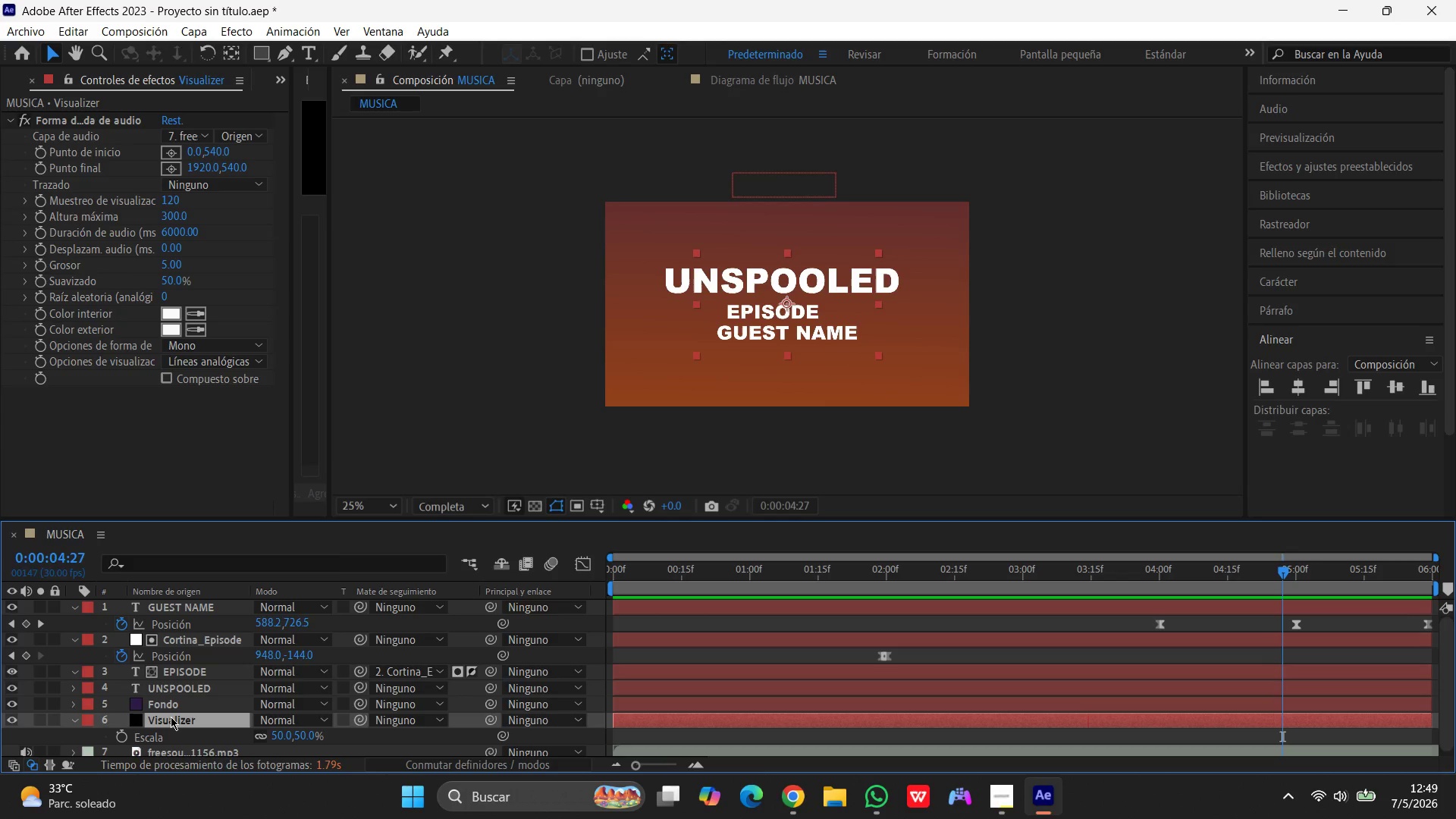 
type(ss)
 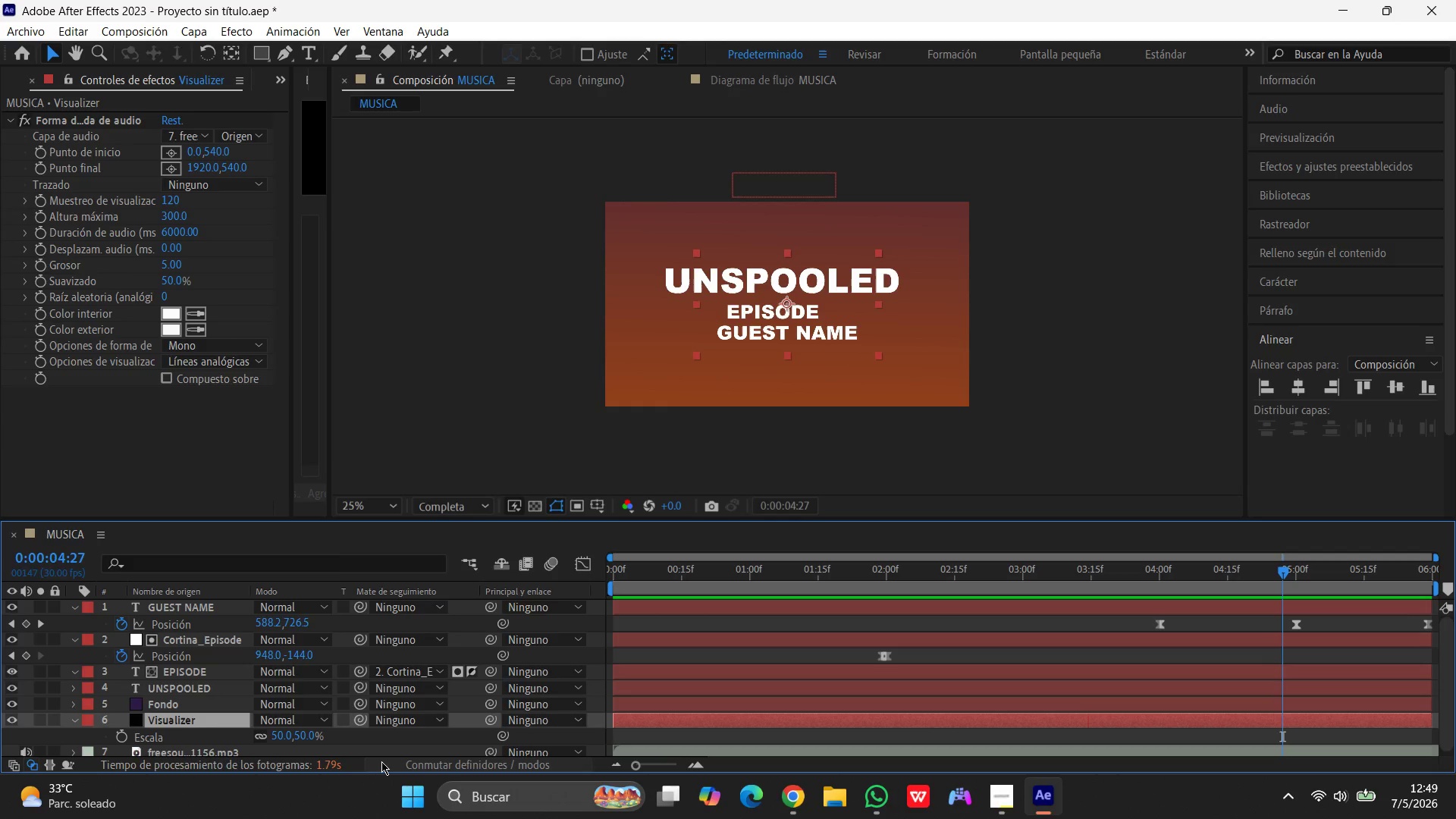 
wait(7.98)
 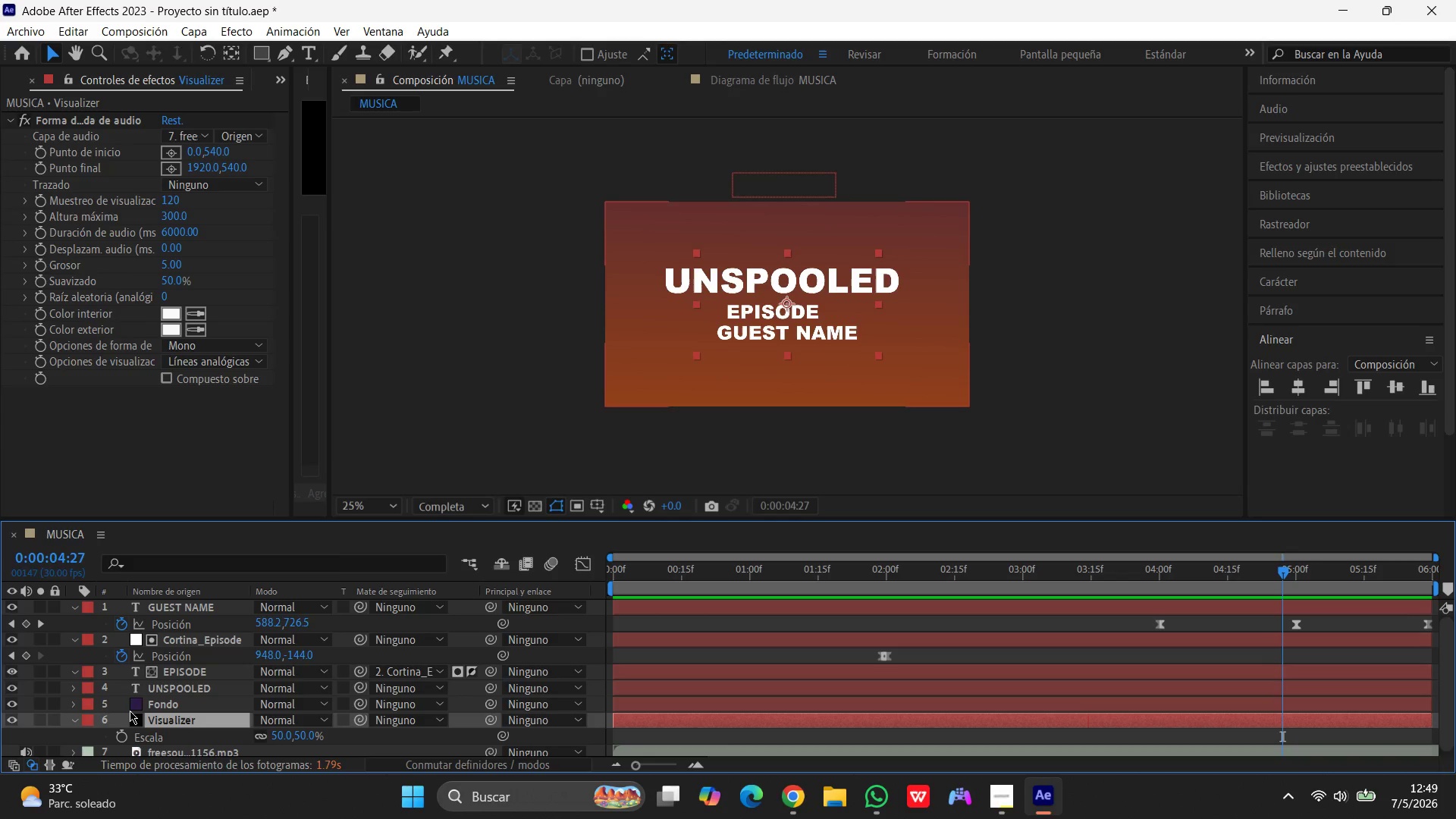 
scroll: coordinate [302, 703], scroll_direction: down, amount: 6.0
 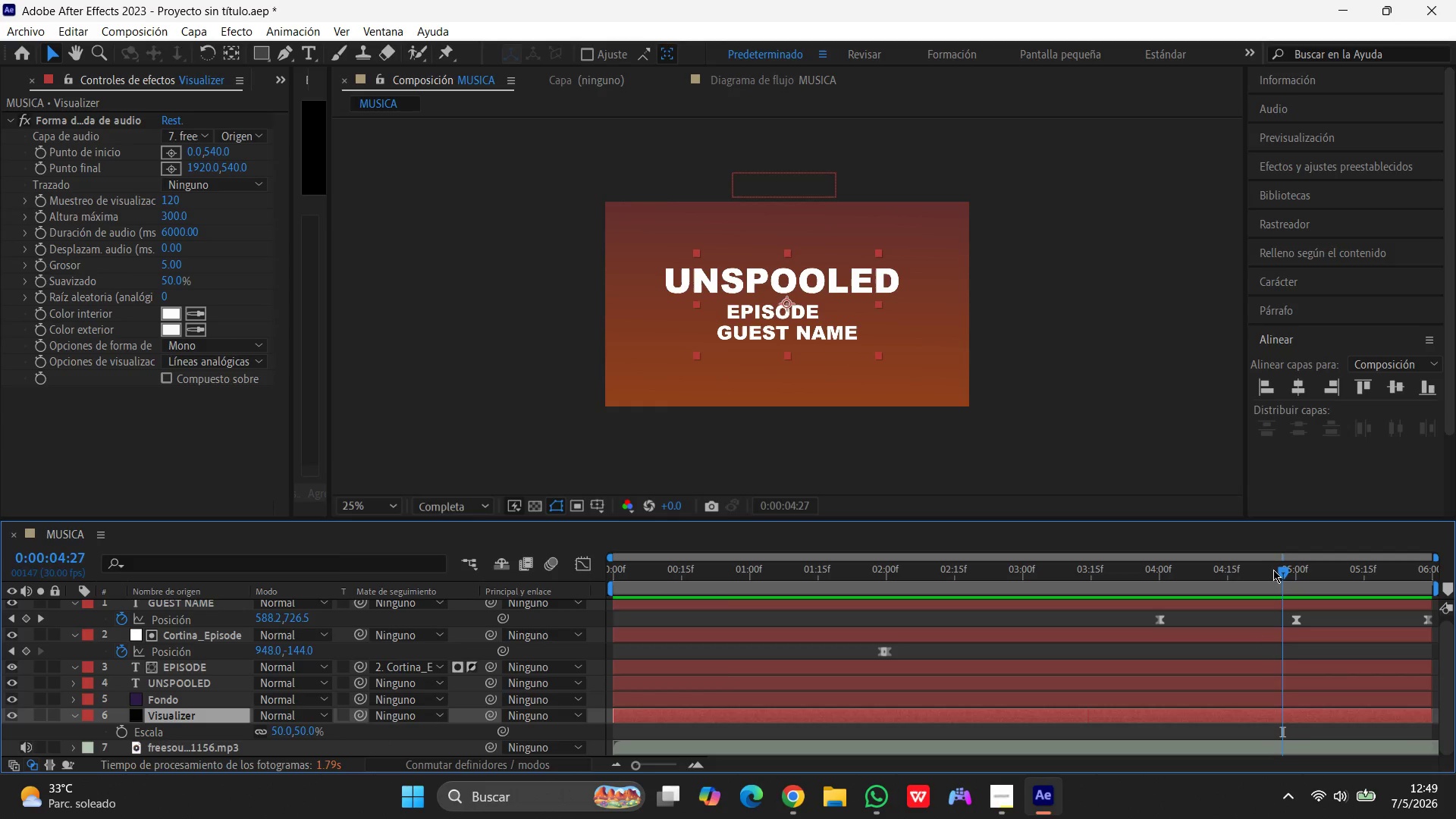 
left_click_drag(start_coordinate=[1288, 574], to_coordinate=[395, 593])
 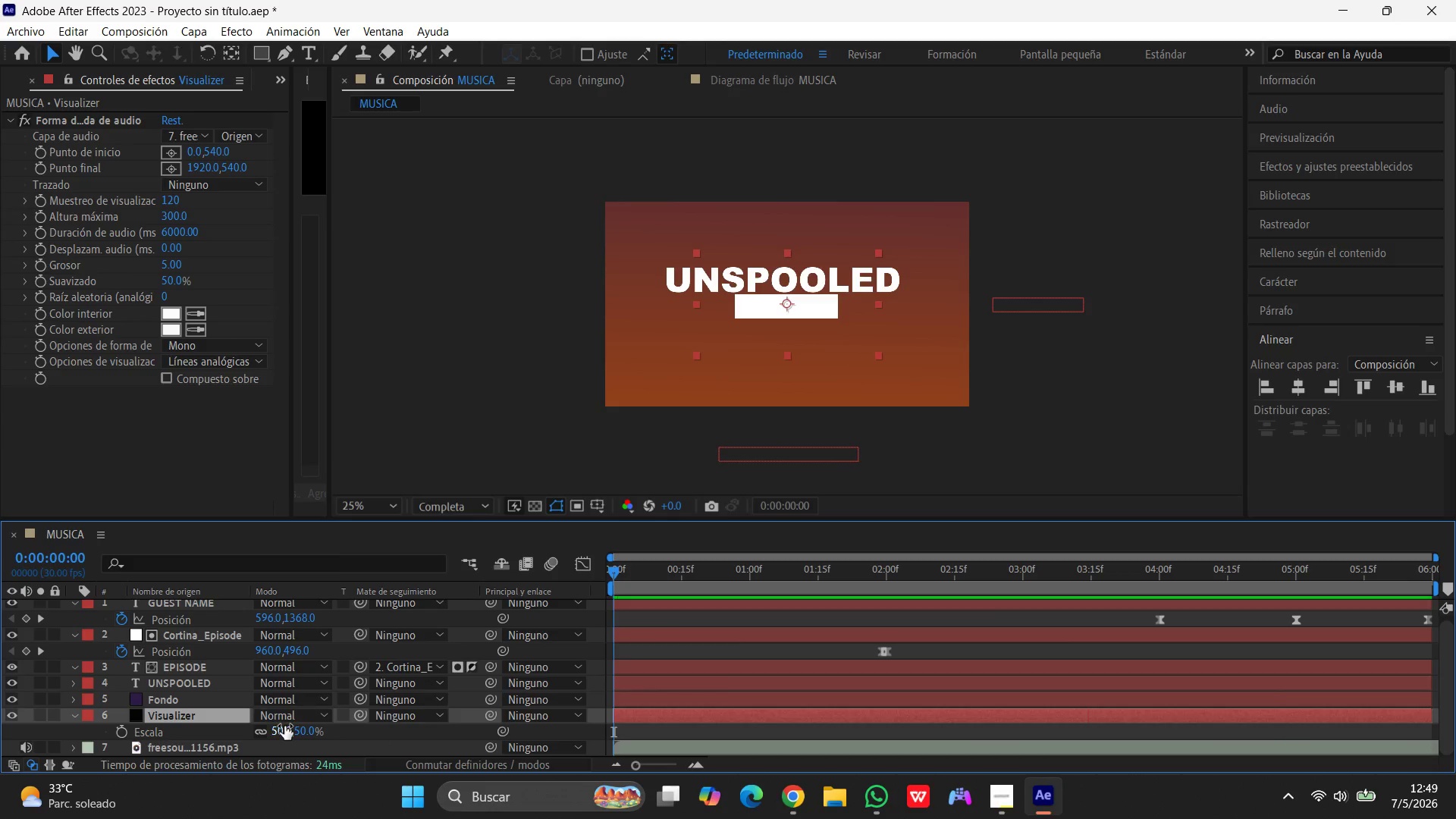 
left_click([284, 726])
 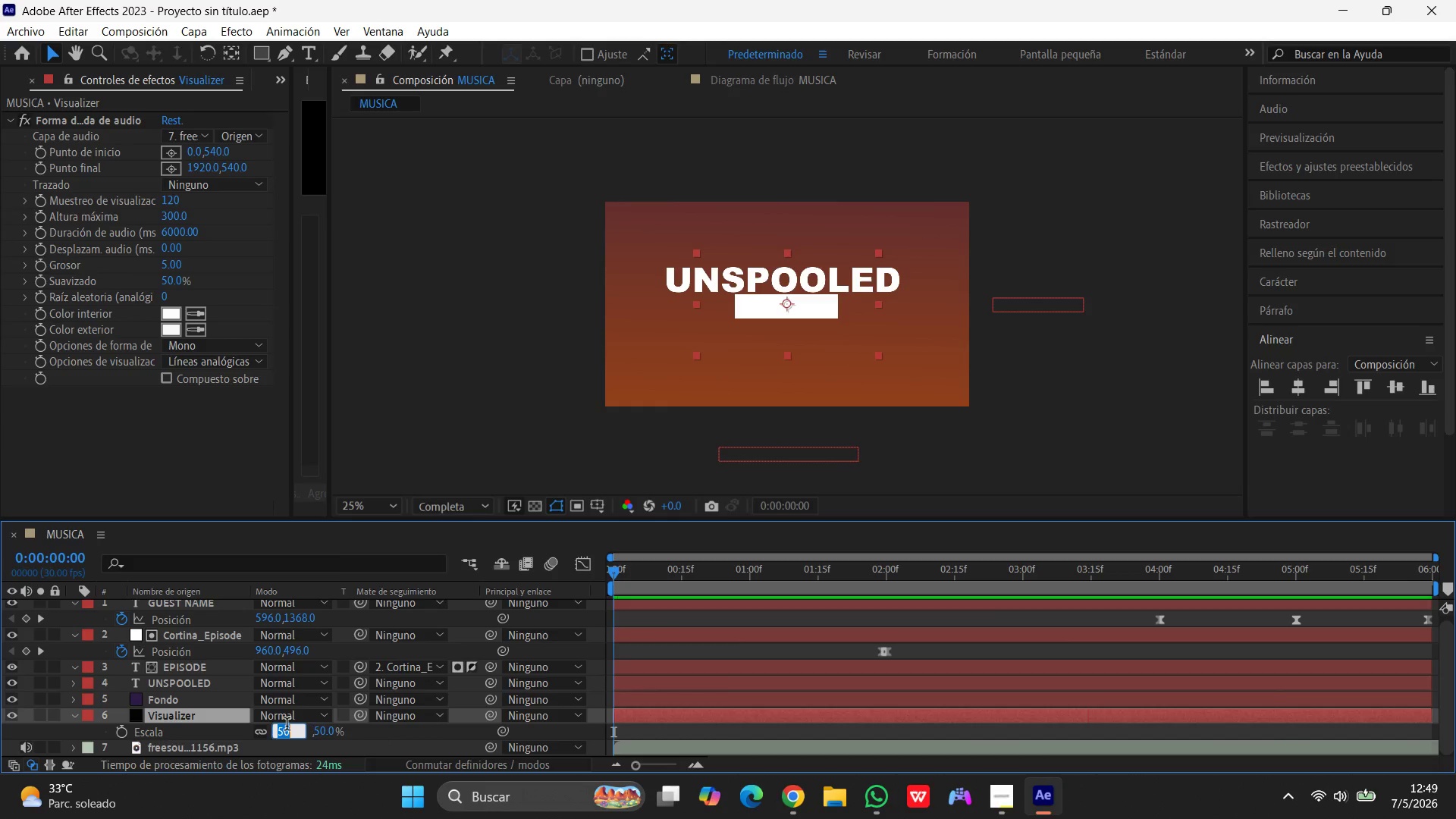 
key(Numpad1)
 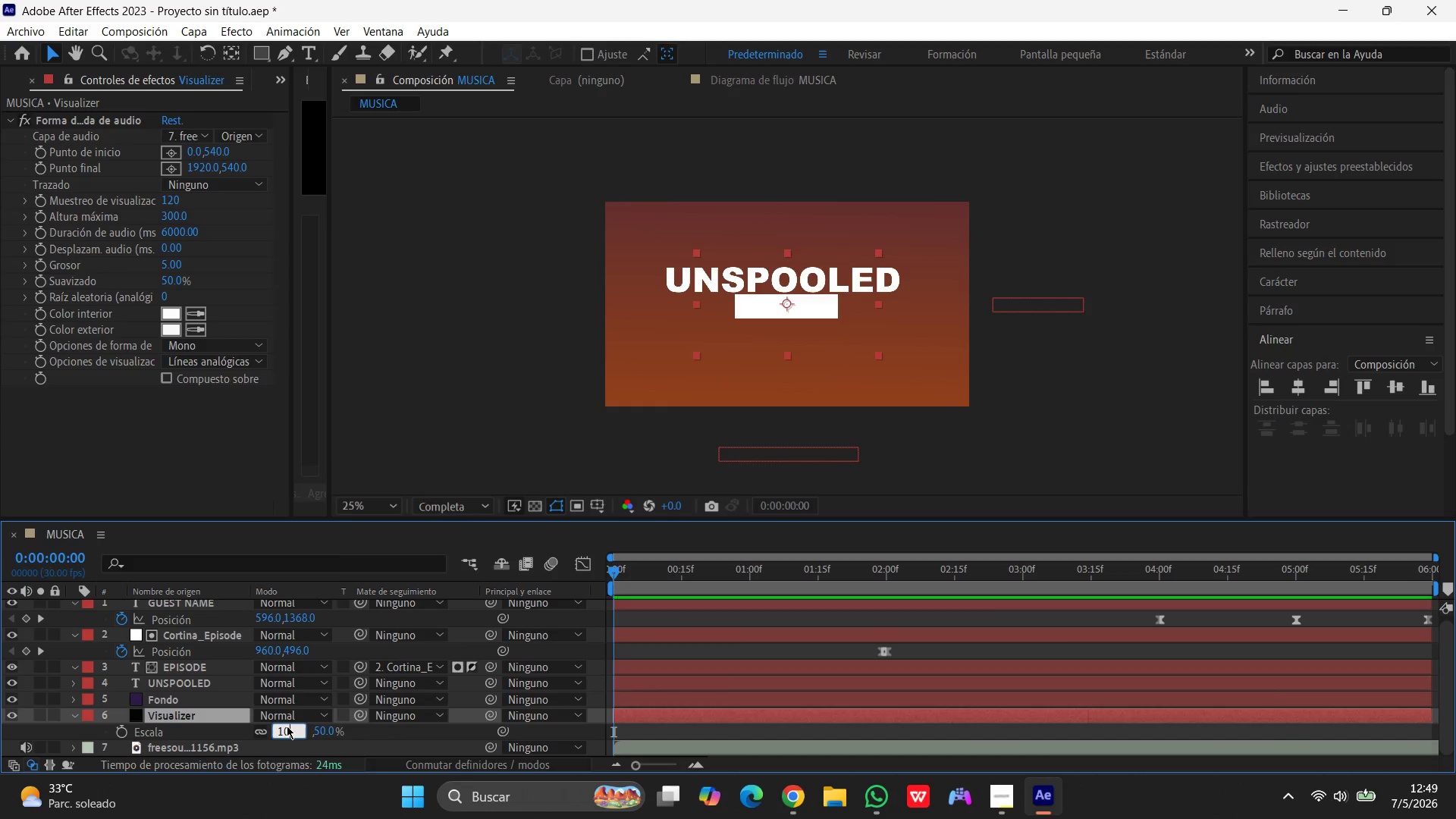 
key(Numpad0)
 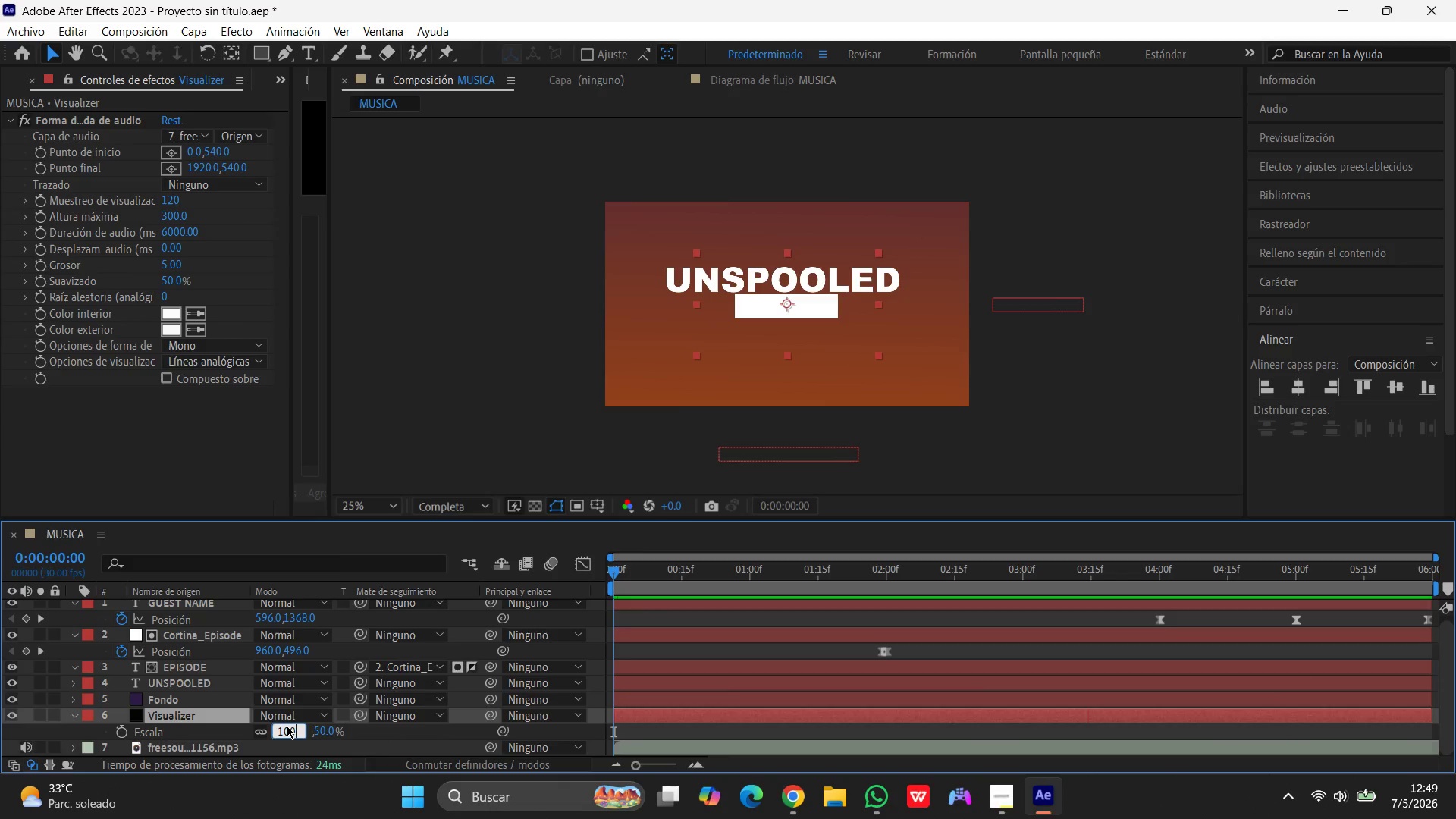 
key(Numpad0)
 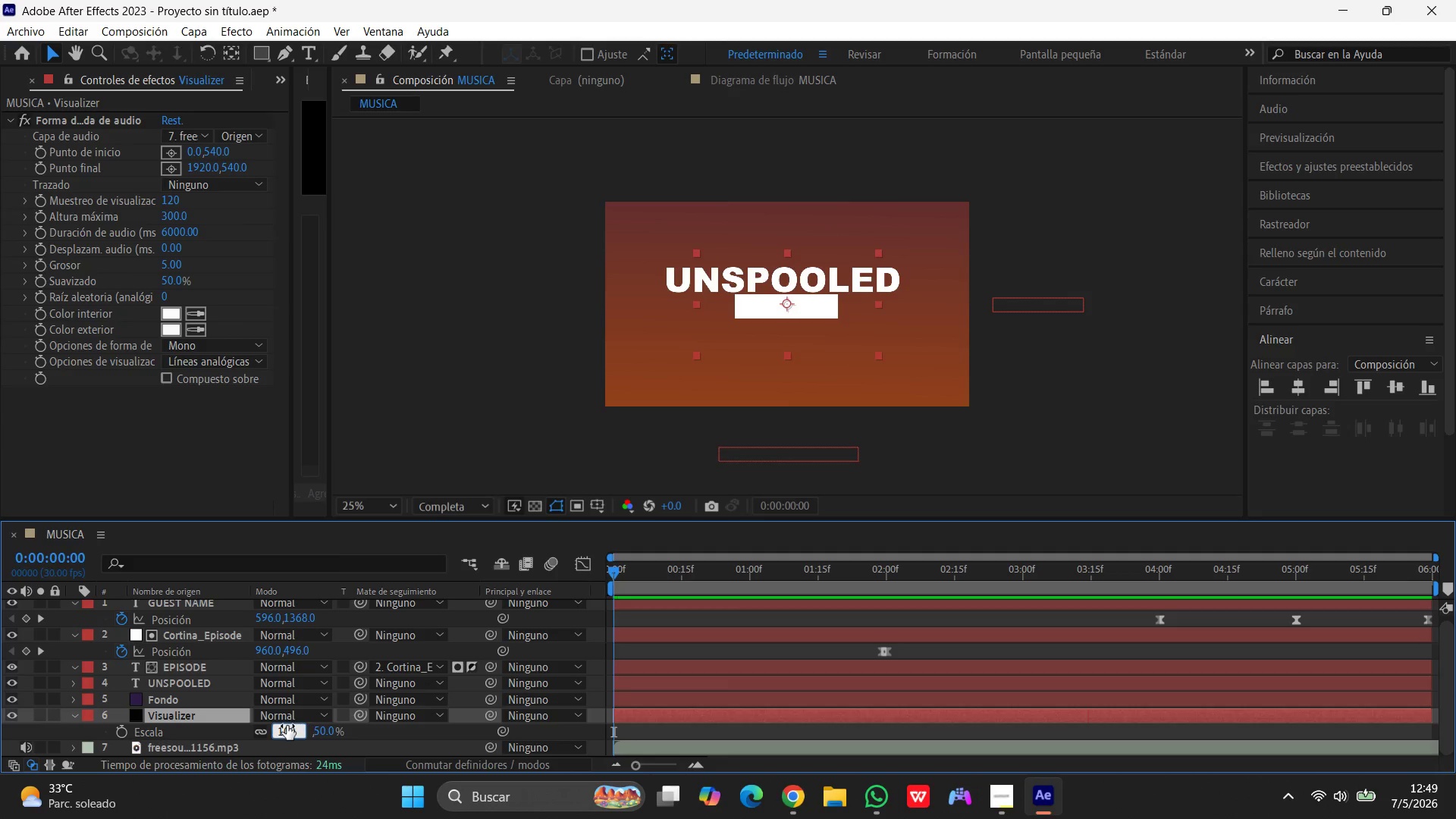 
key(Enter)
 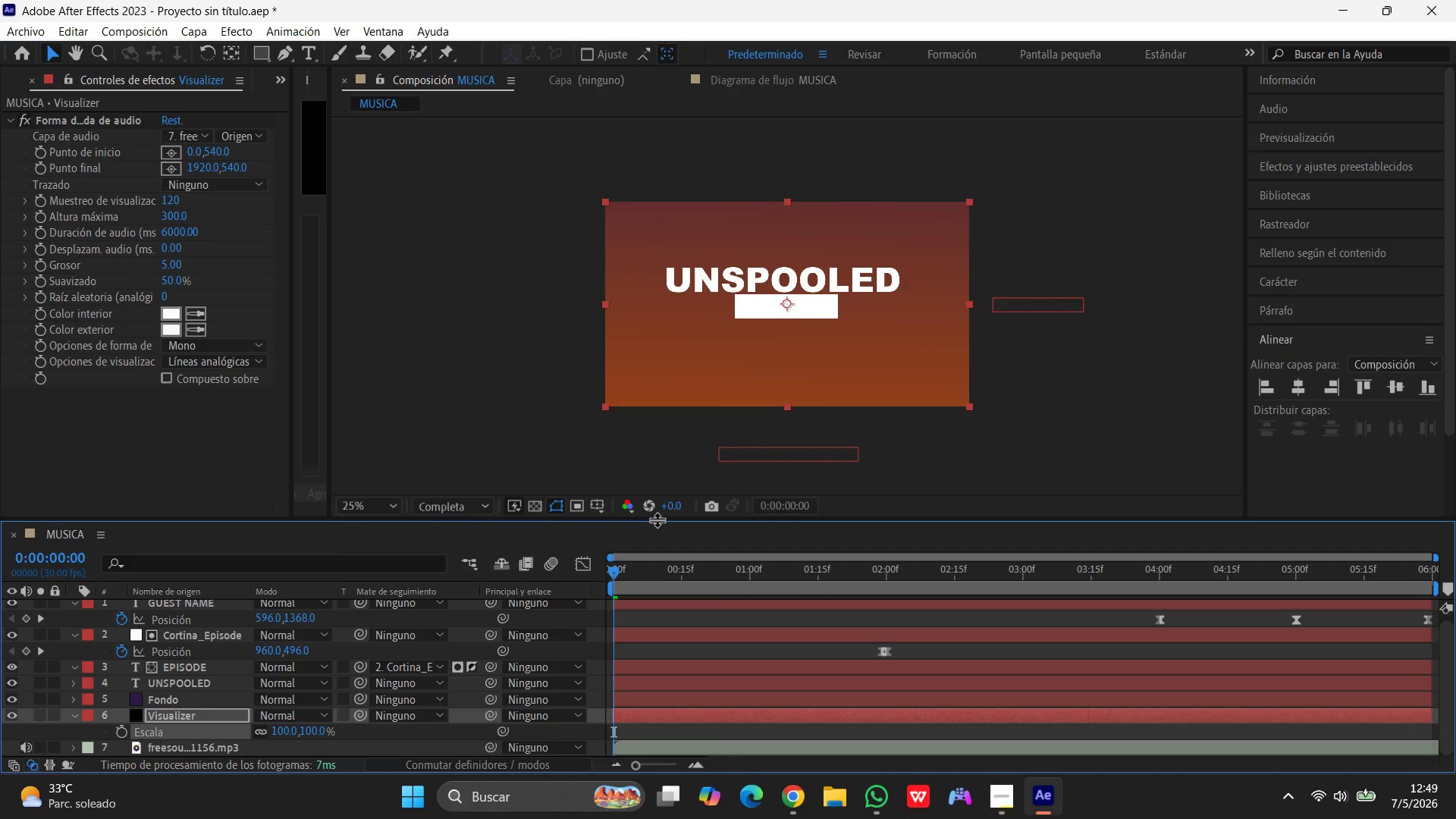 
scroll: coordinate [510, 681], scroll_direction: down, amount: 4.0
 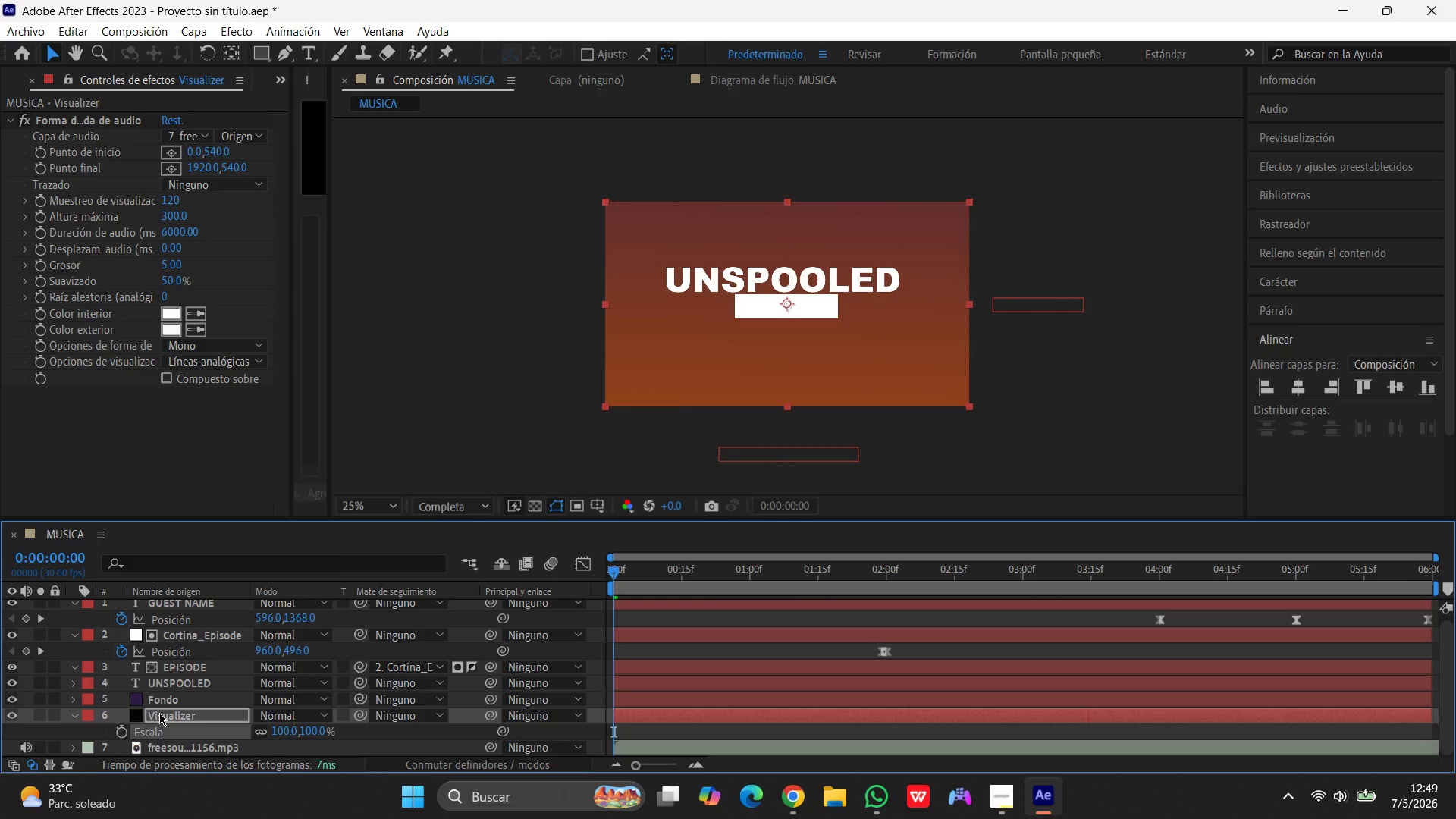 
left_click_drag(start_coordinate=[159, 713], to_coordinate=[156, 754])
 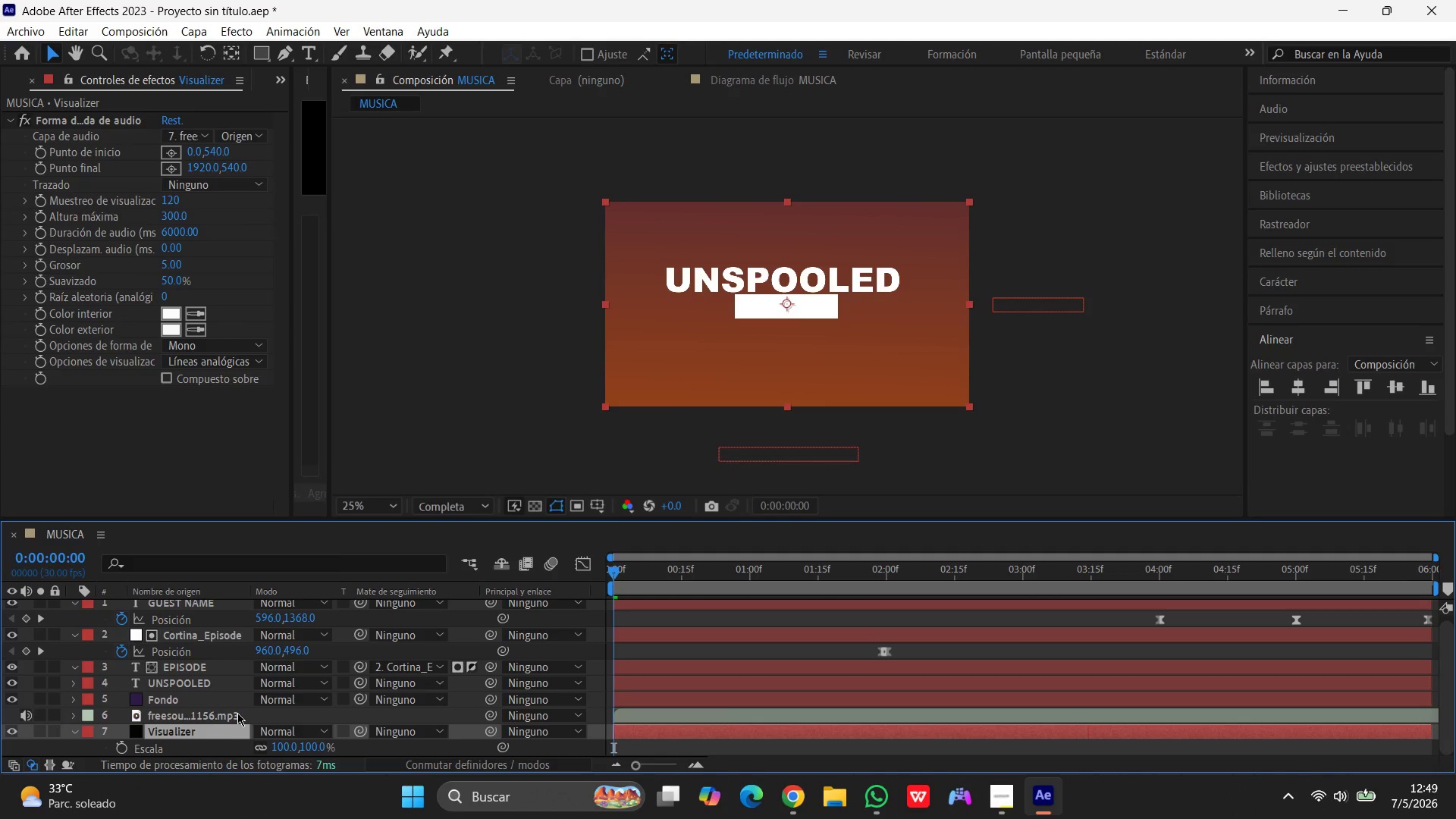 
scroll: coordinate [237, 713], scroll_direction: down, amount: 3.0
 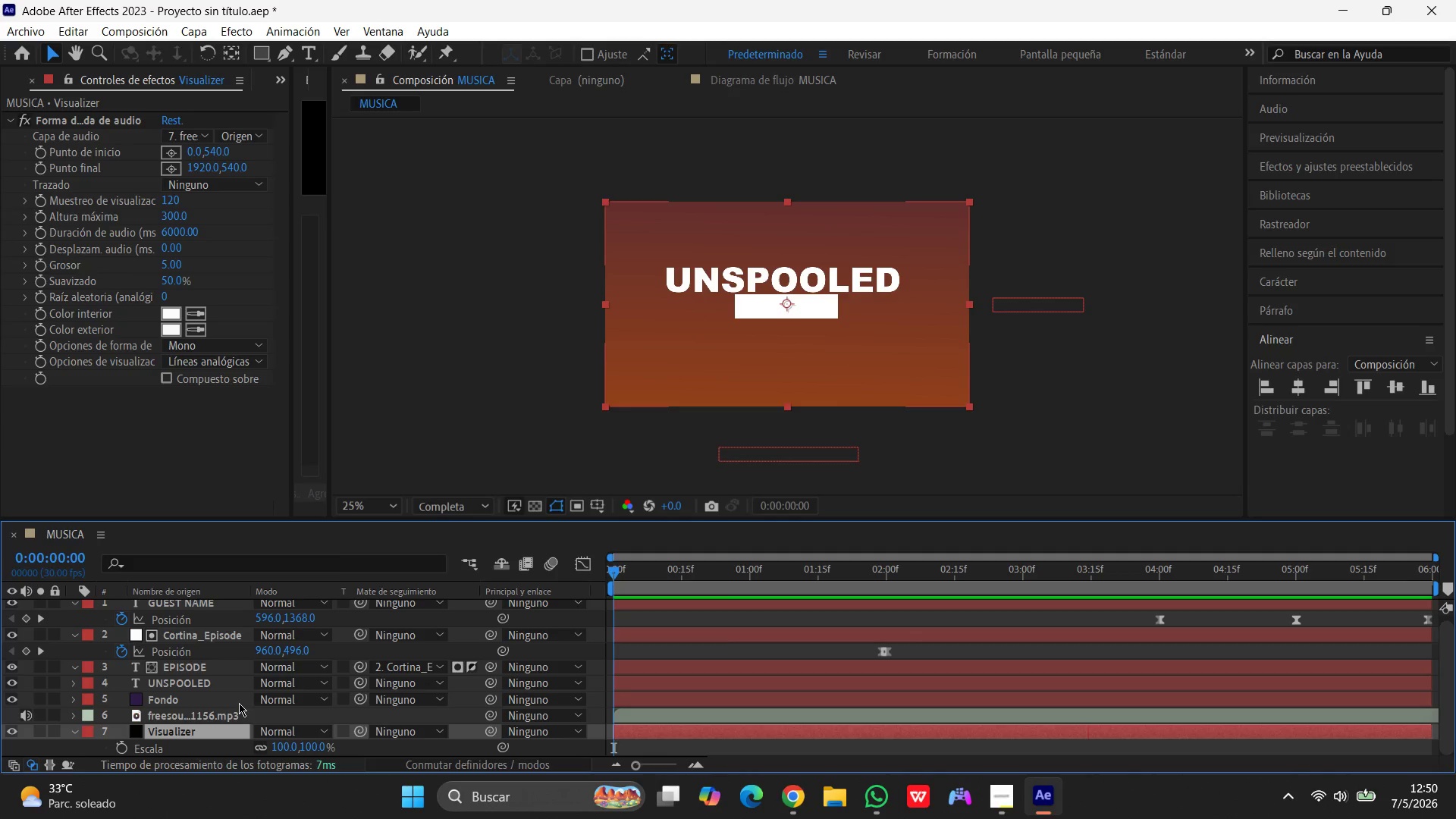 
wait(46.19)
 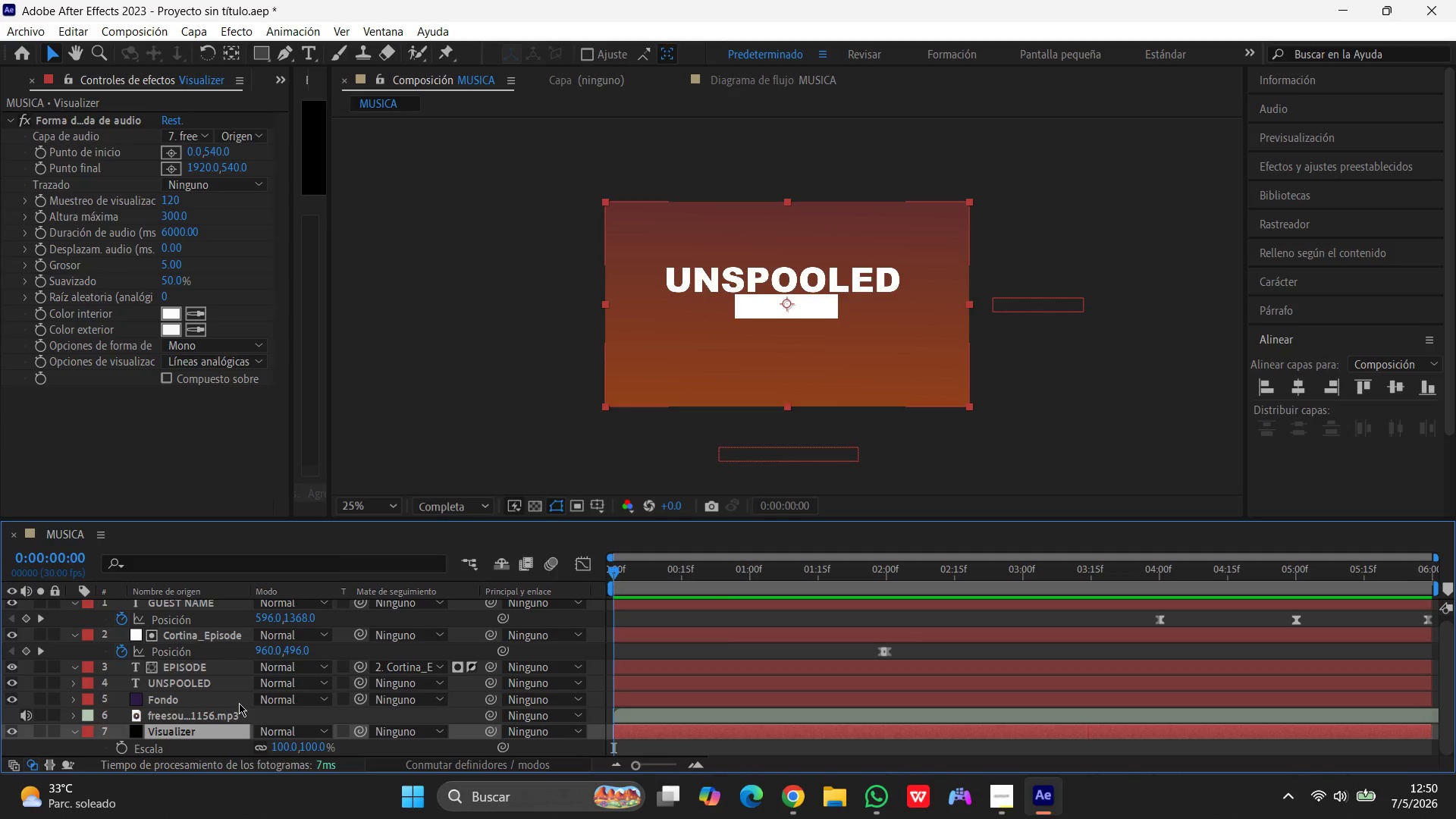 
mouse_move([160, 572])
 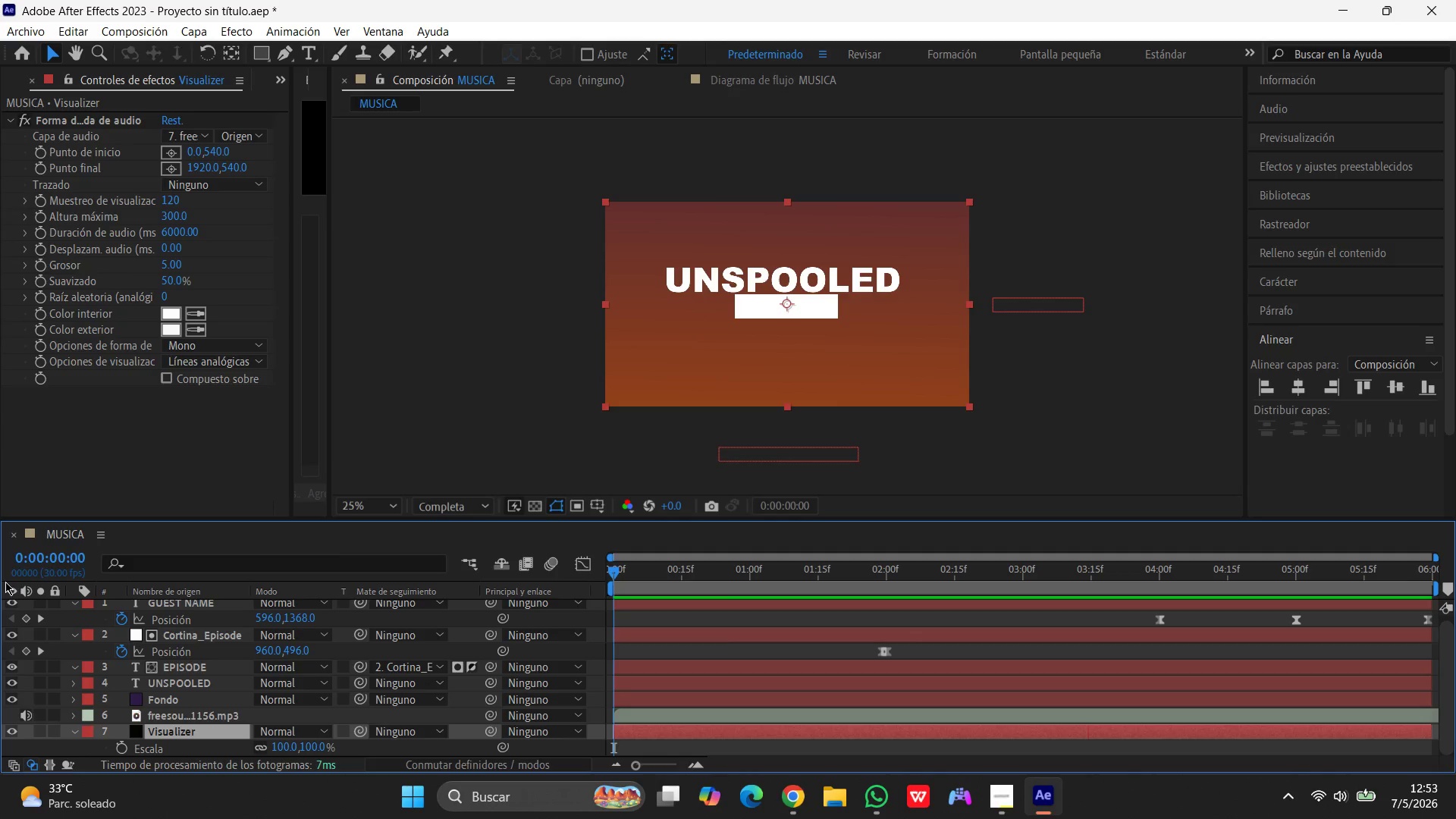 
wait(188.84)
 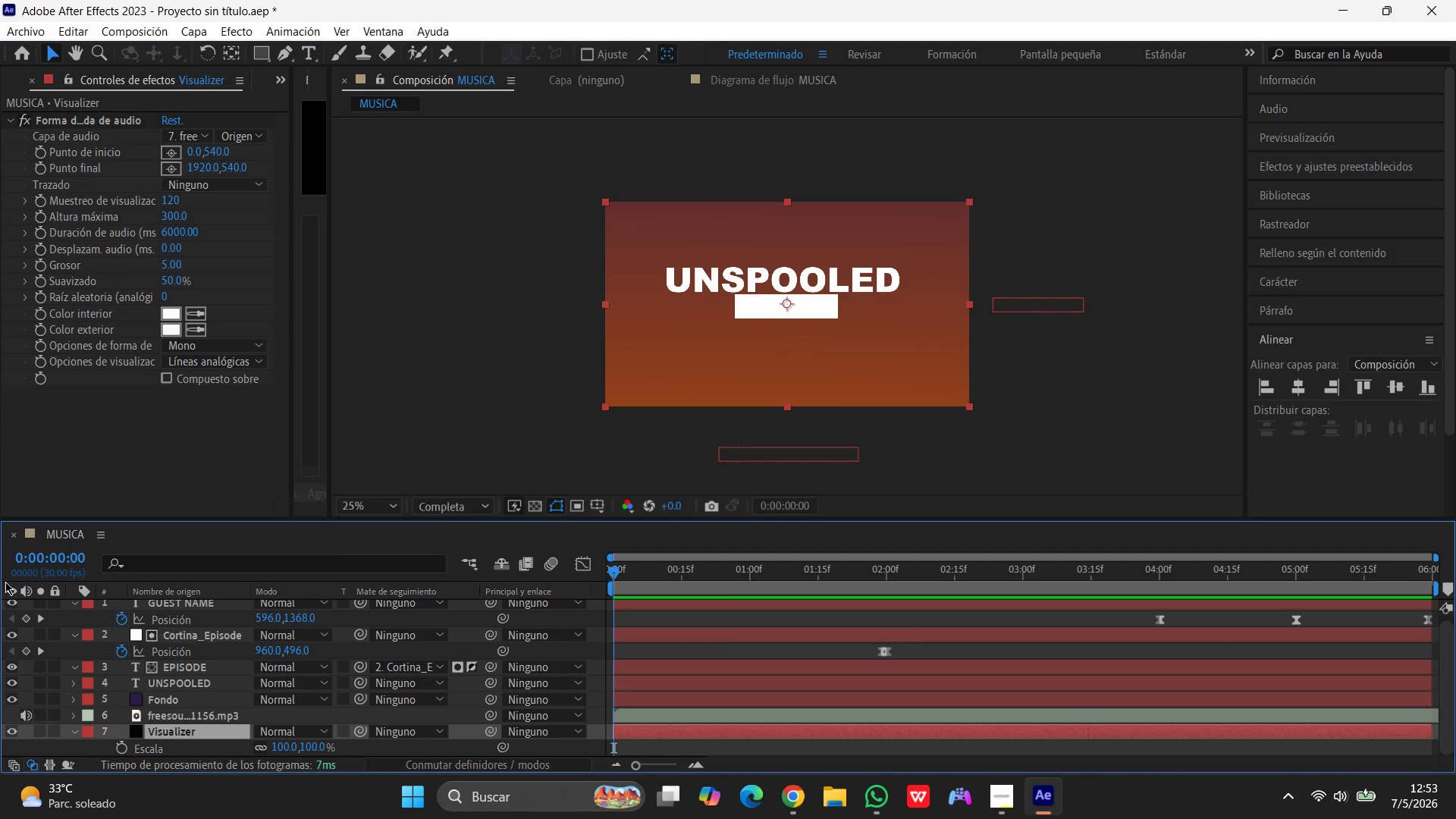 
key(Space)
 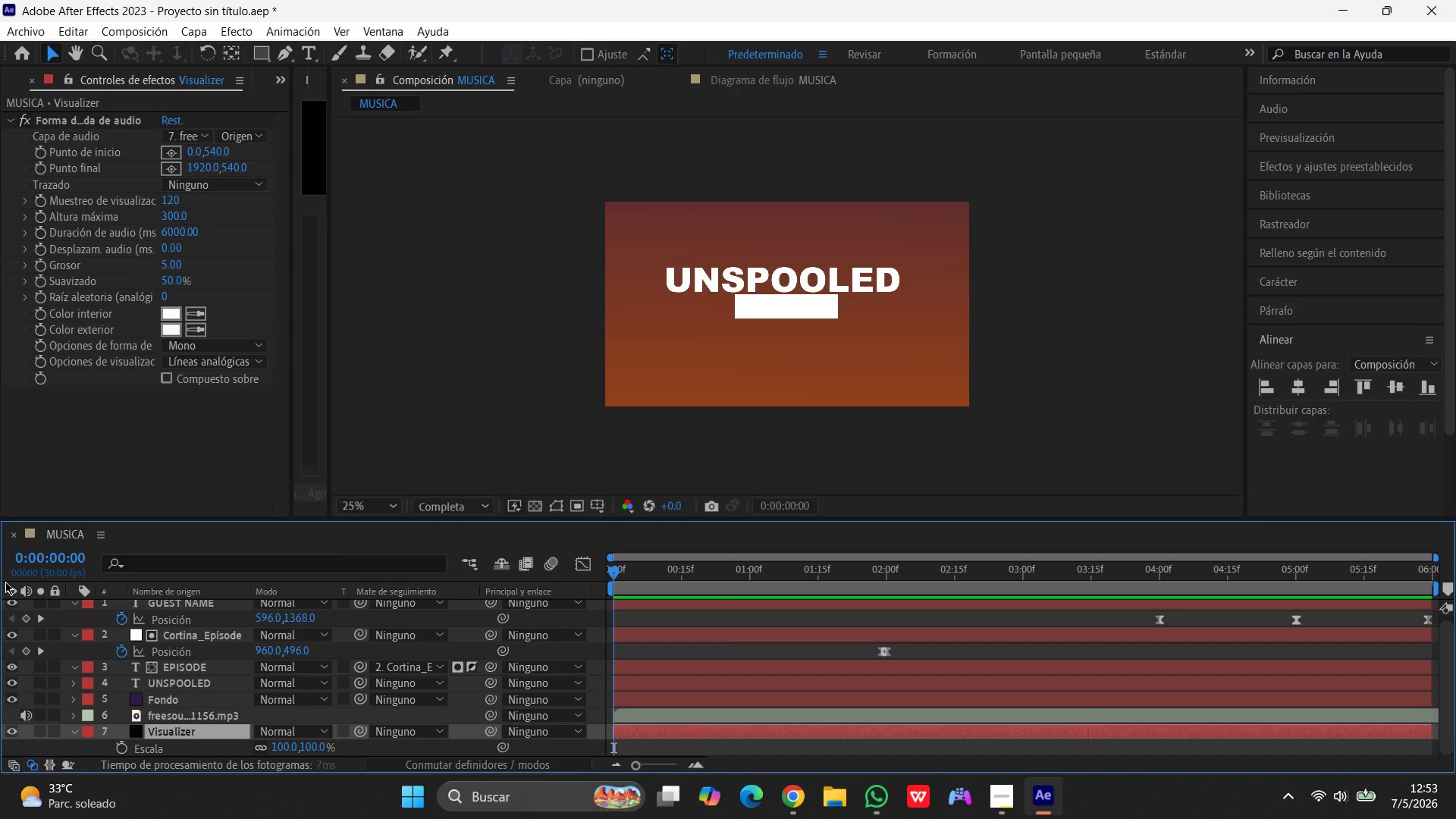 
key(Space)
 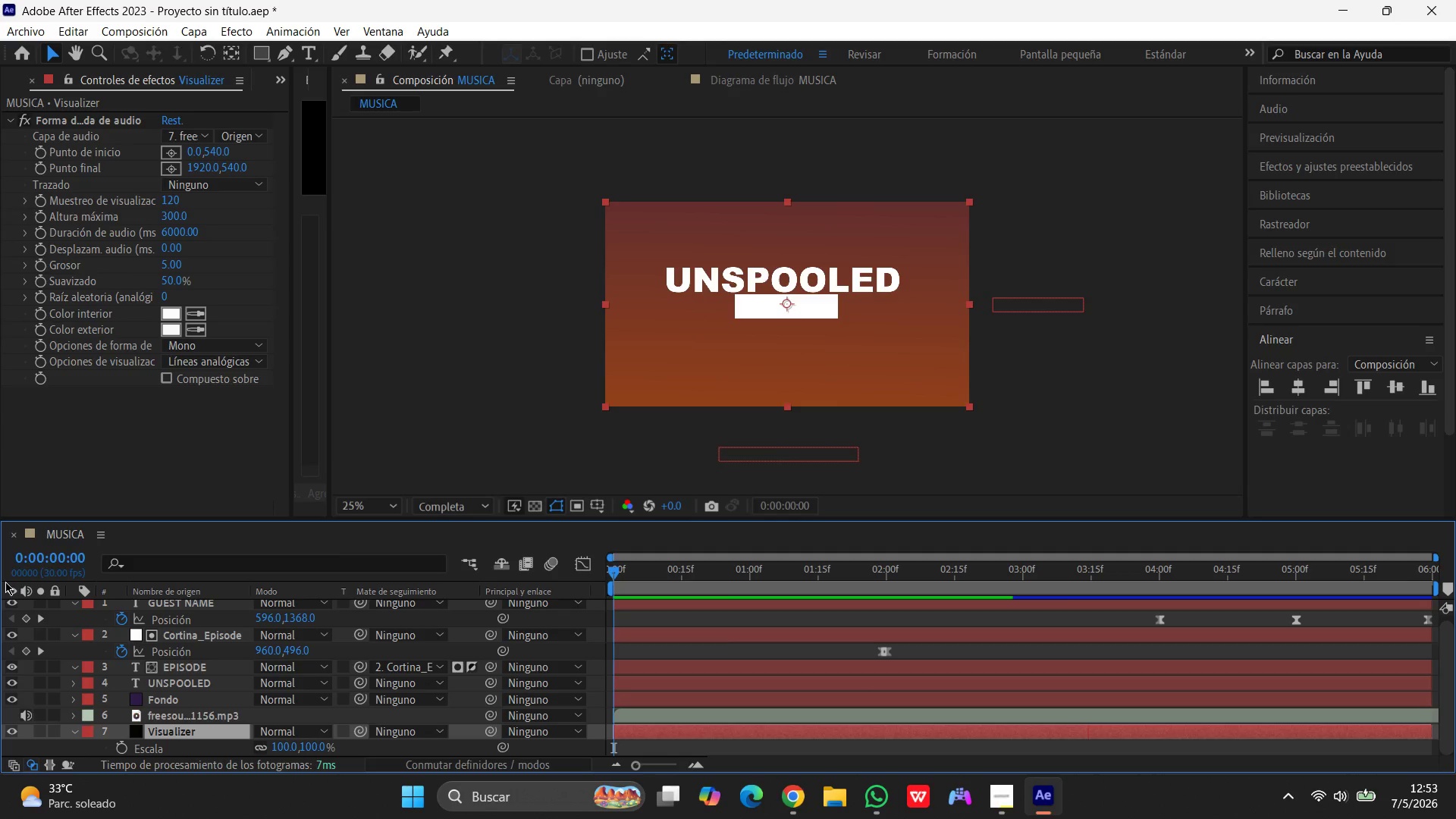 
key(0)
 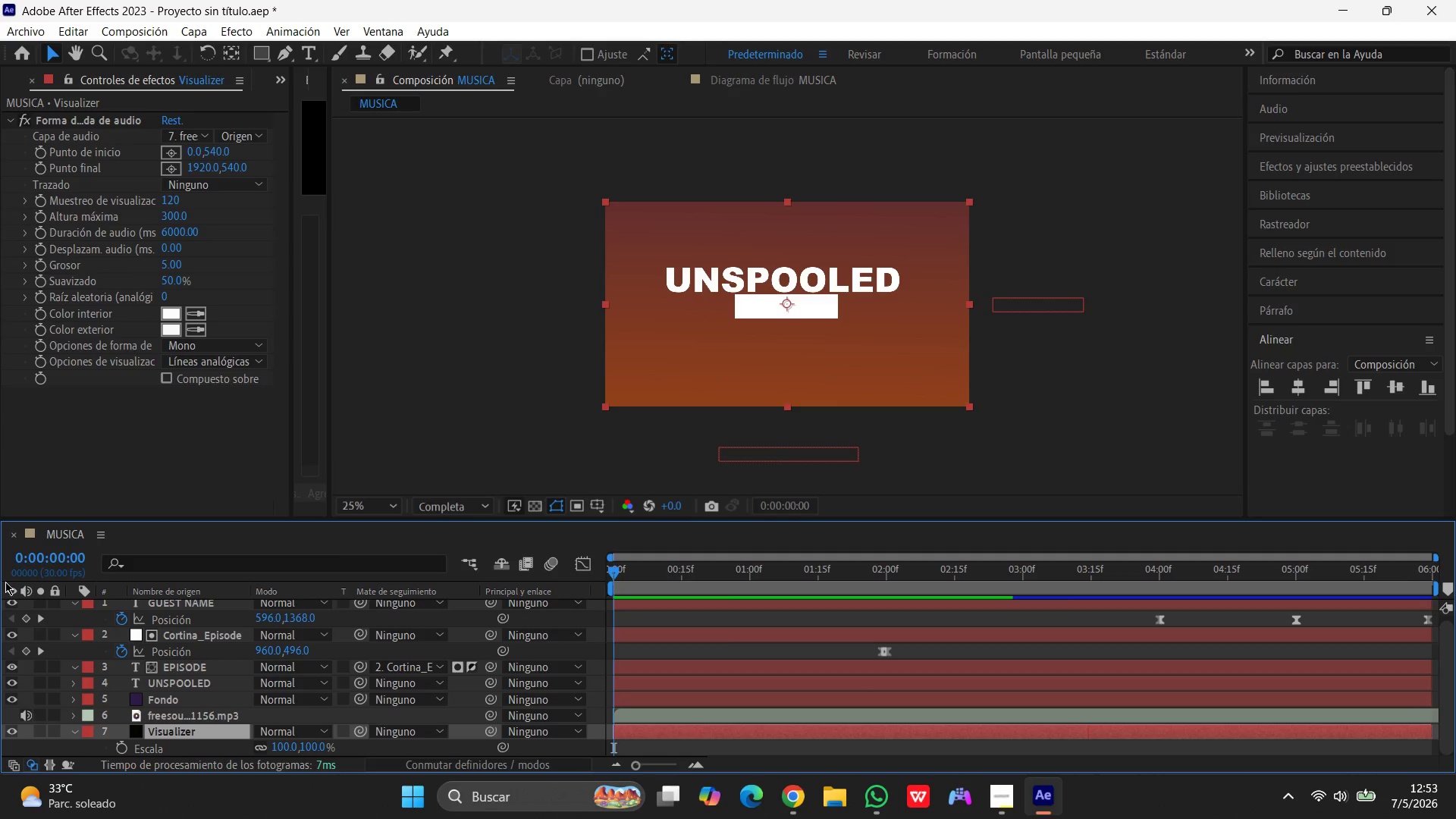 
key(Numpad0)
 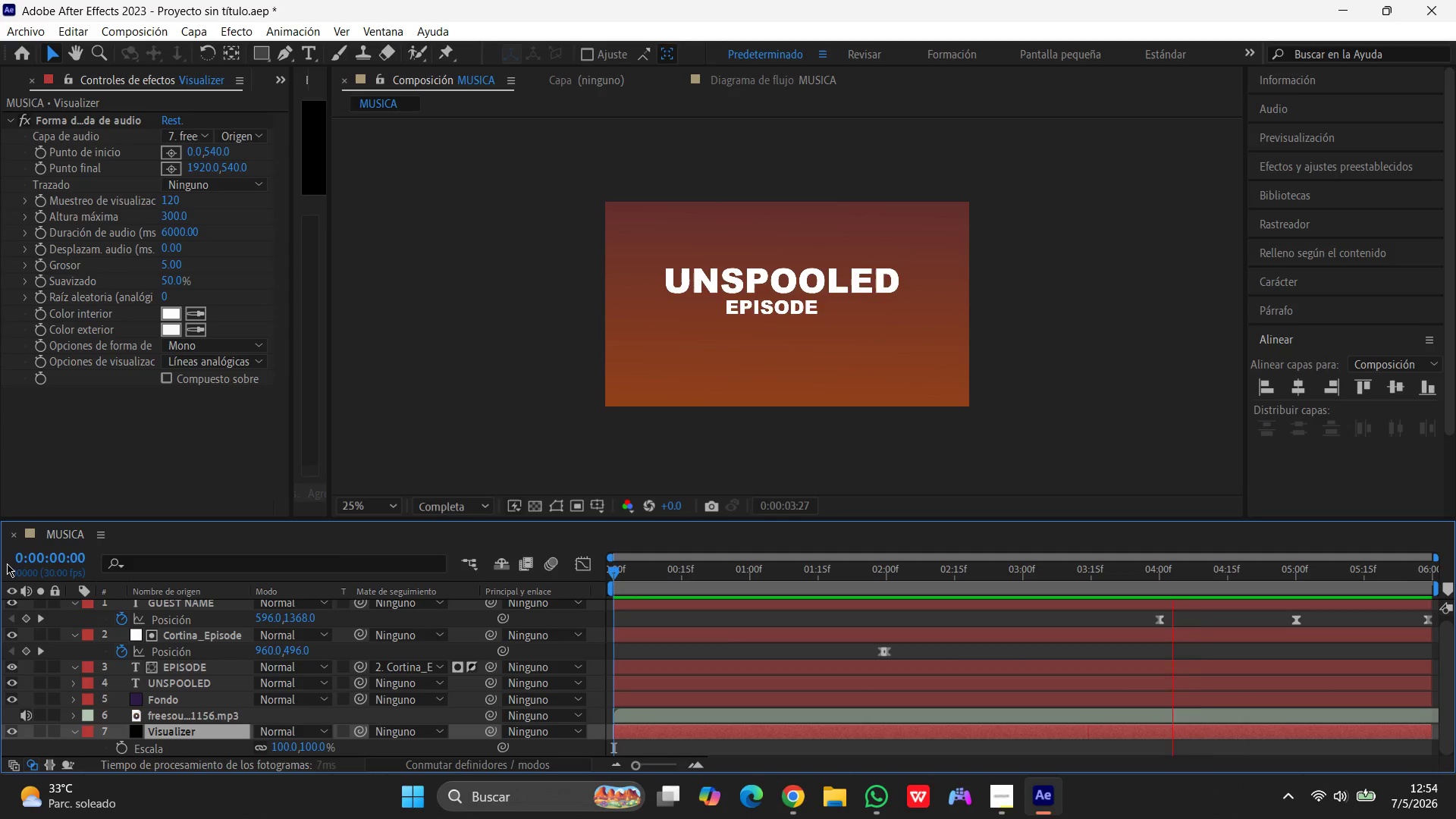 
wait(51.23)
 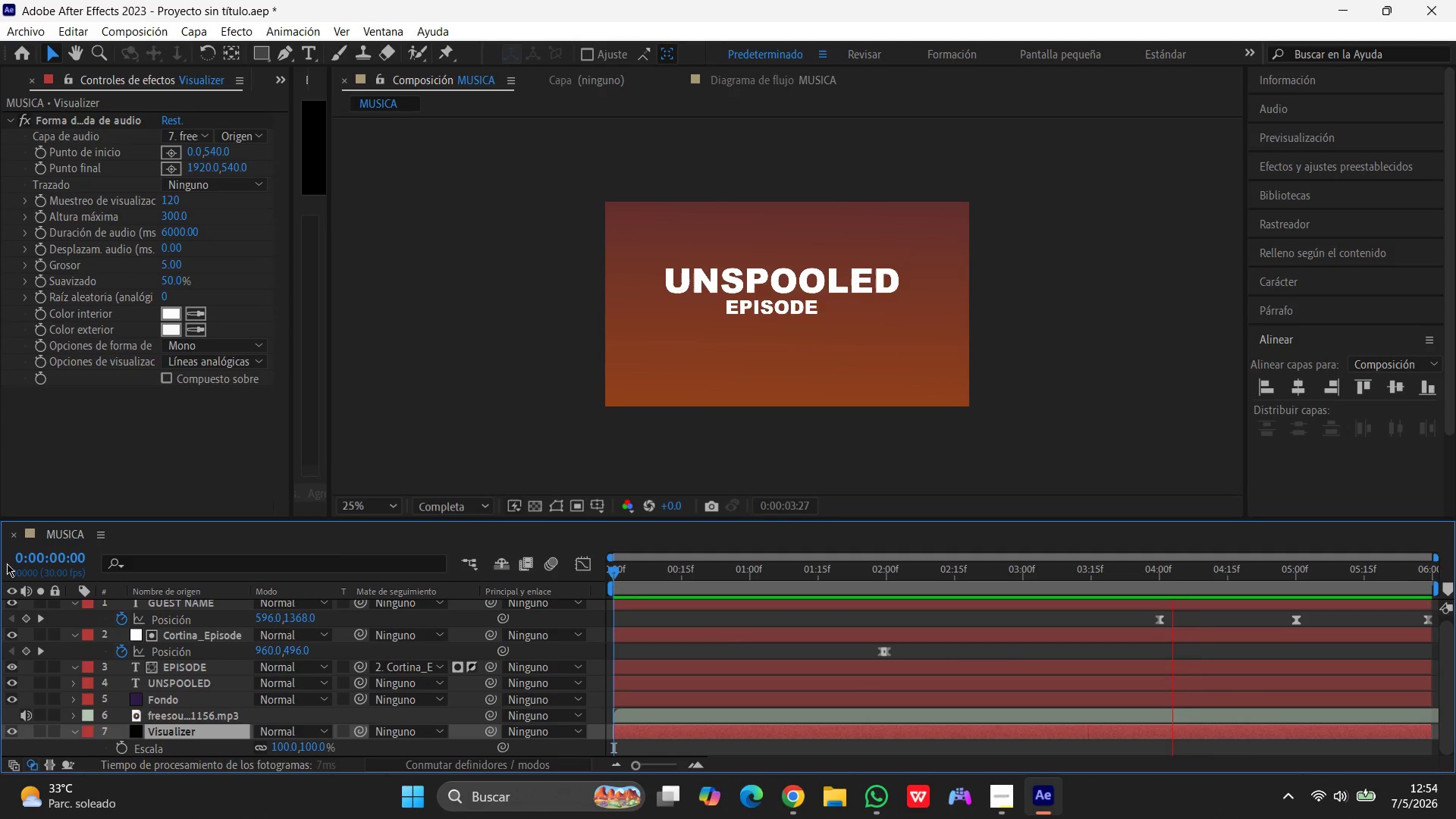 
key(Space)
 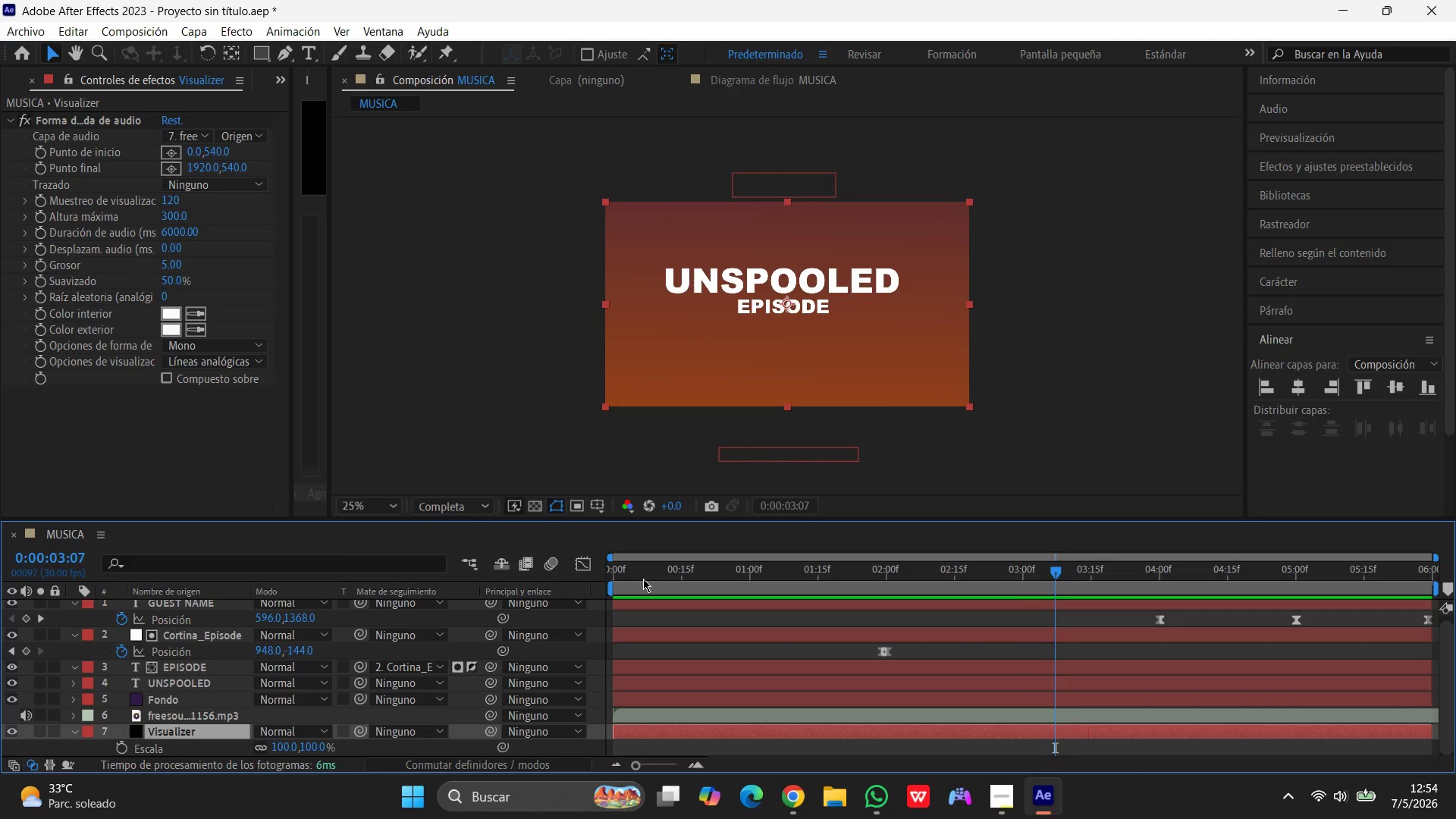 
wait(27.16)
 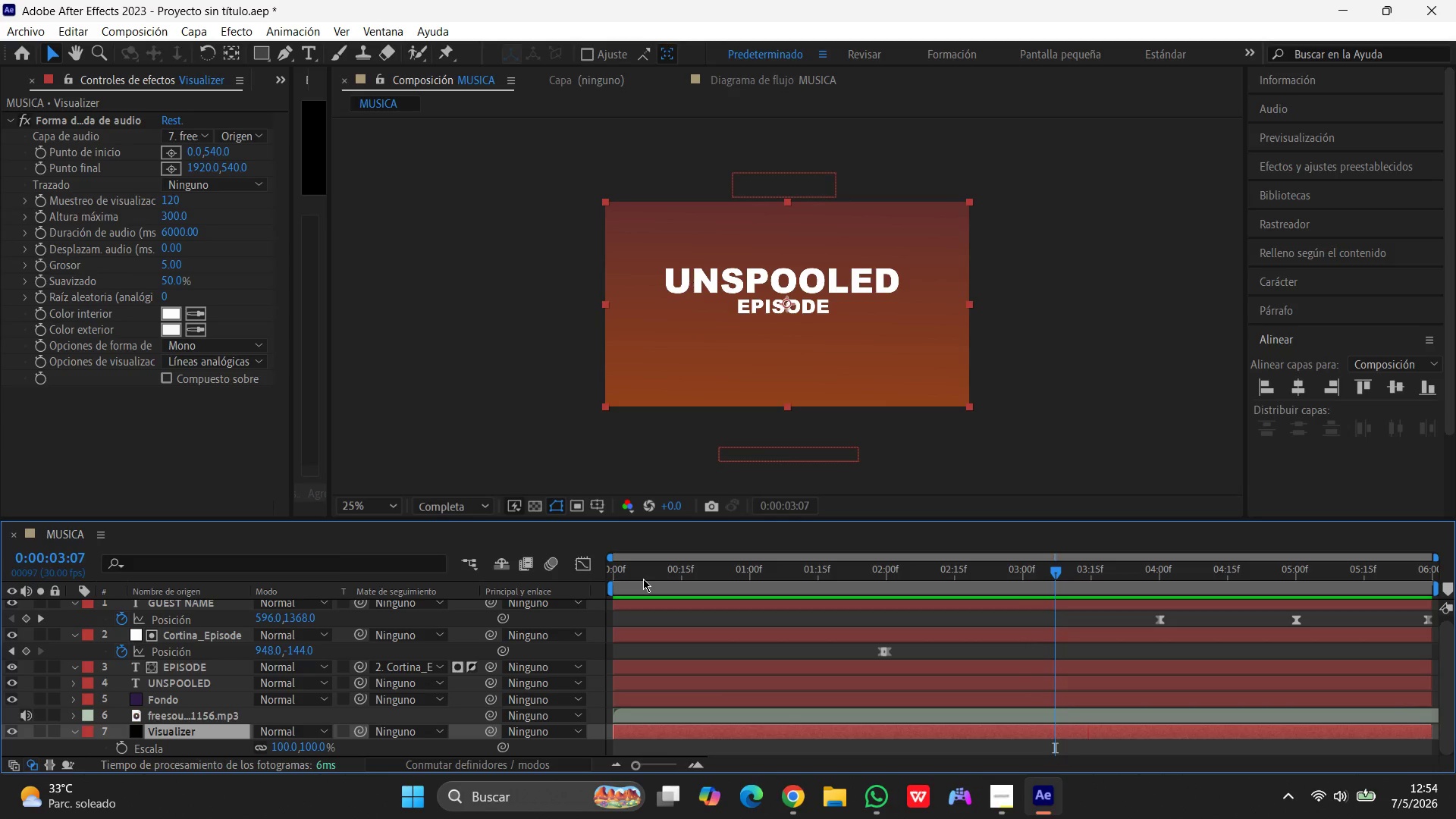 
left_click([890, 790])
 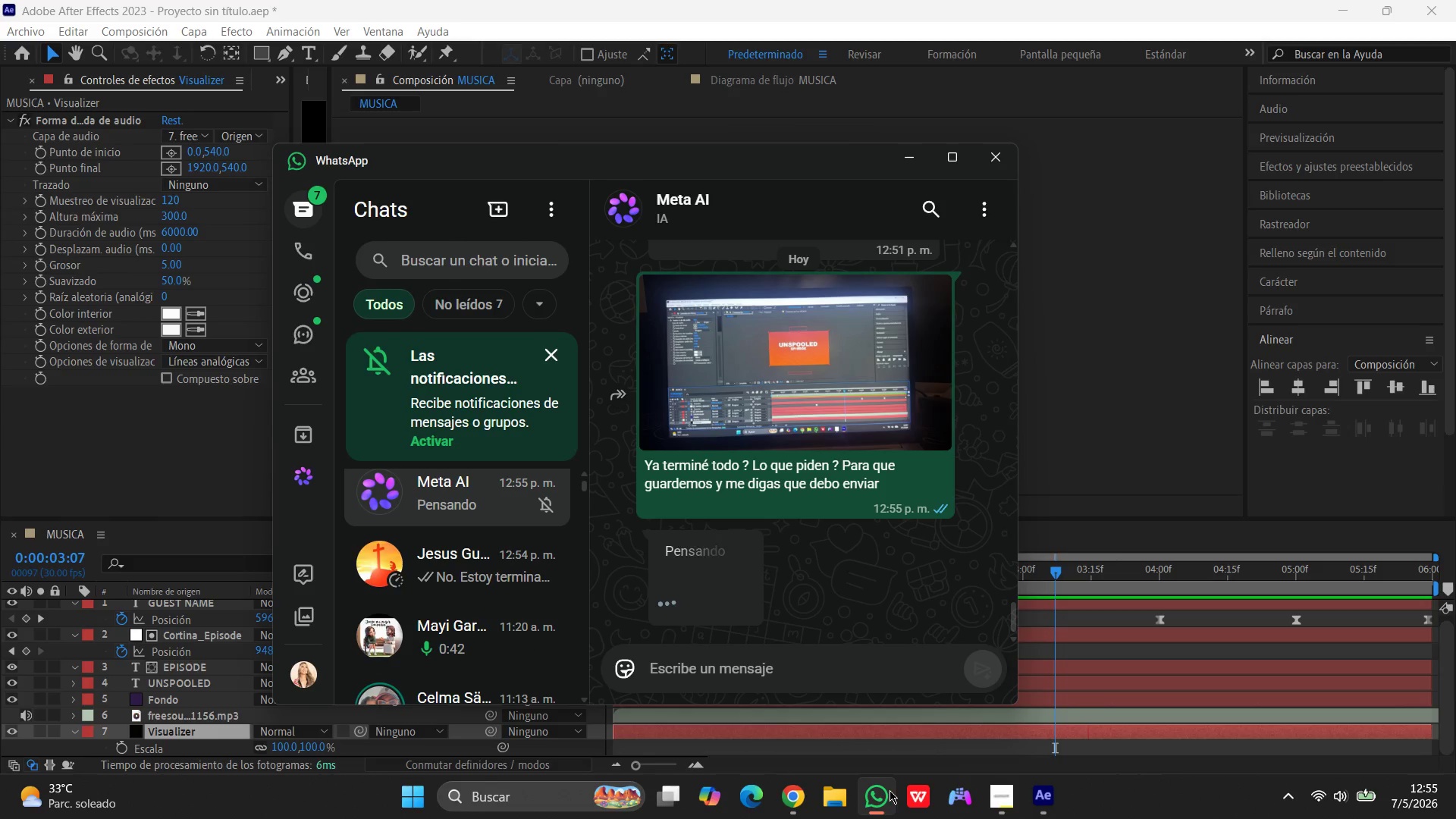 
left_click([886, 790])
 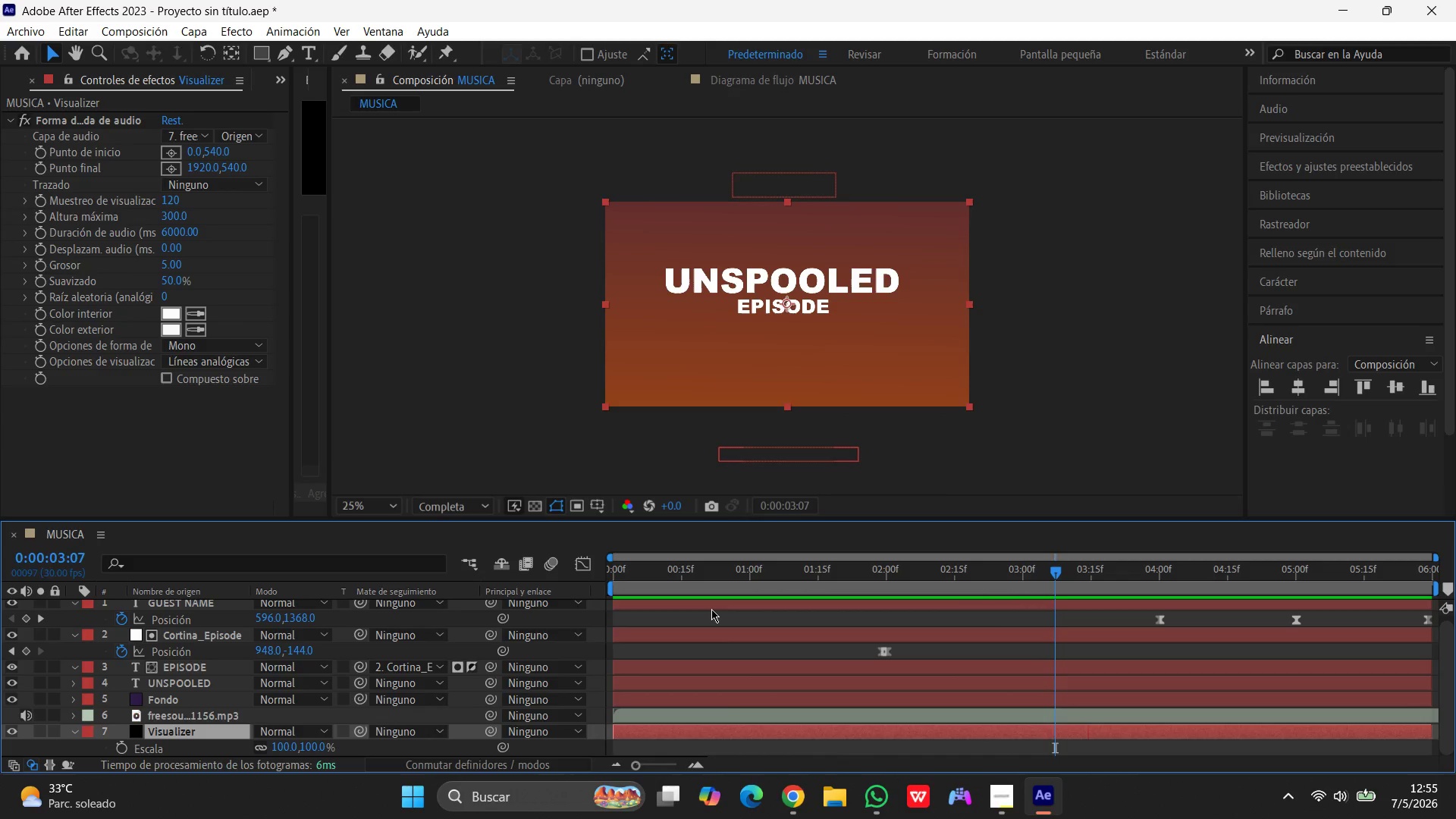 
wait(10.3)
 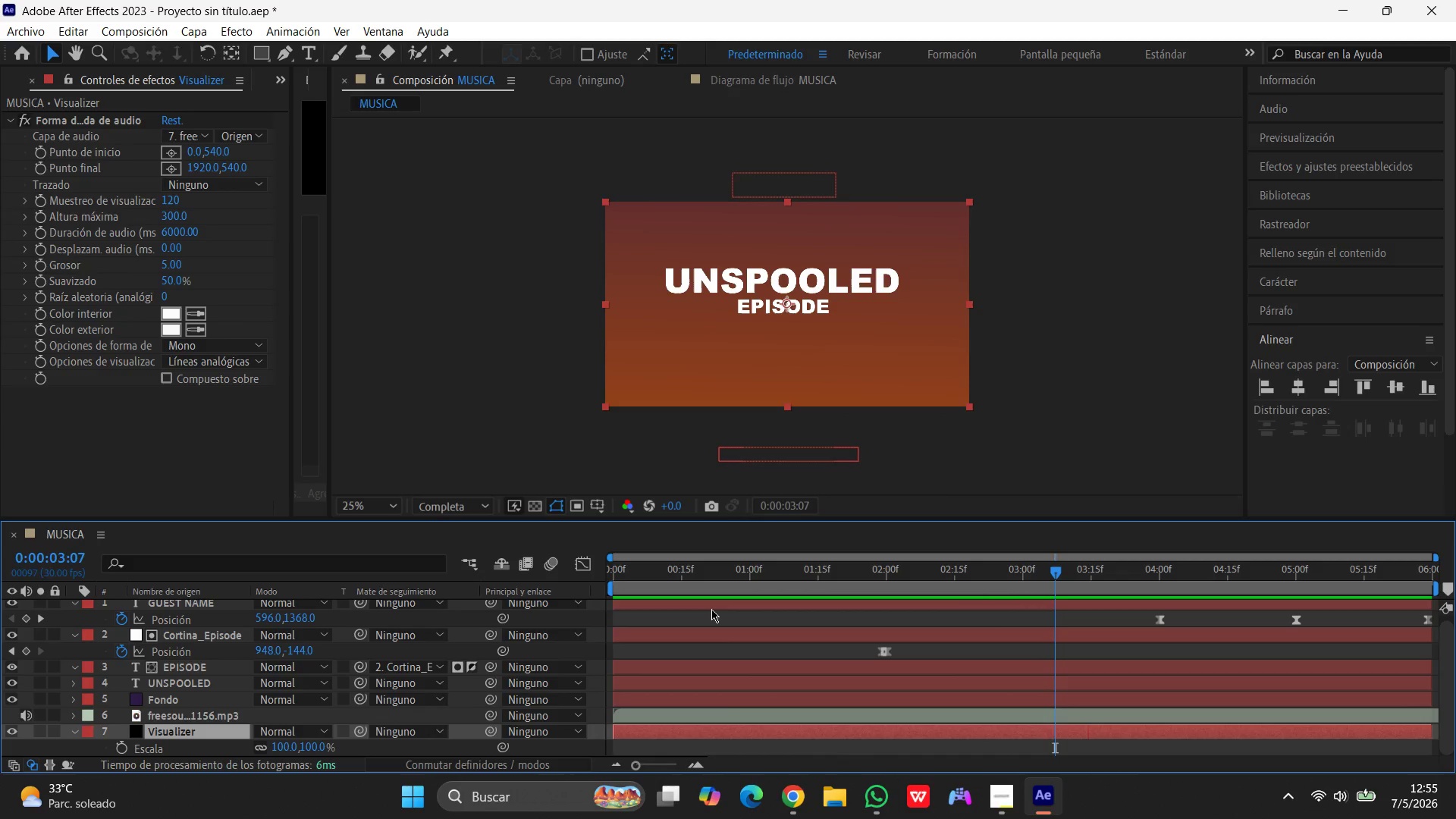 
left_click([152, 27])
 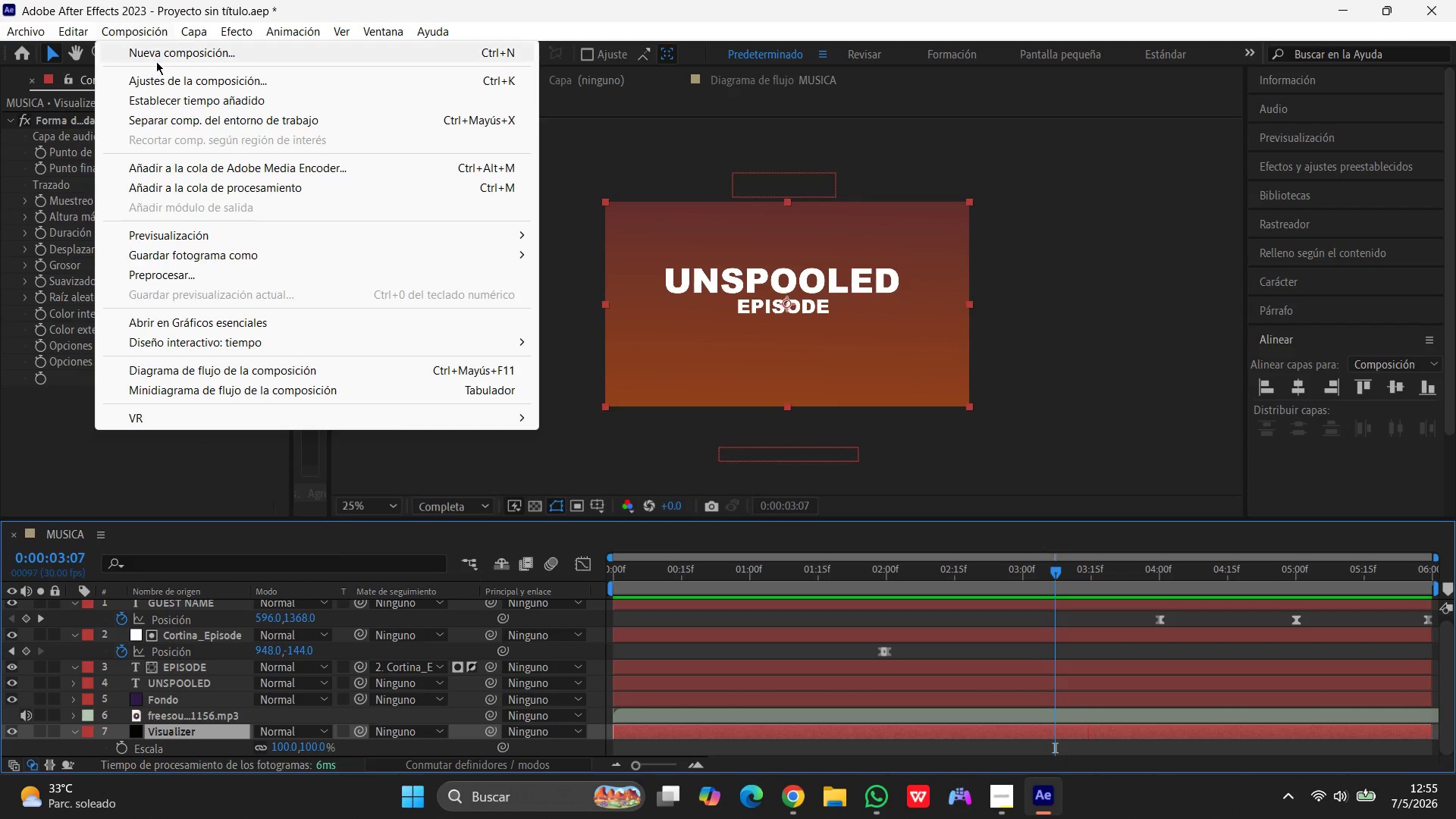 
left_click([165, 80])
 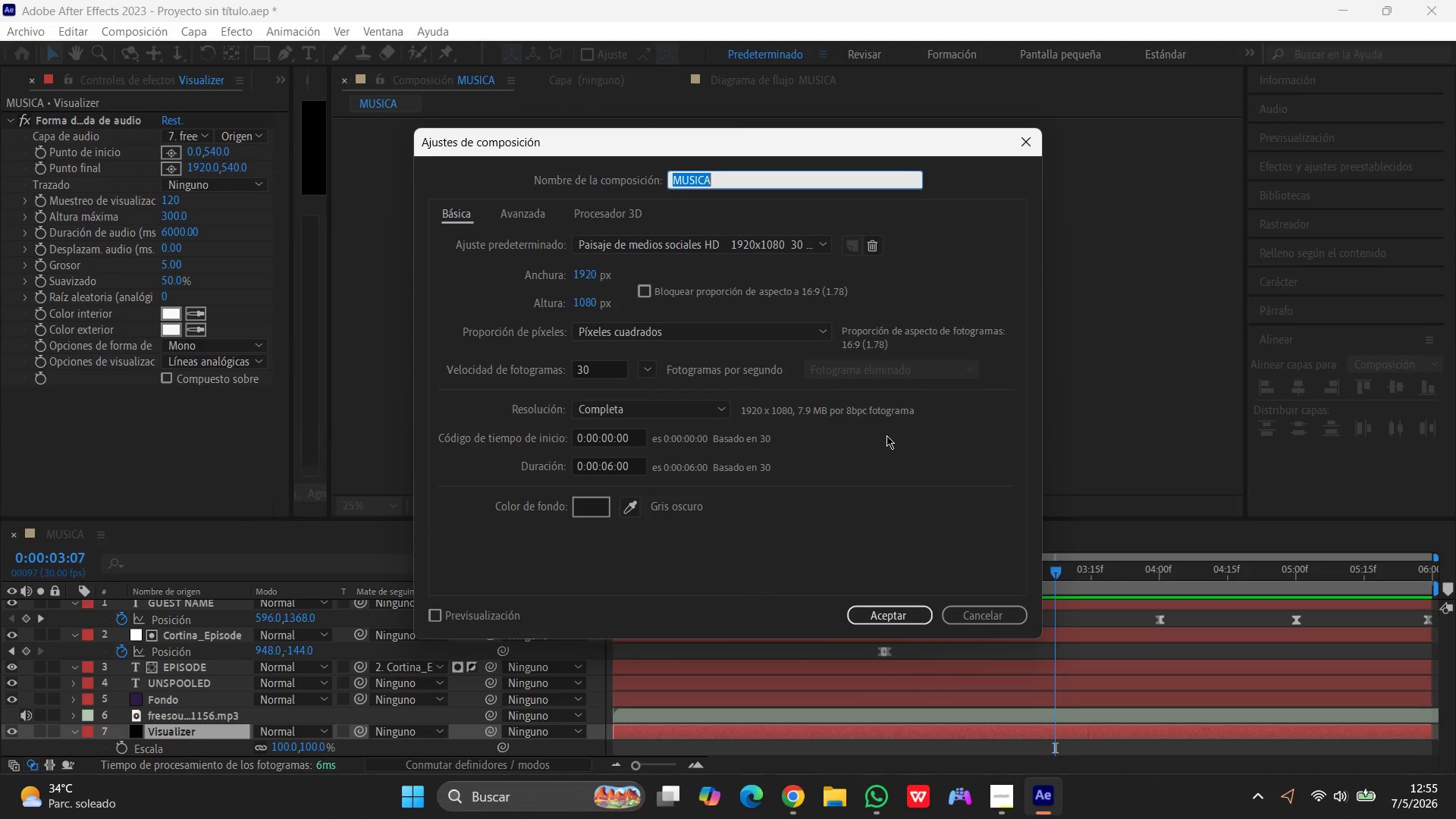 
wait(13.75)
 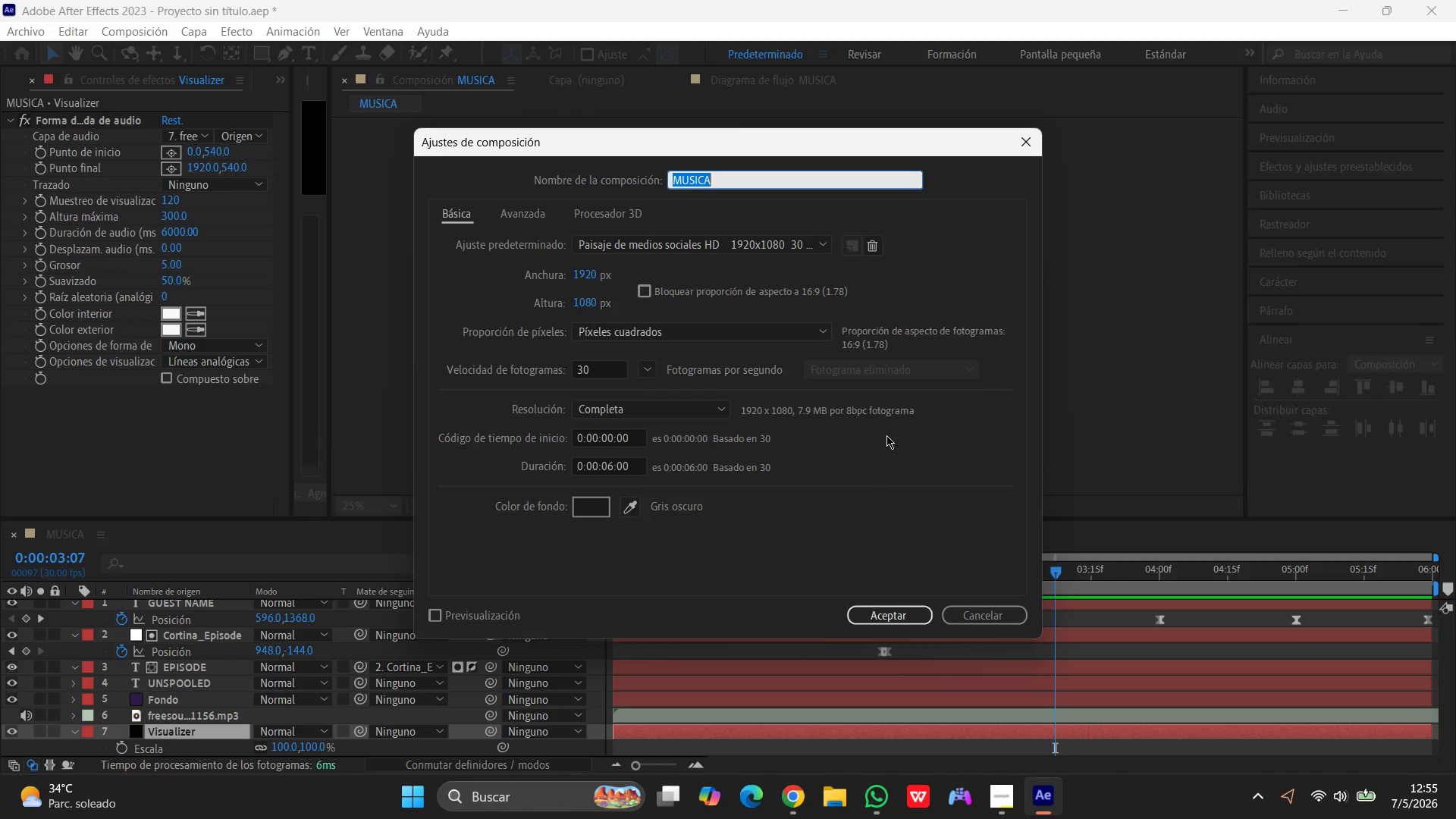 
left_click([983, 608])
 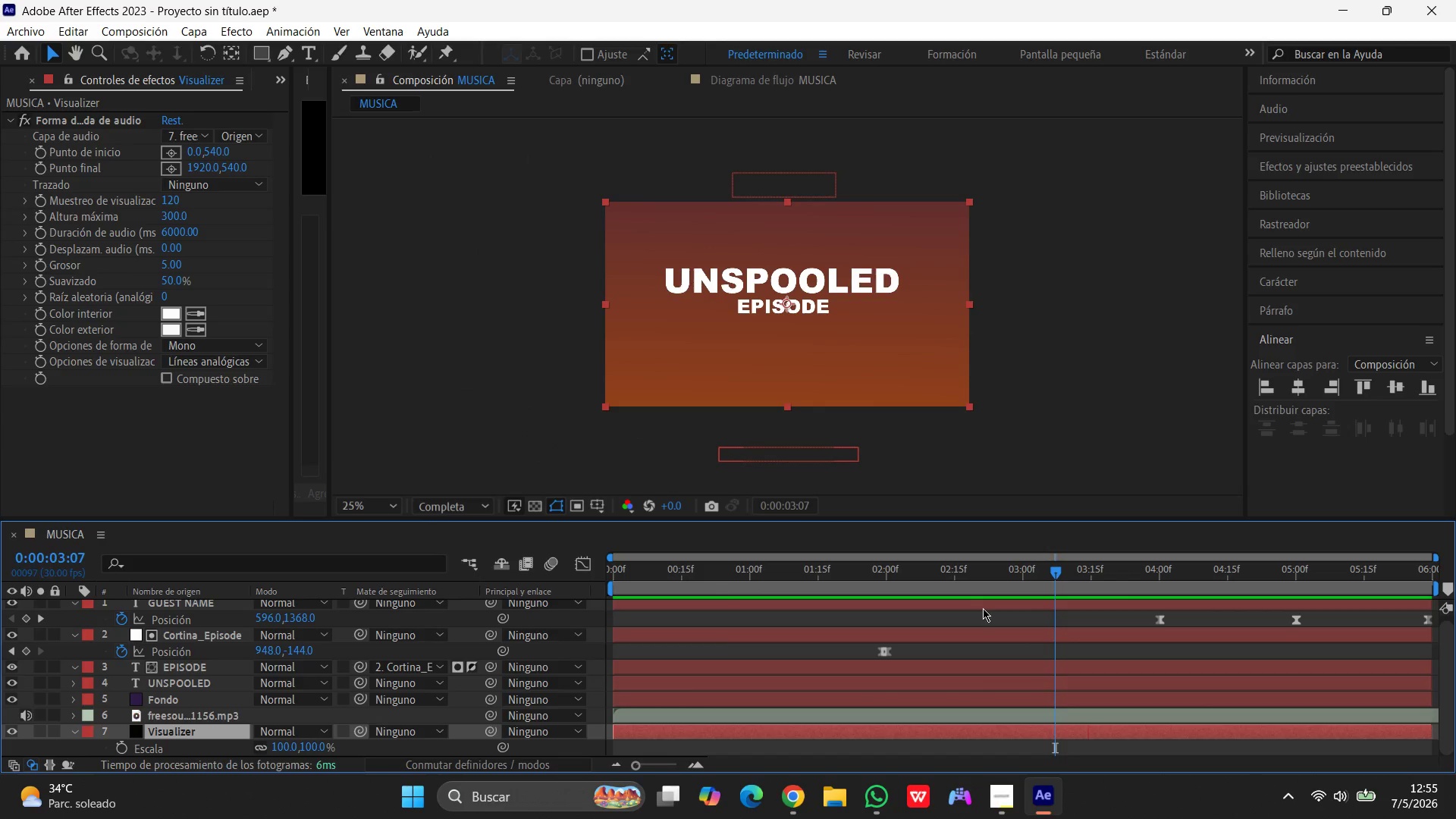 
wait(8.16)
 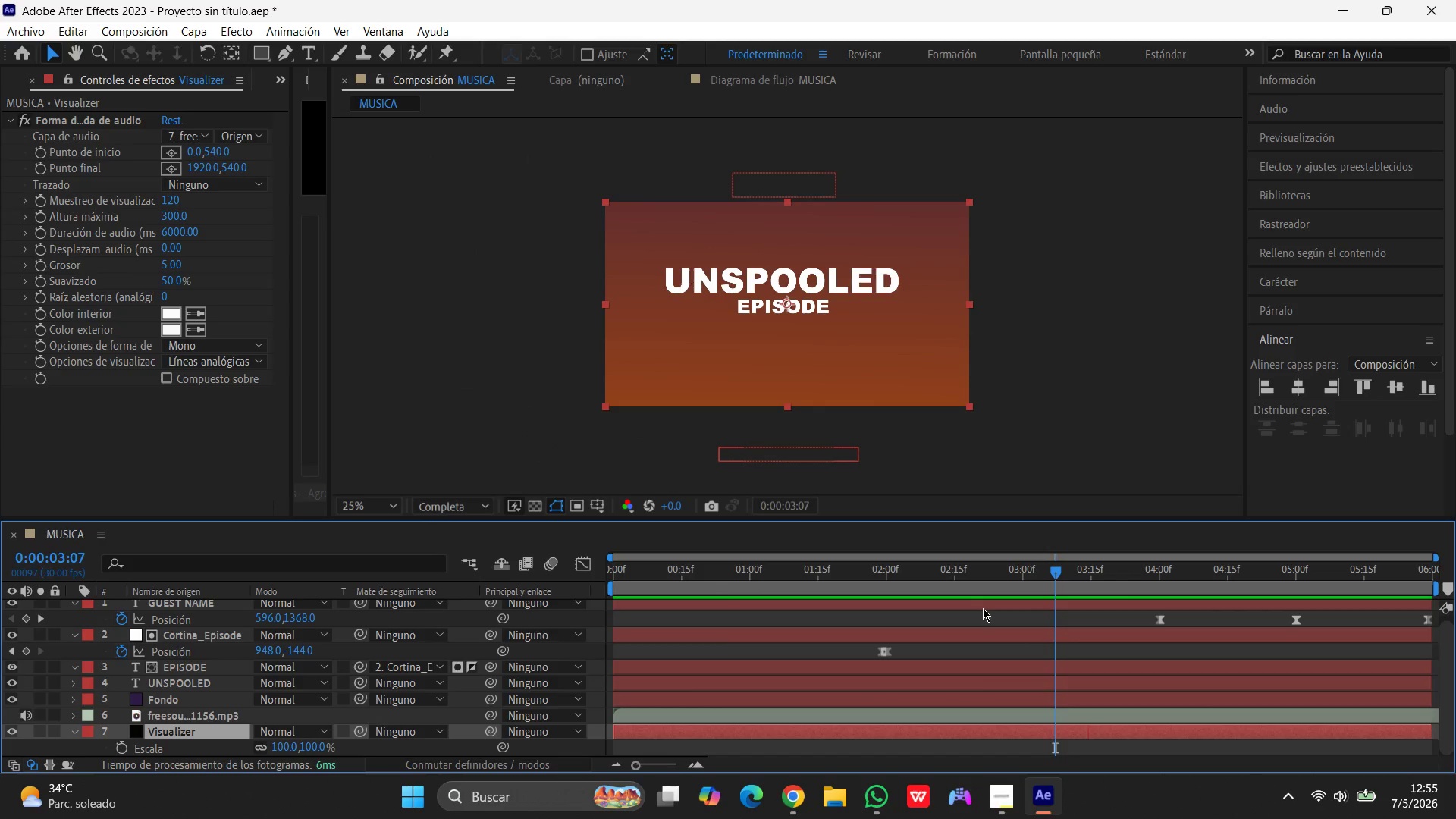 
left_click([146, 33])
 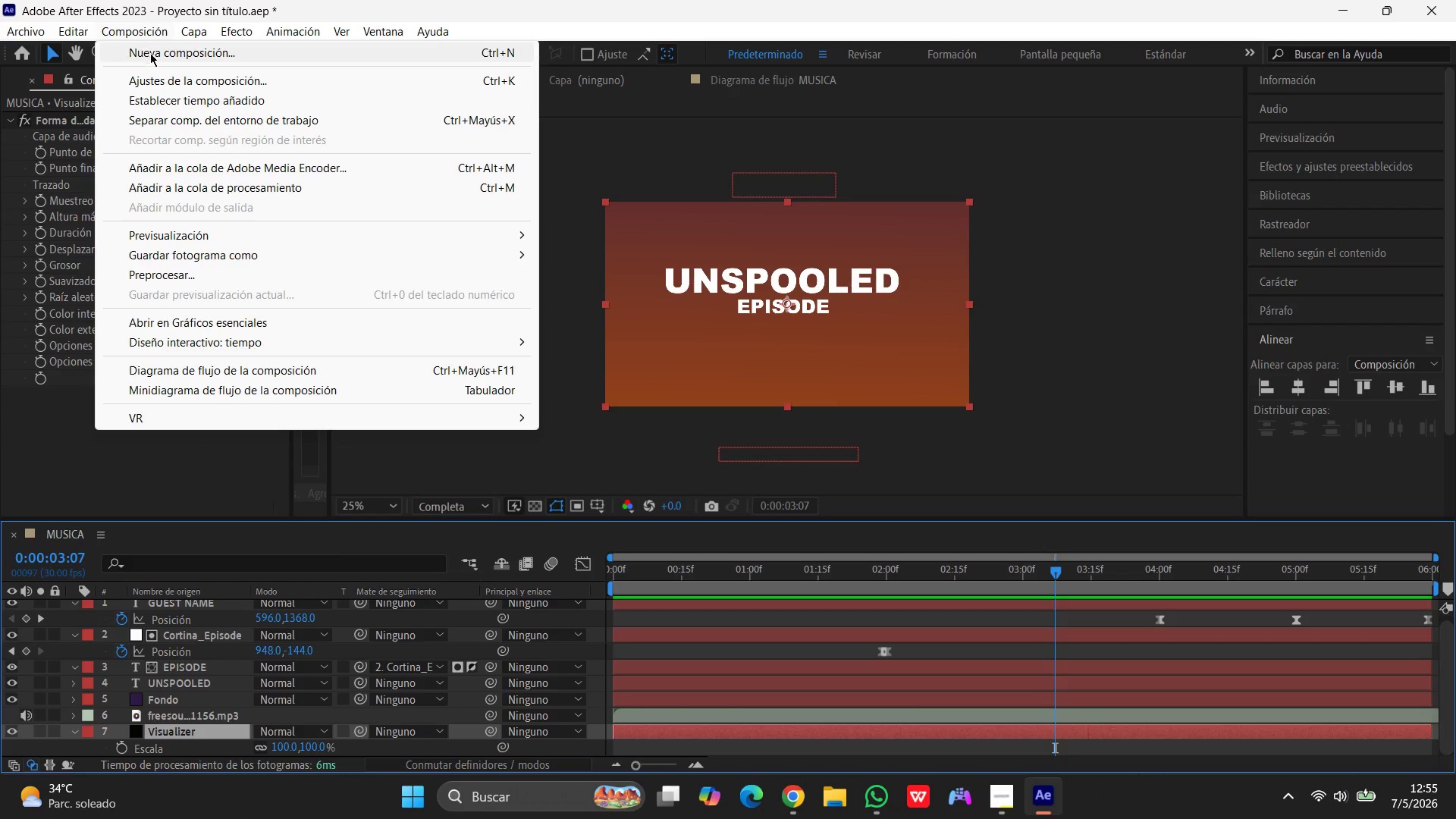 
left_click([178, 80])
 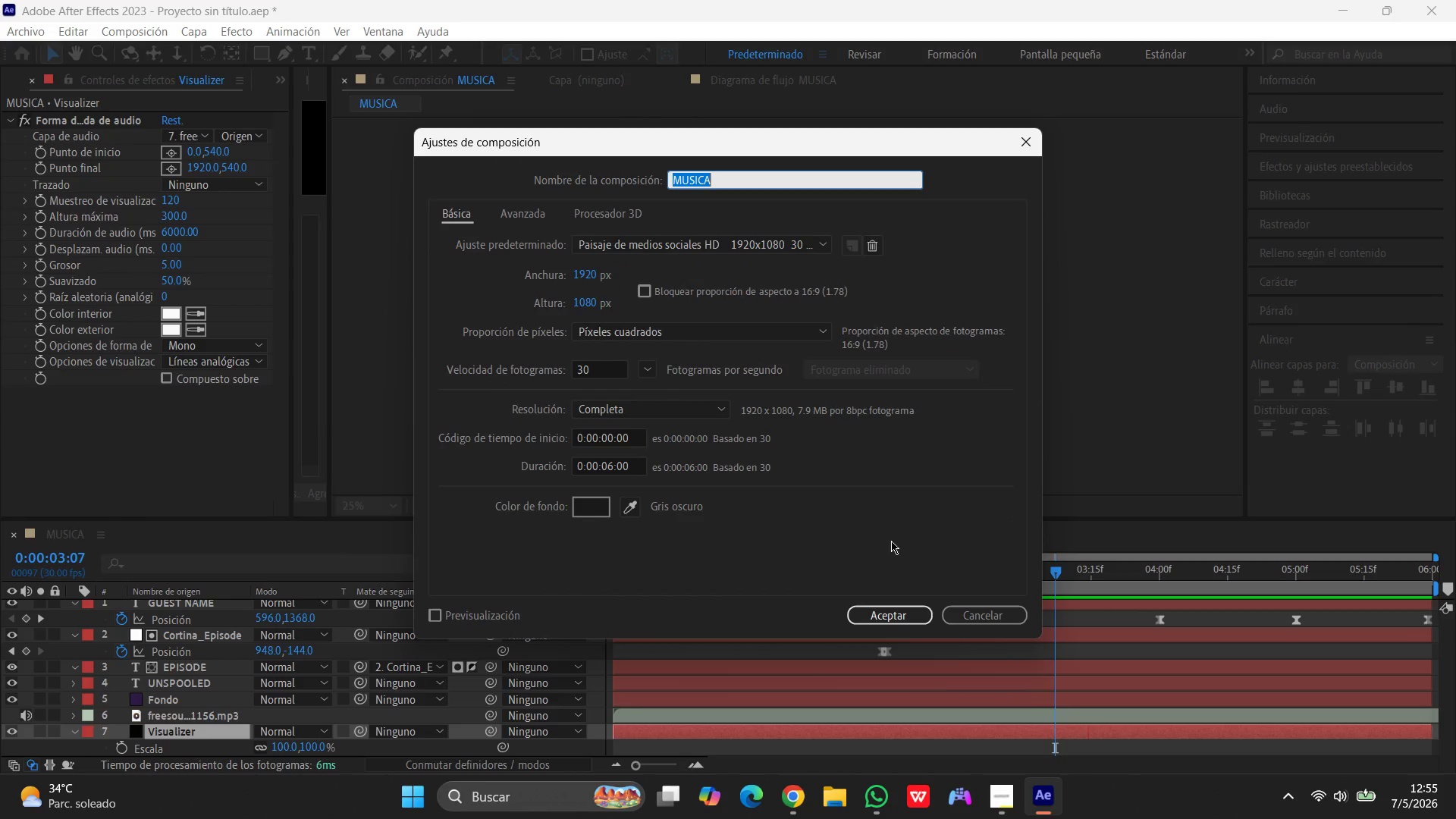 
left_click([920, 613])
 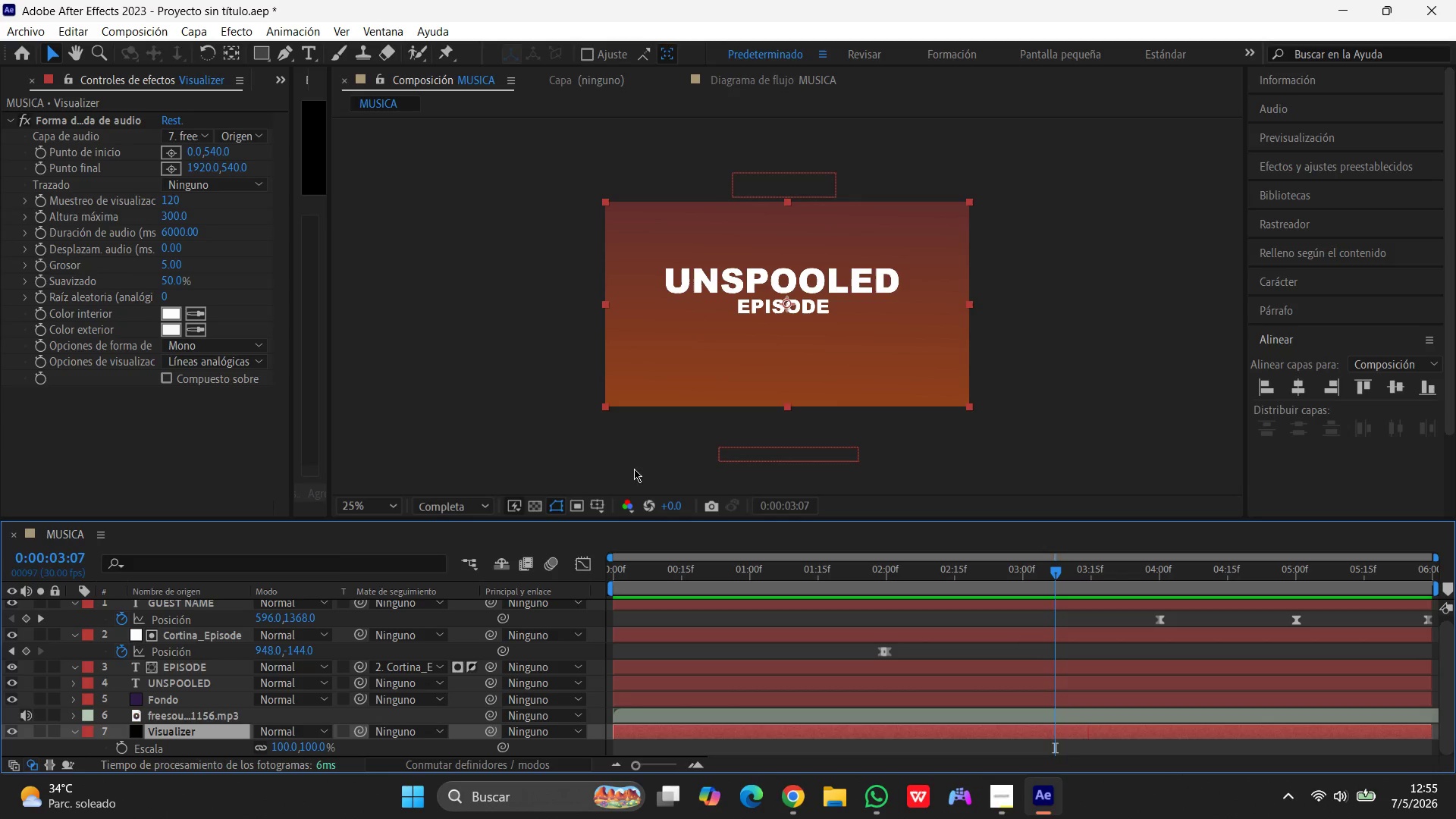 
wait(5.7)
 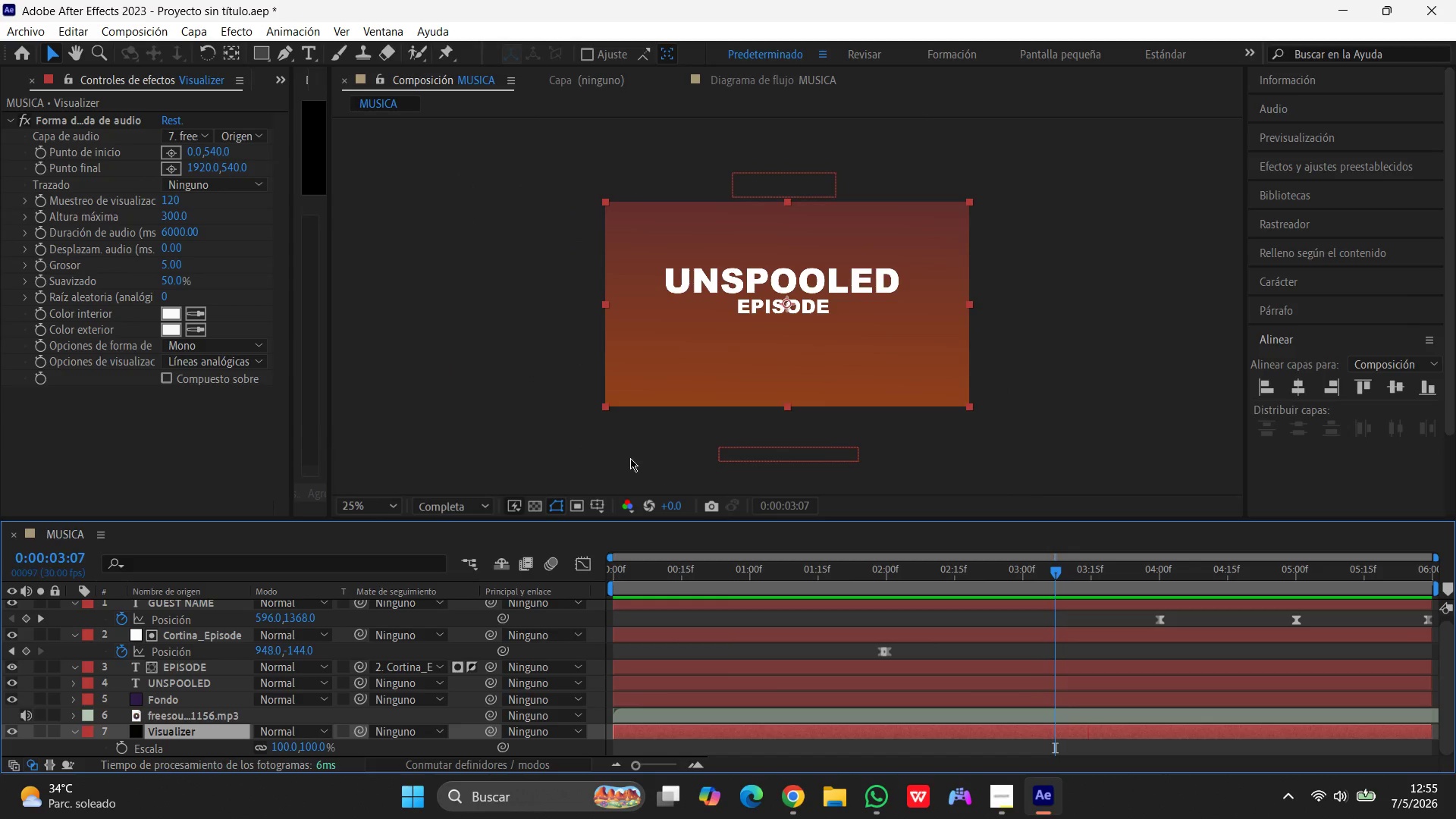 
scroll: coordinate [232, 673], scroll_direction: up, amount: 6.0
 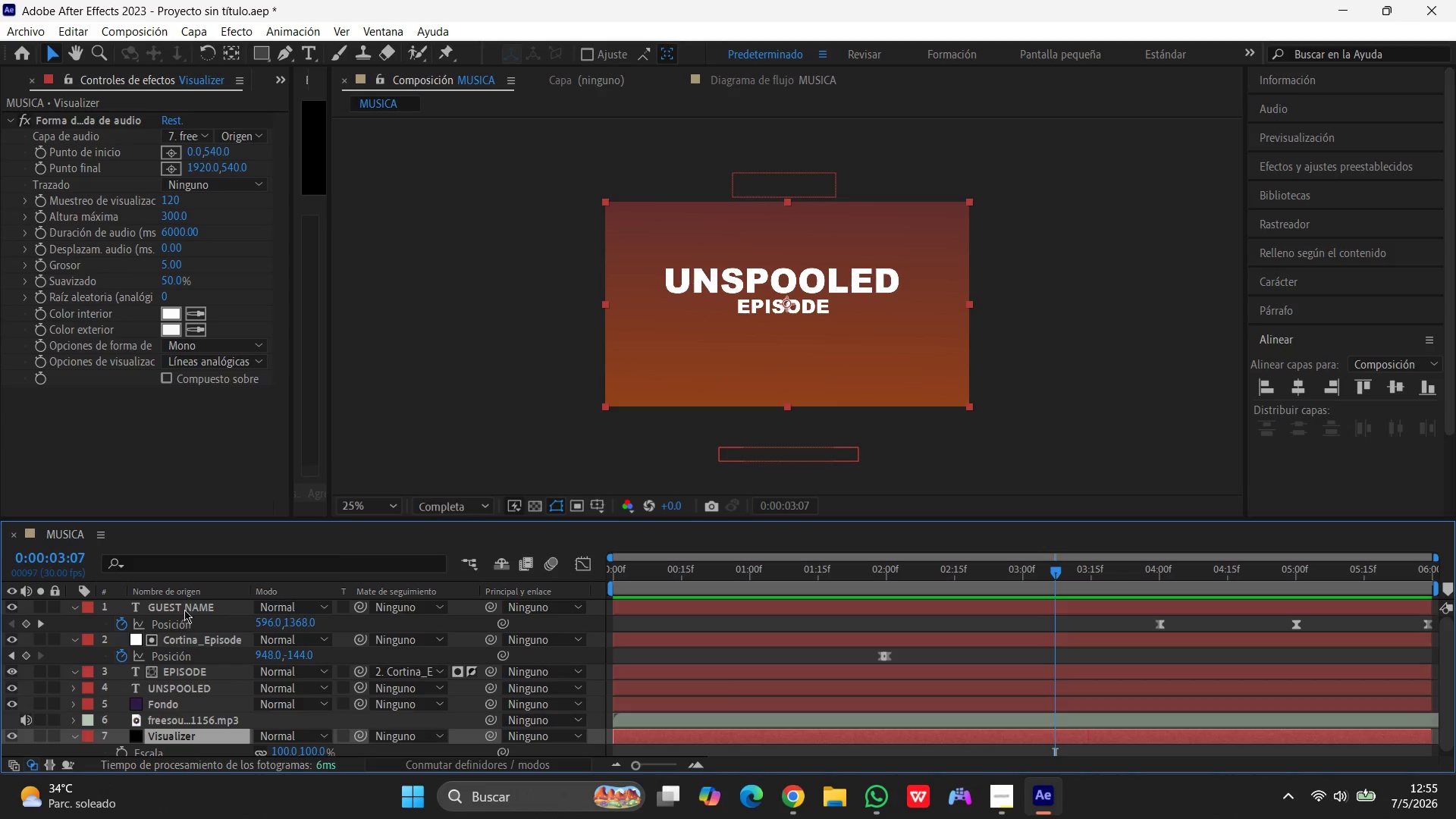 
left_click([184, 607])
 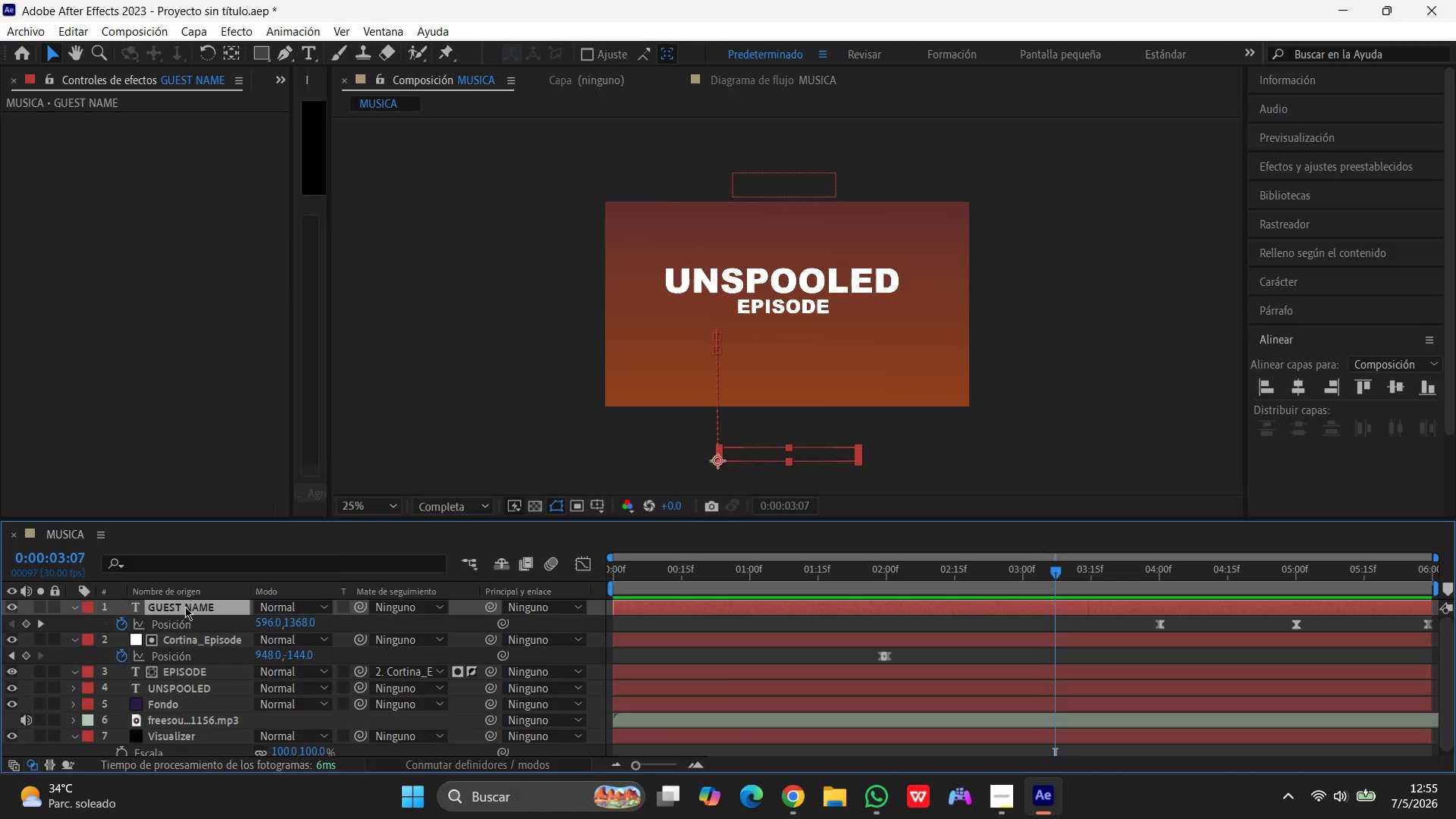 
left_click([186, 607])
 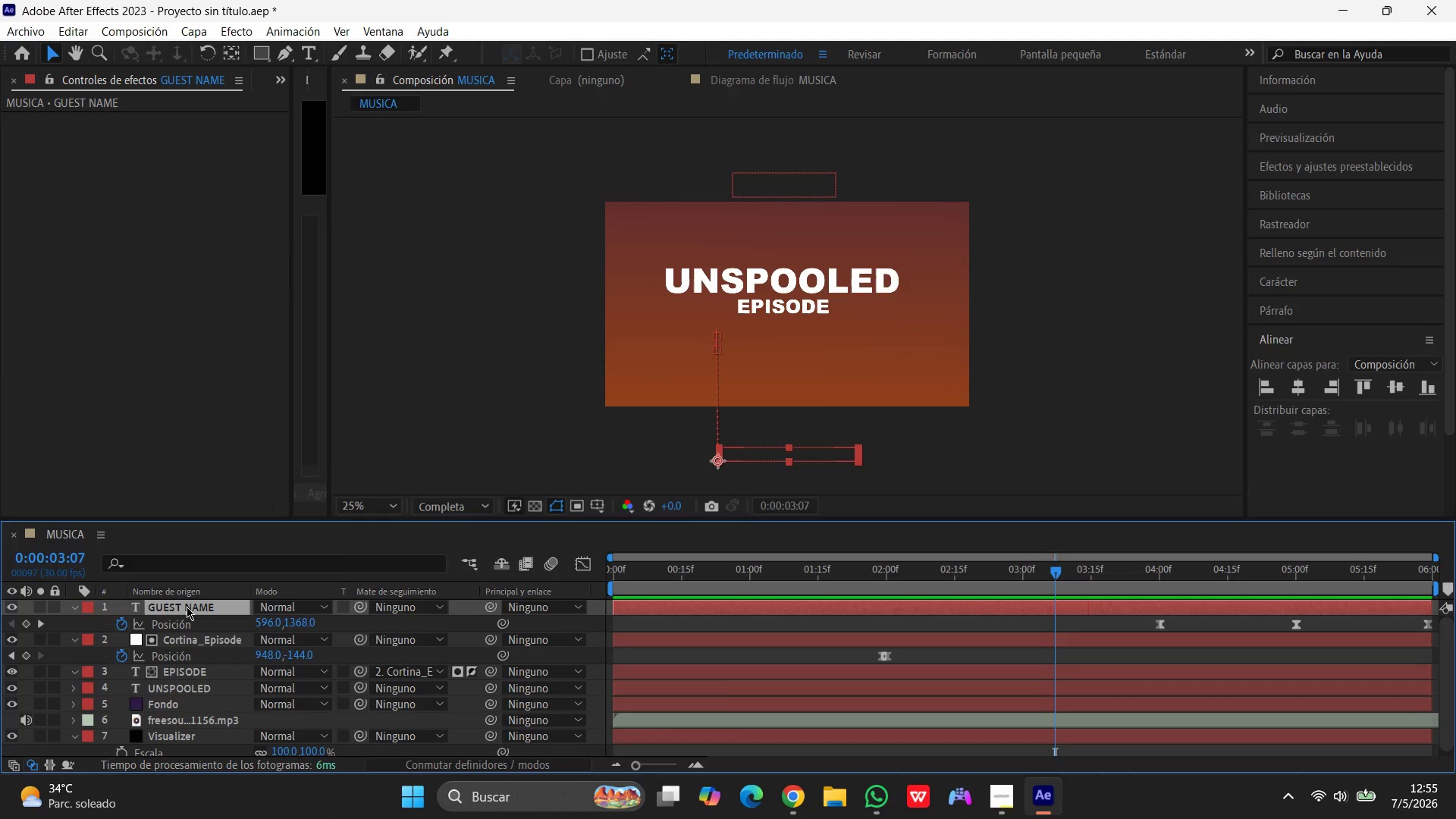 
wait(9.41)
 